 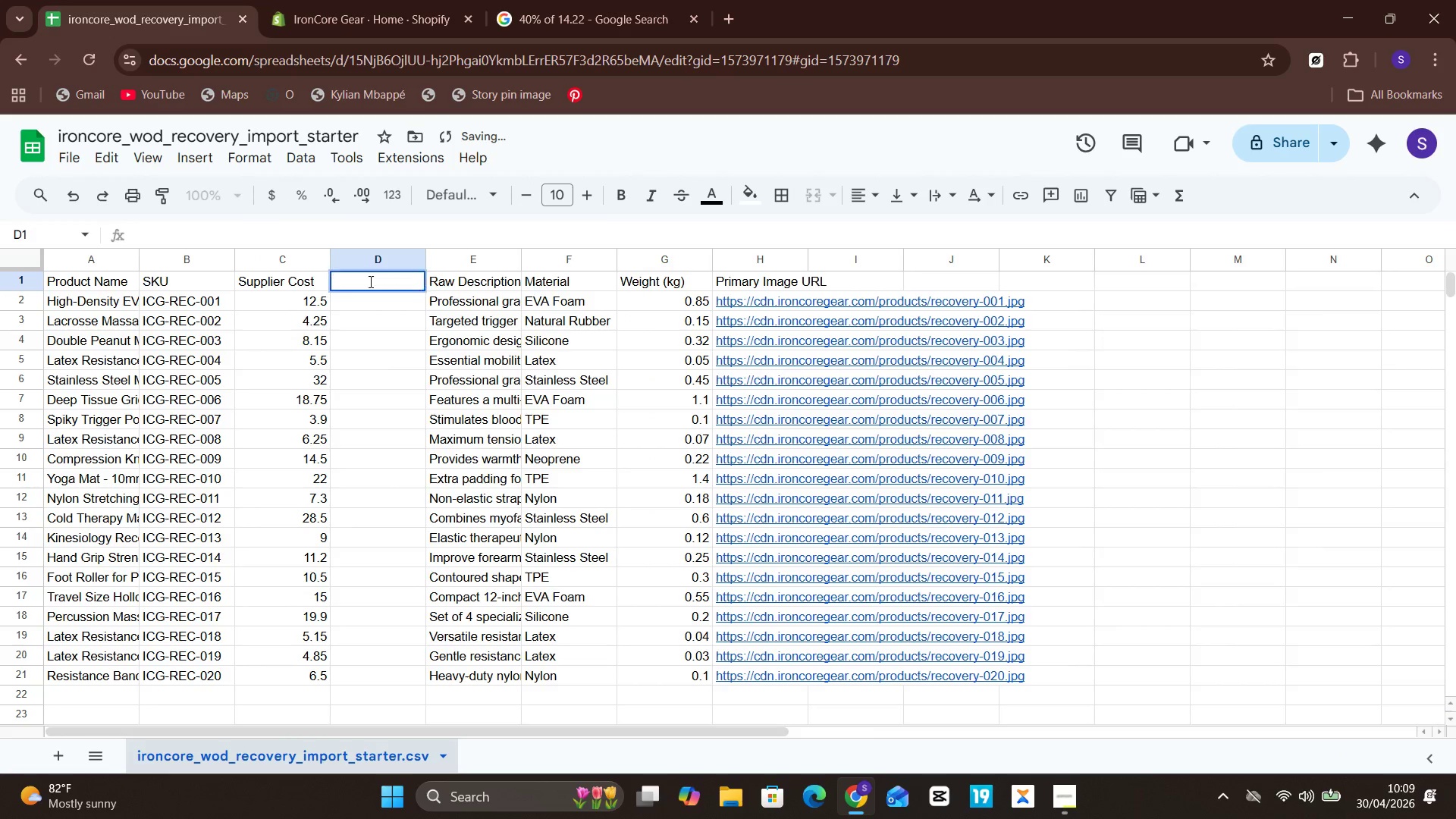 
triple_click([369, 281])
 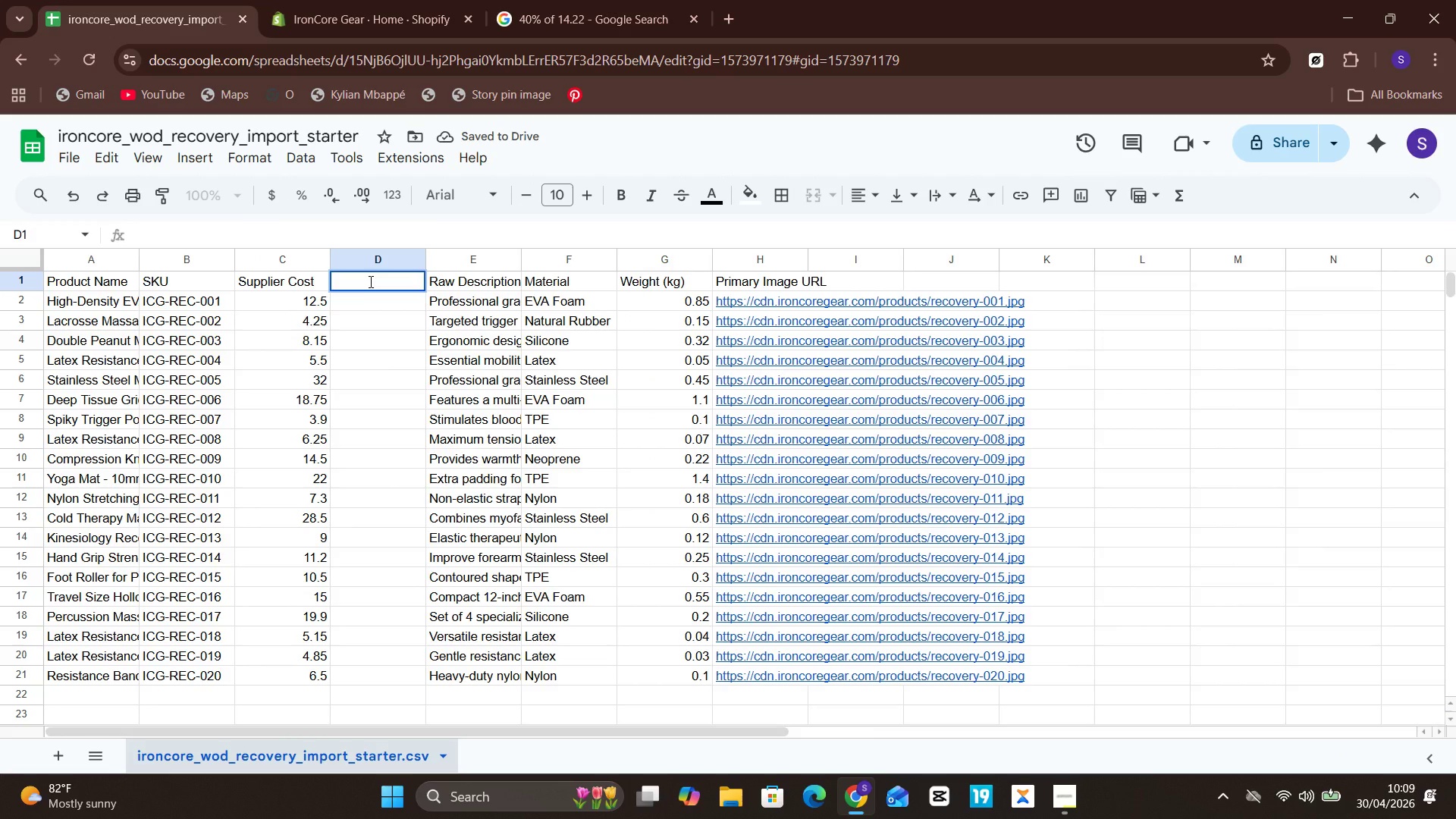 
left_click([369, 281])
 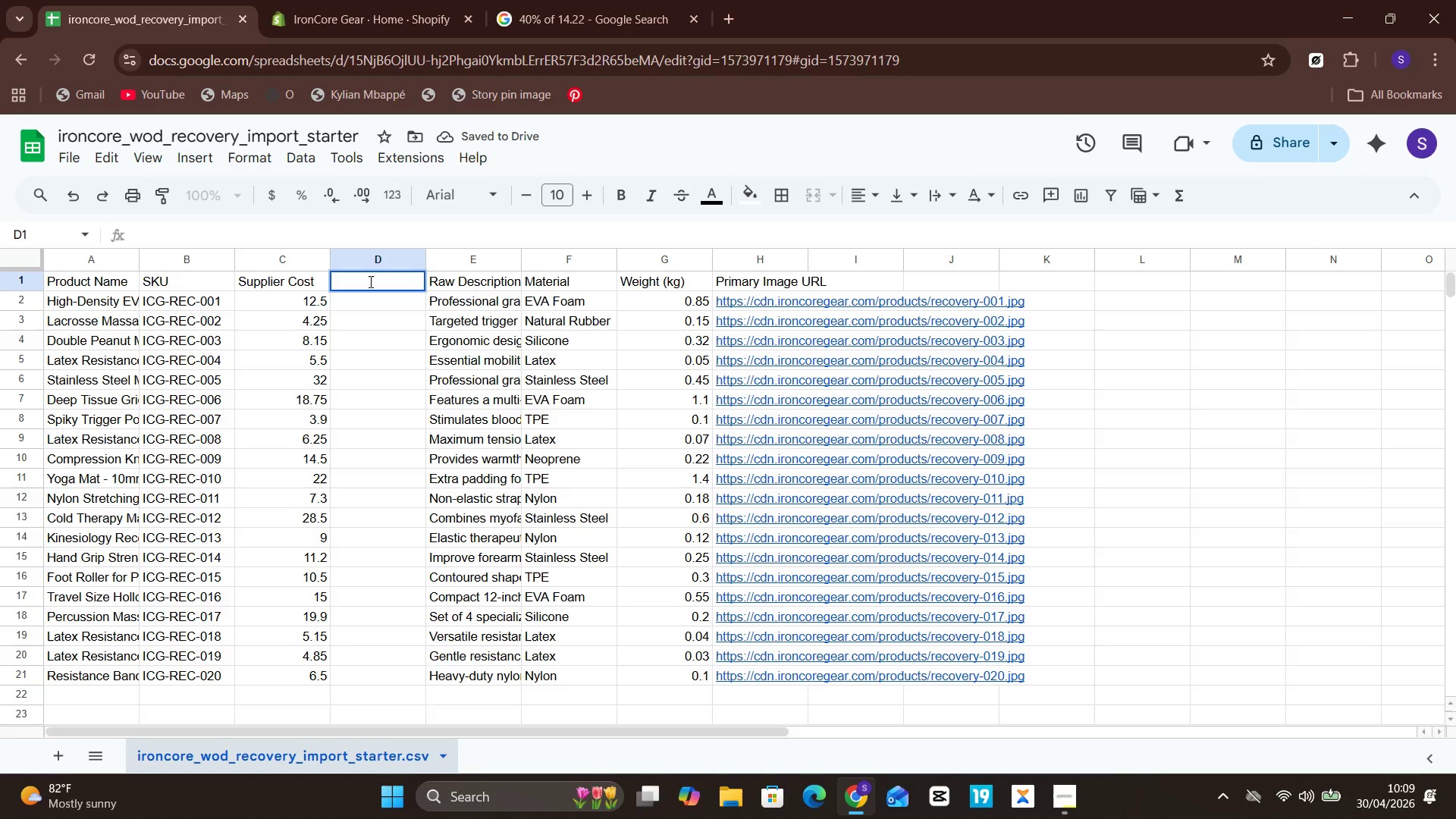 
type(Price)
 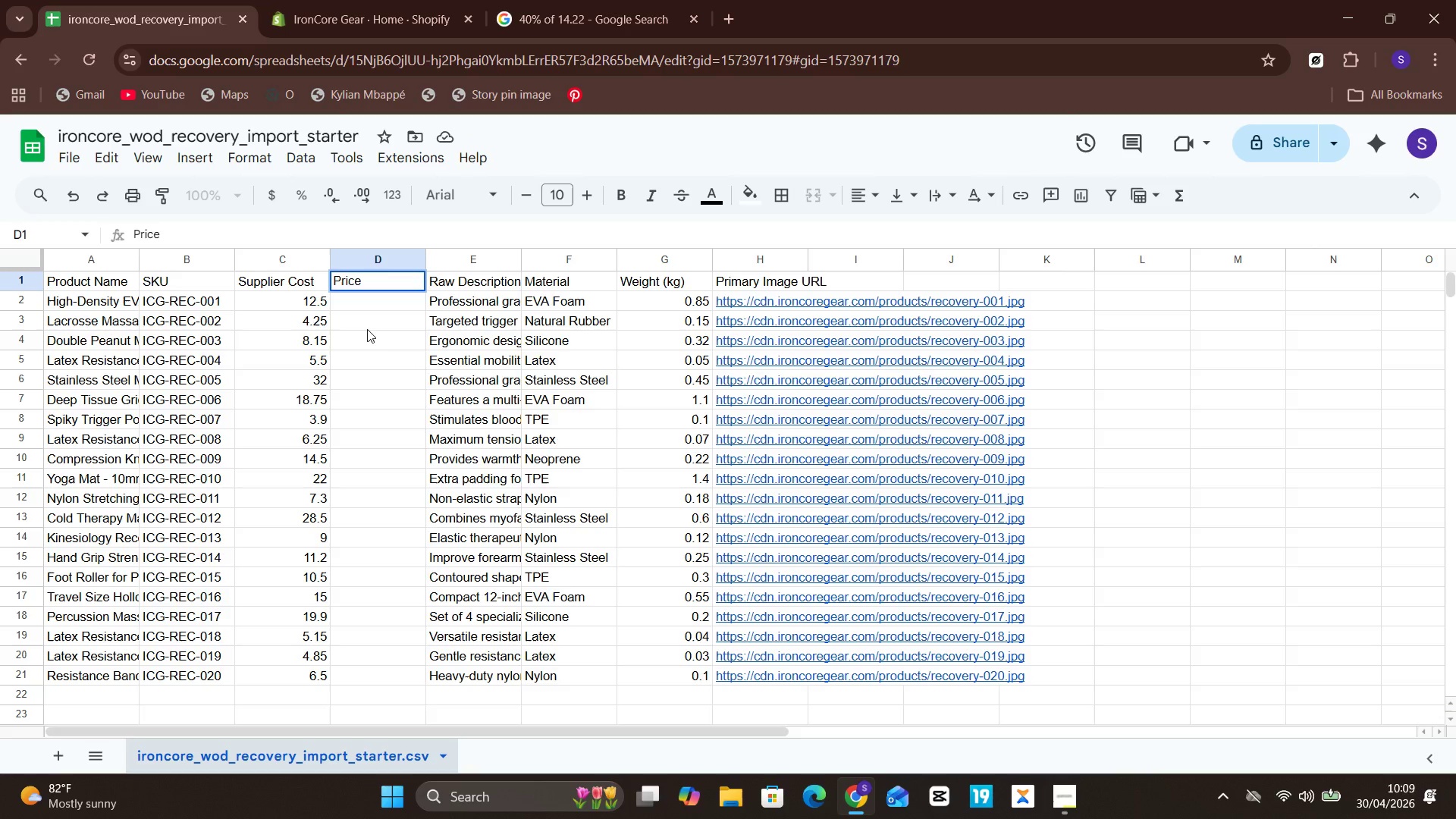 
left_click([381, 303])
 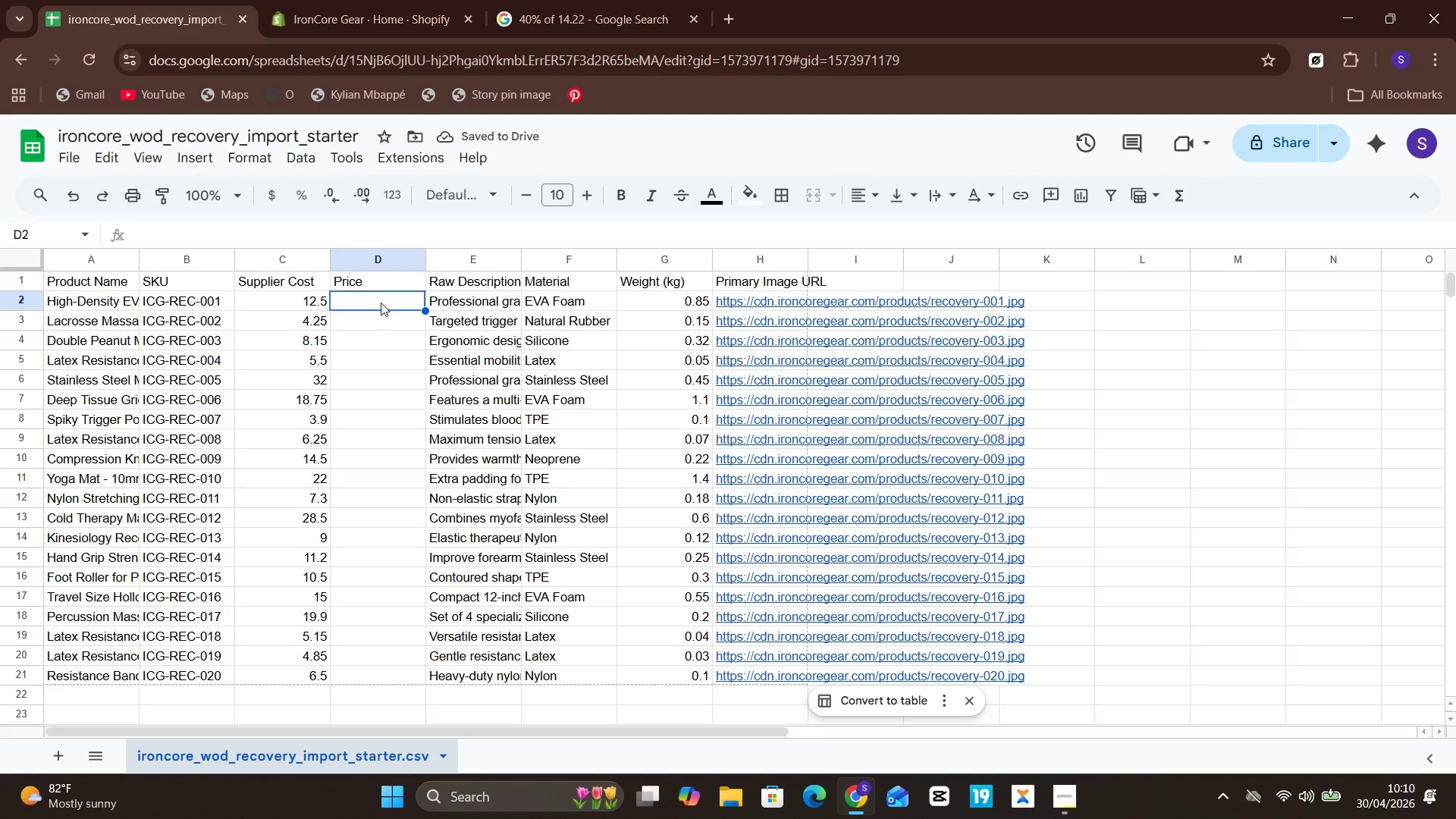 
left_click([575, 0])
 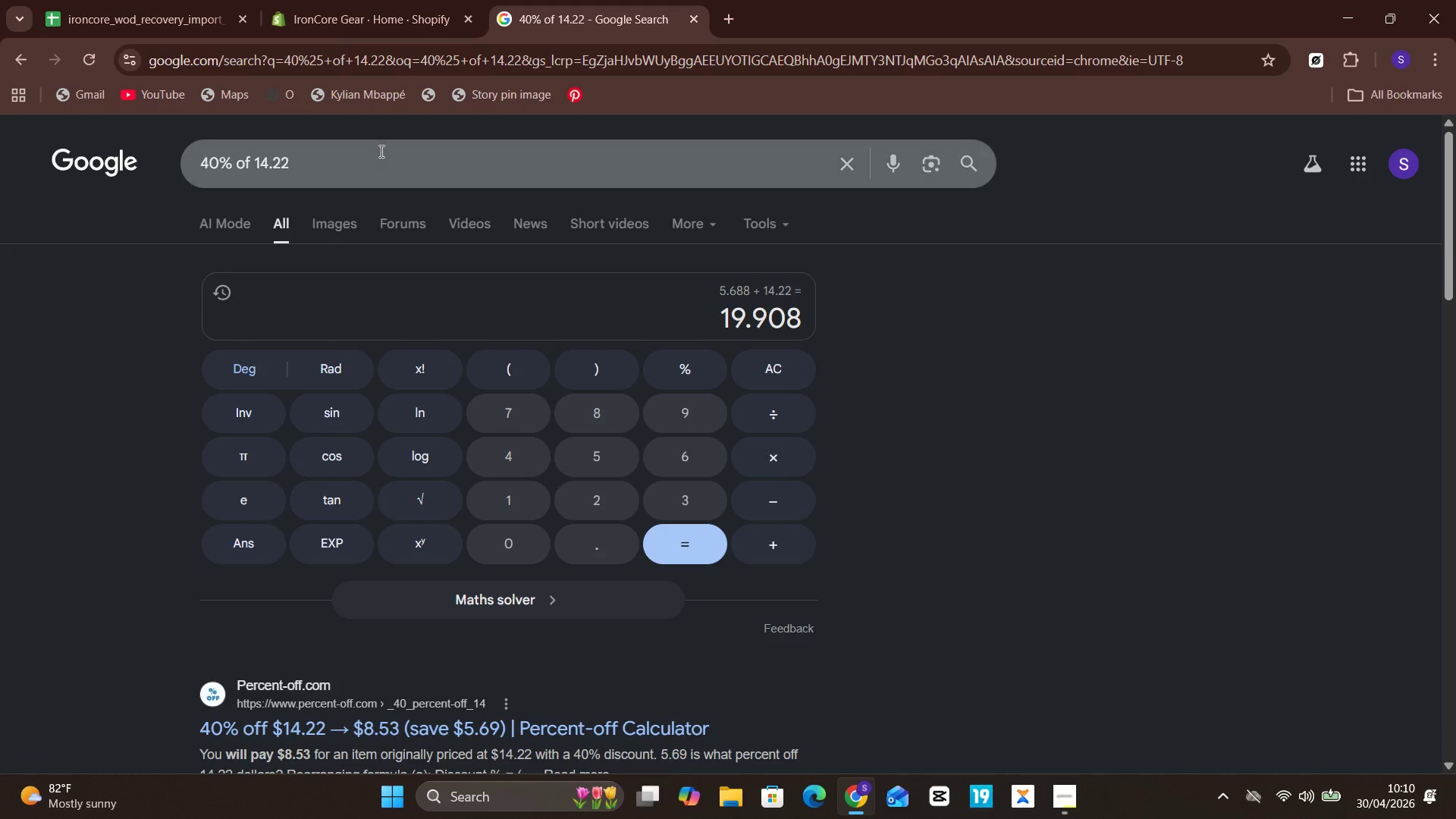 
left_click([380, 151])
 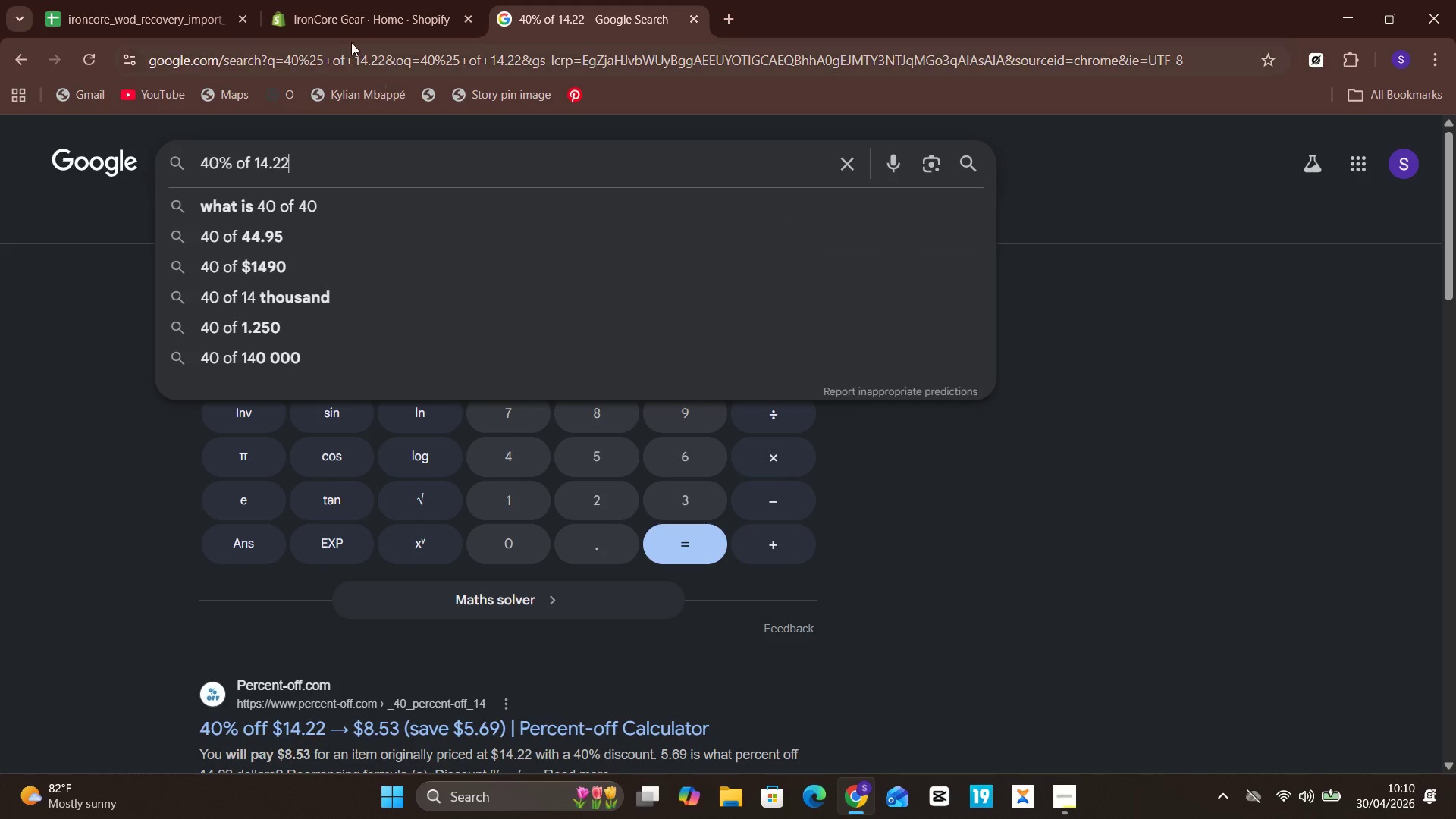 
left_click([352, 2])
 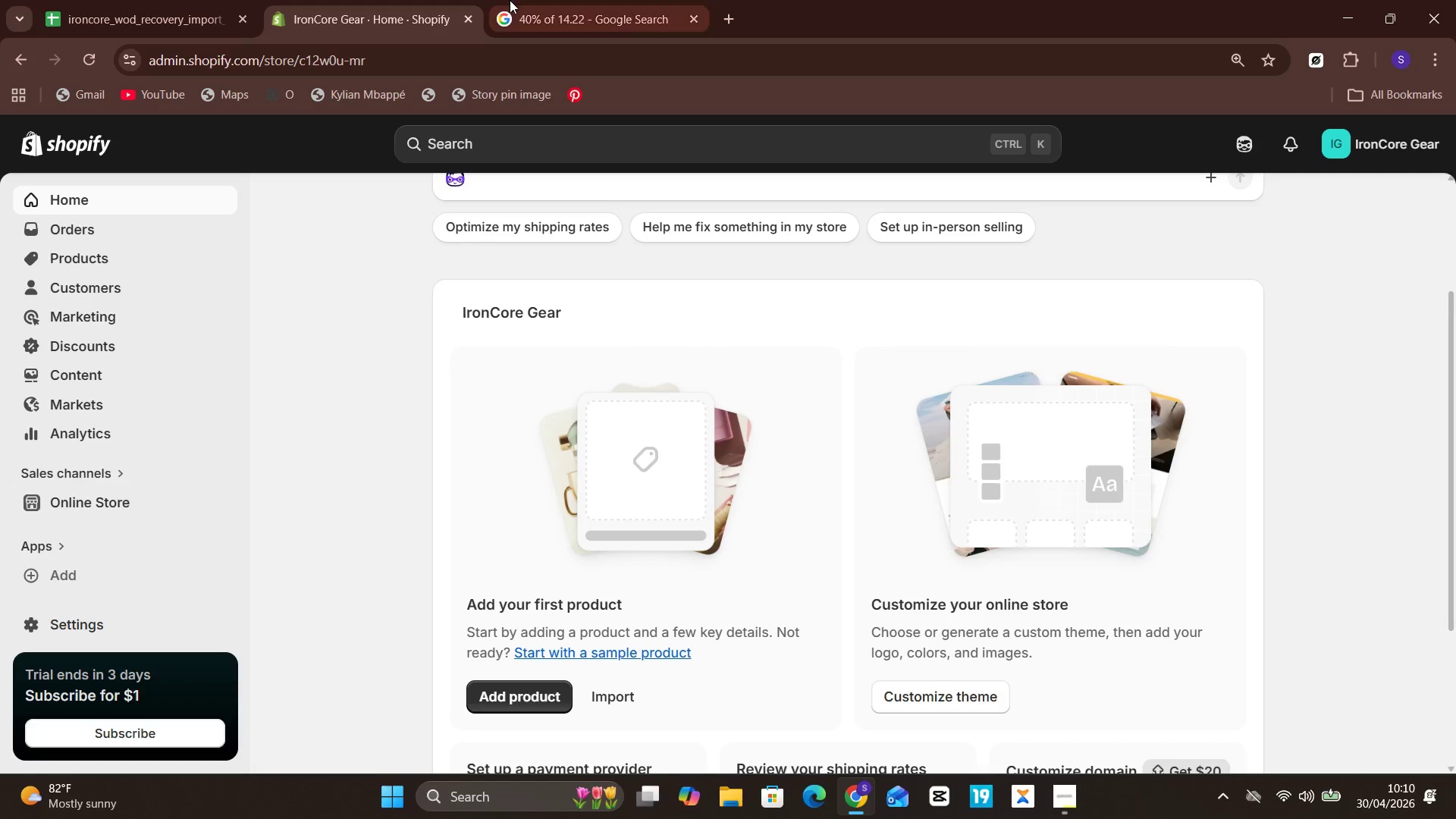 
left_click([573, 1])
 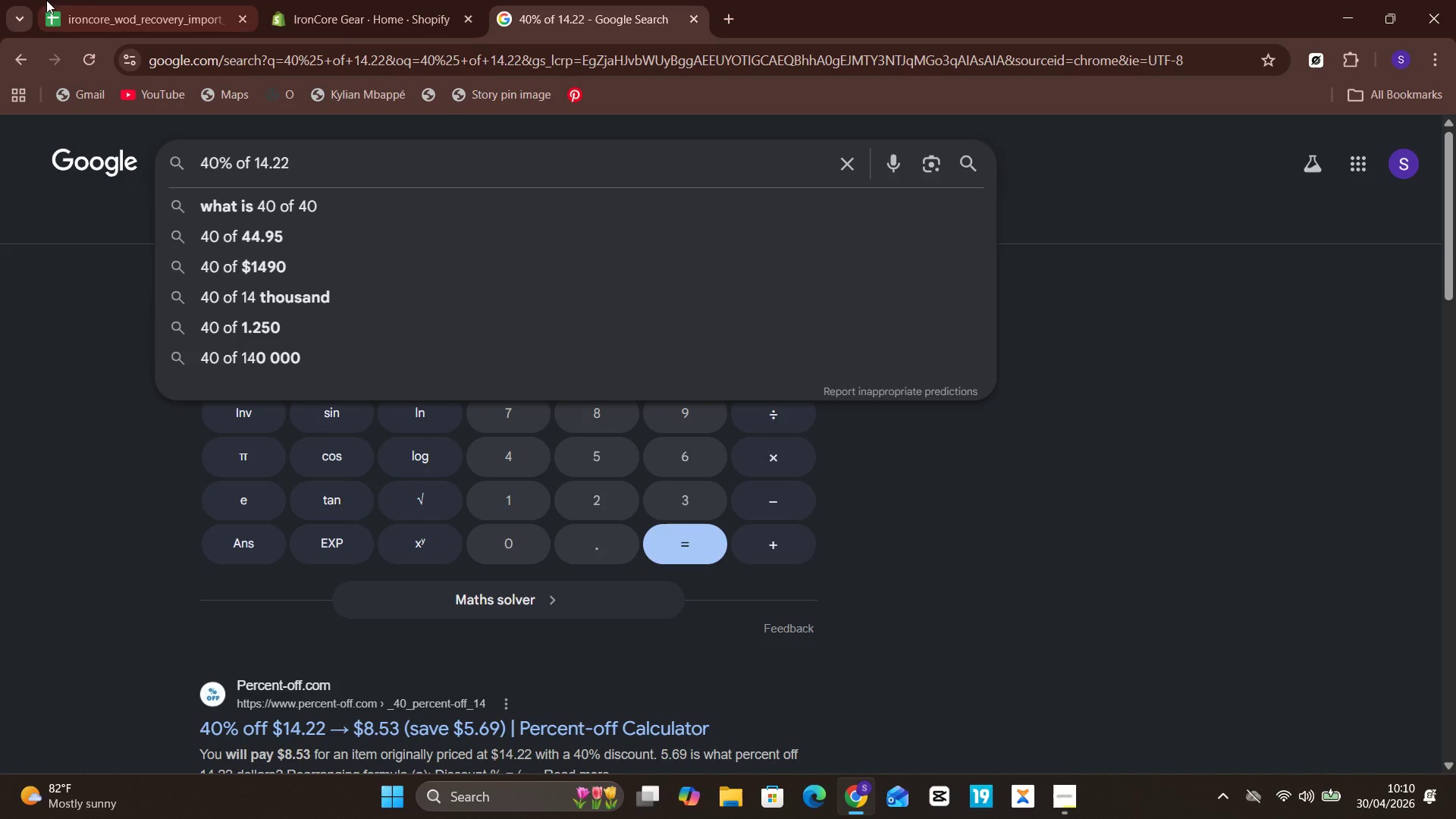 
left_click([49, 0])
 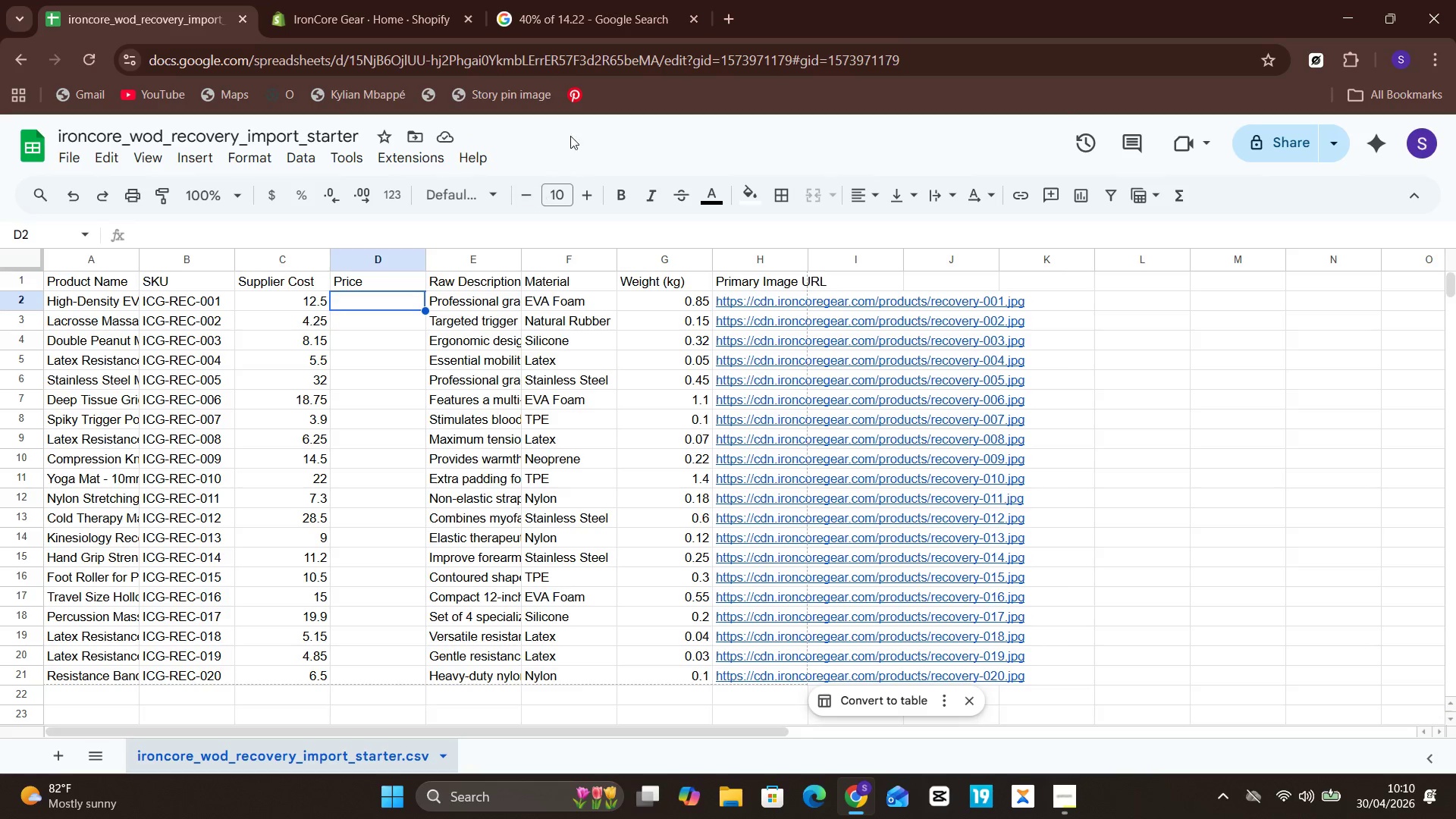 
left_click([629, 1])
 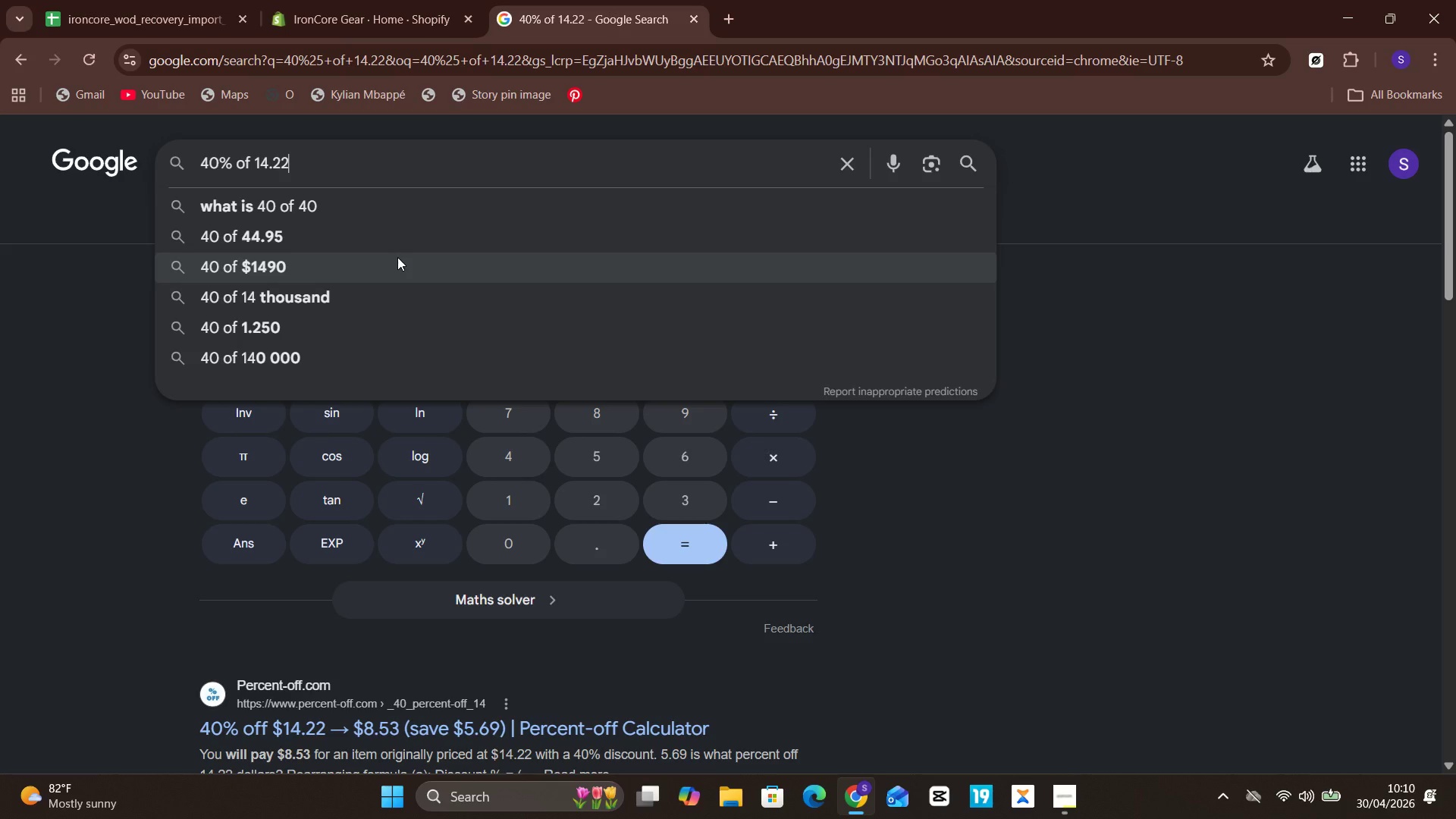 
key(Backspace)
 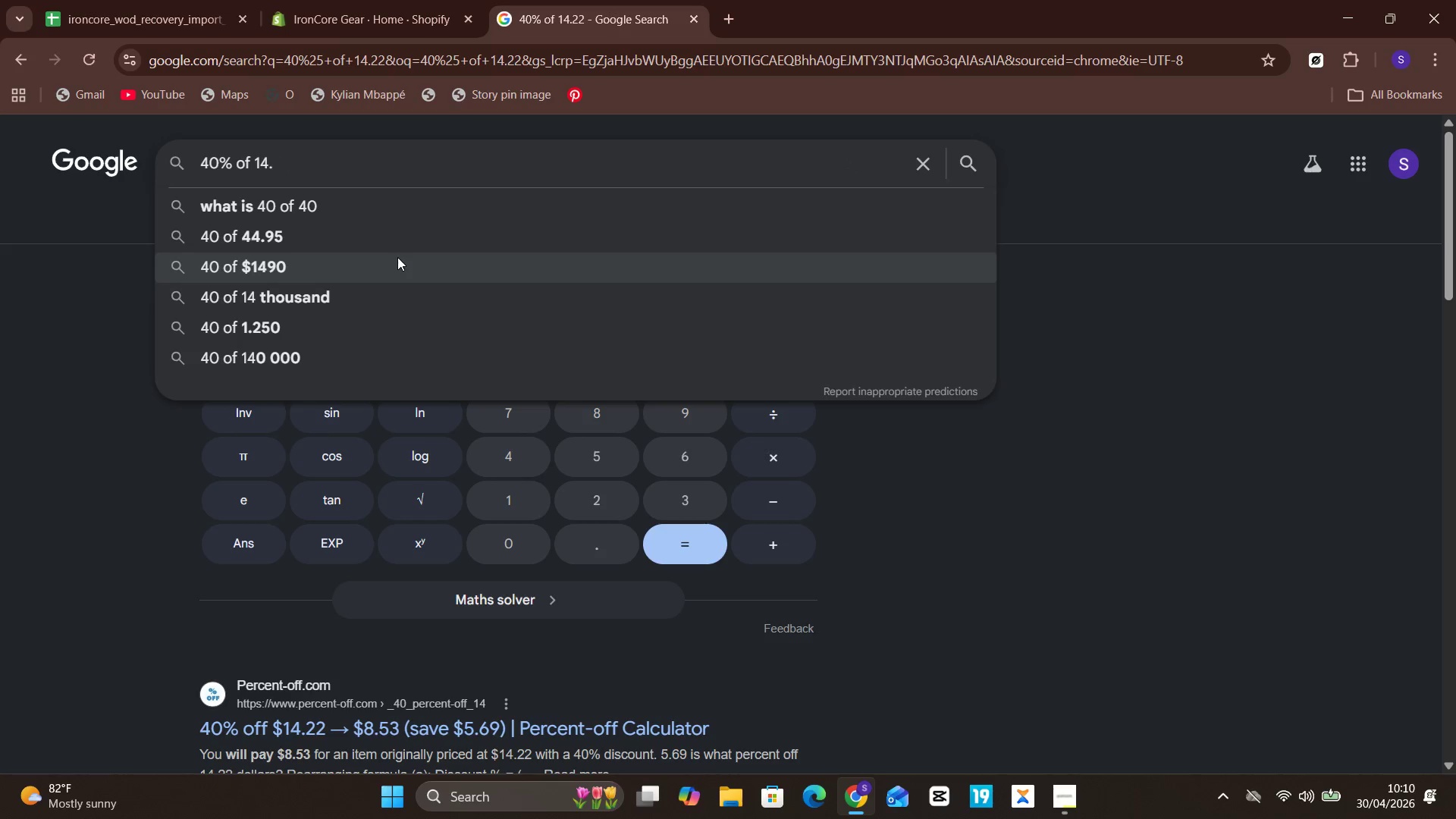 
key(Backspace)
 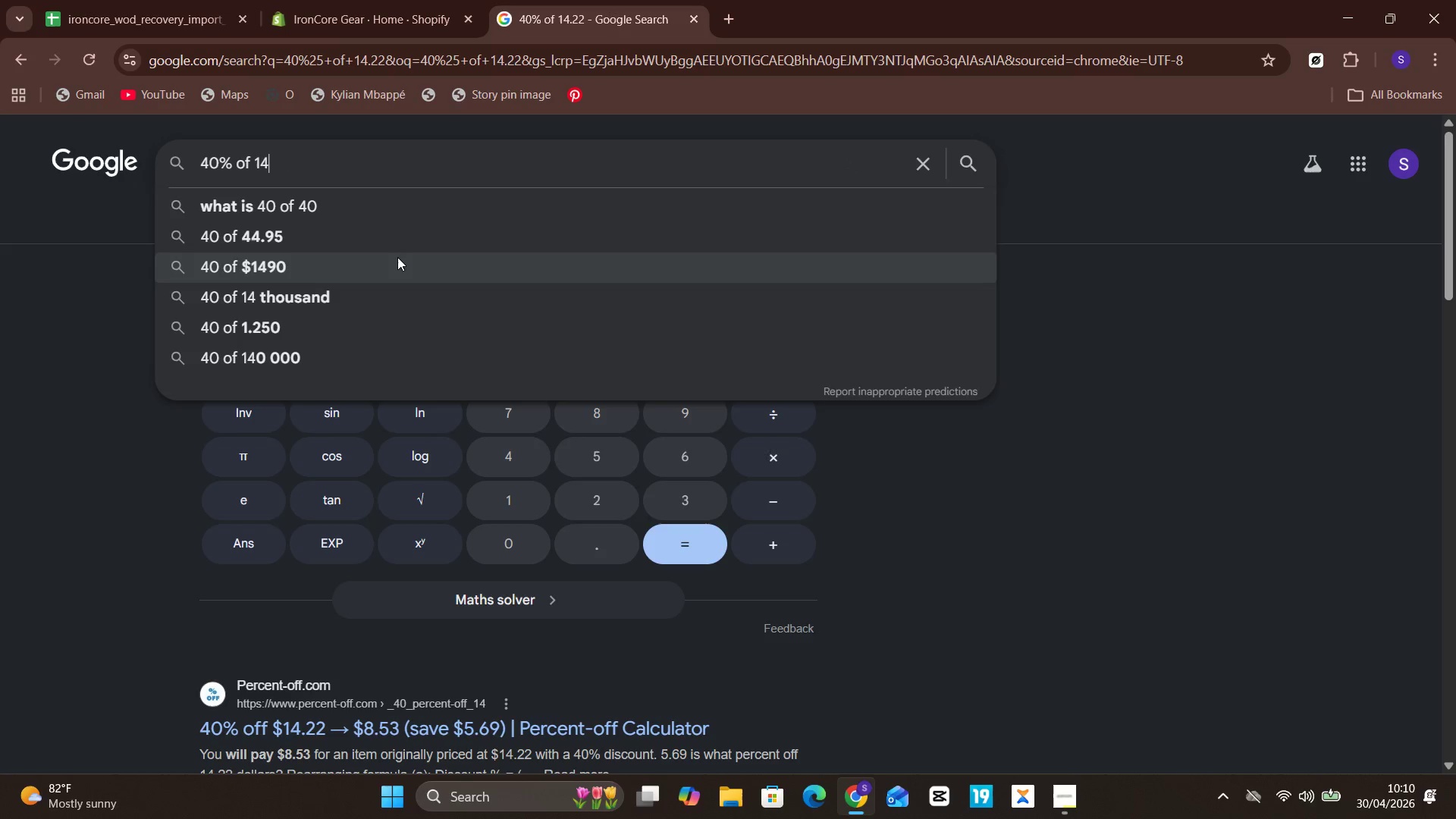 
key(Backspace)
 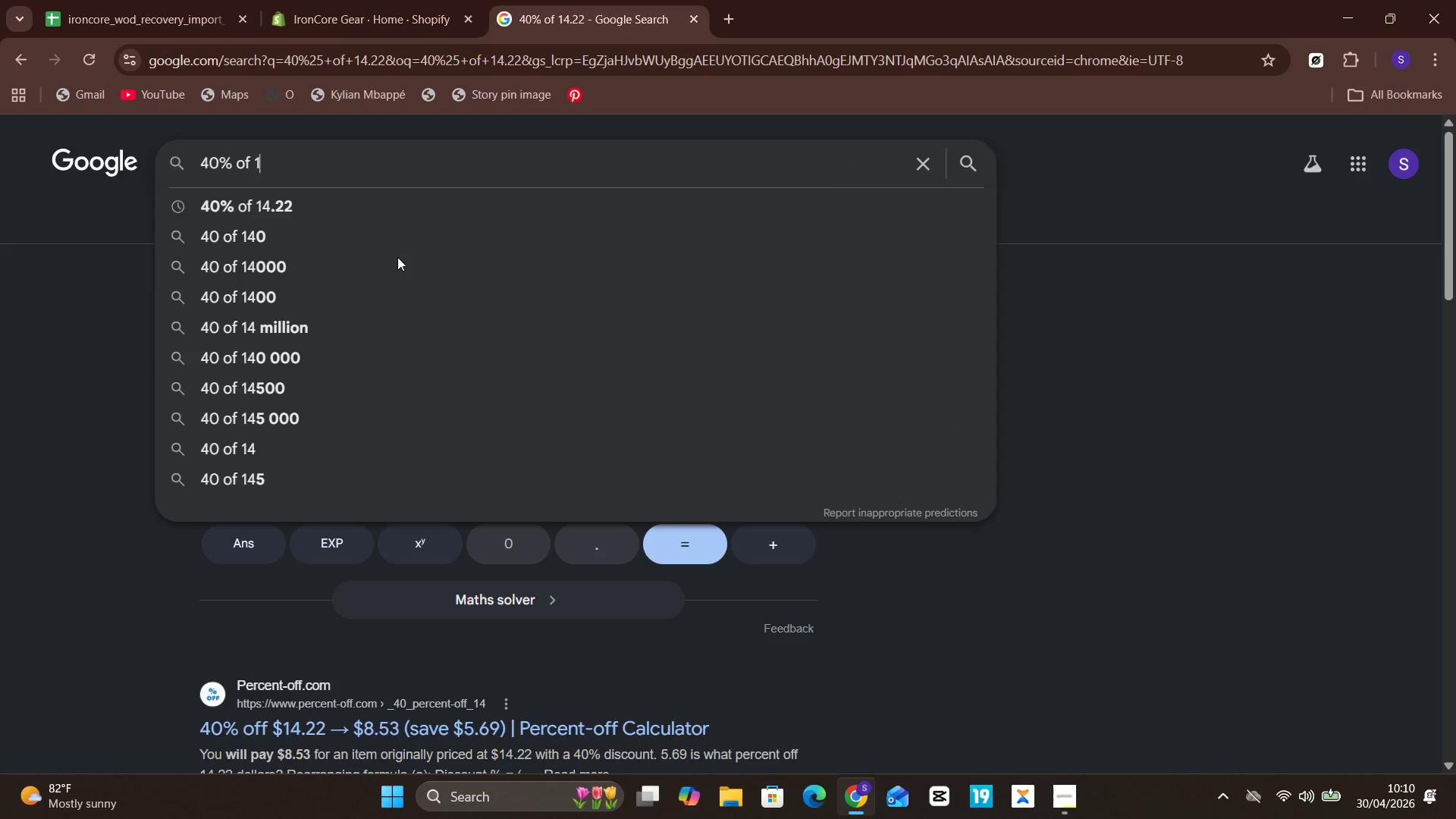 
key(Backspace)
 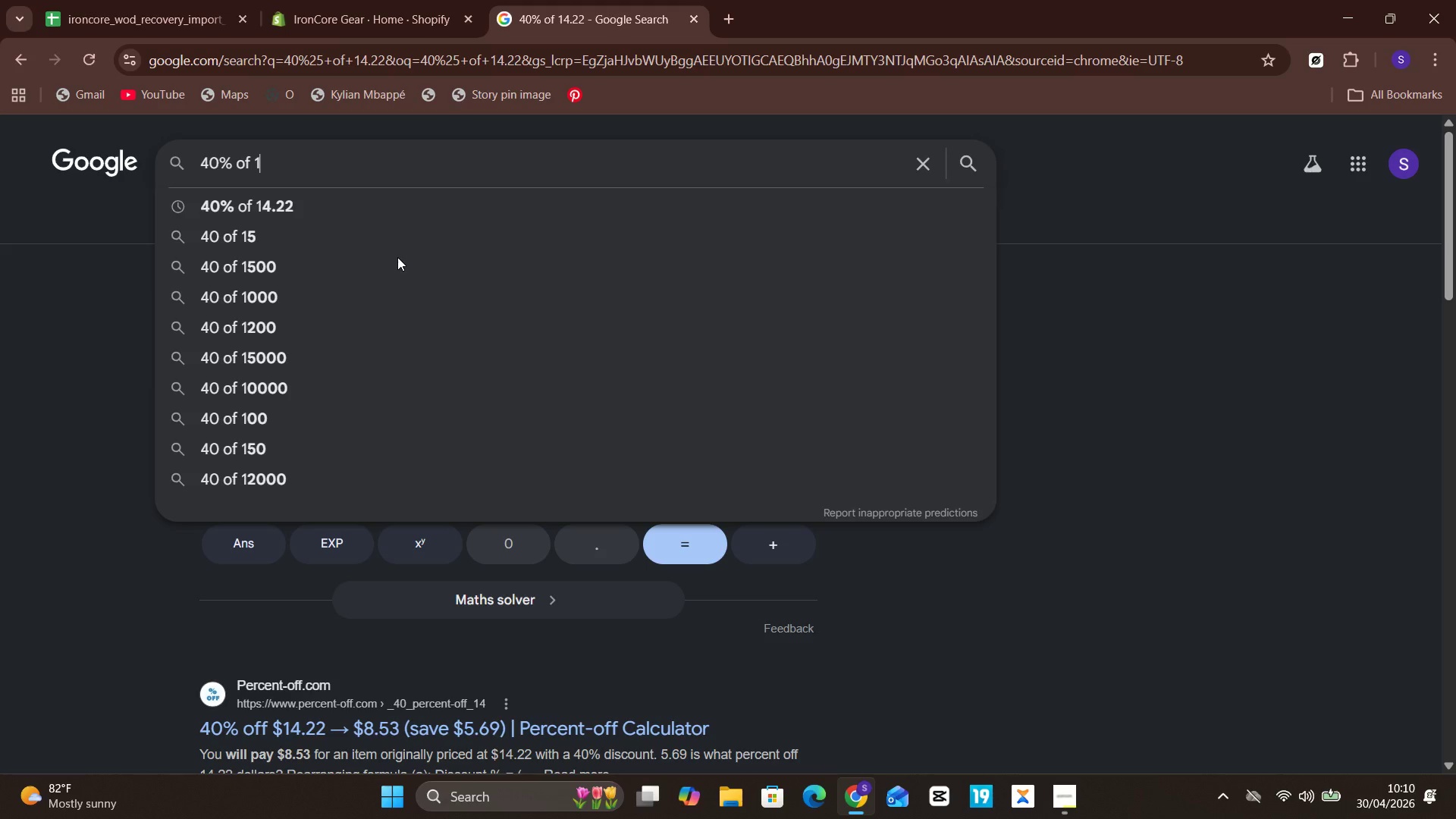 
key(2)
 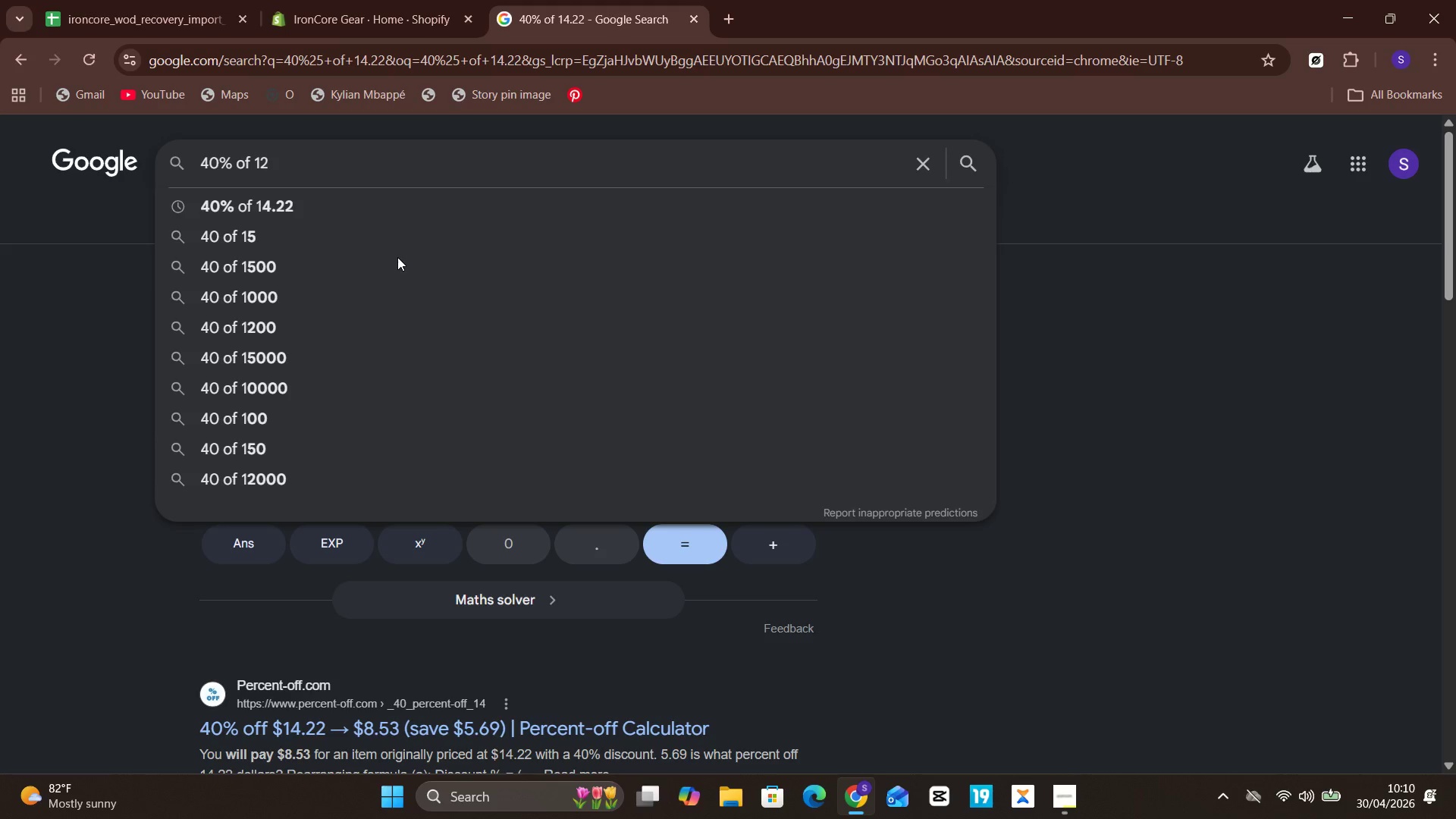 
key(Period)
 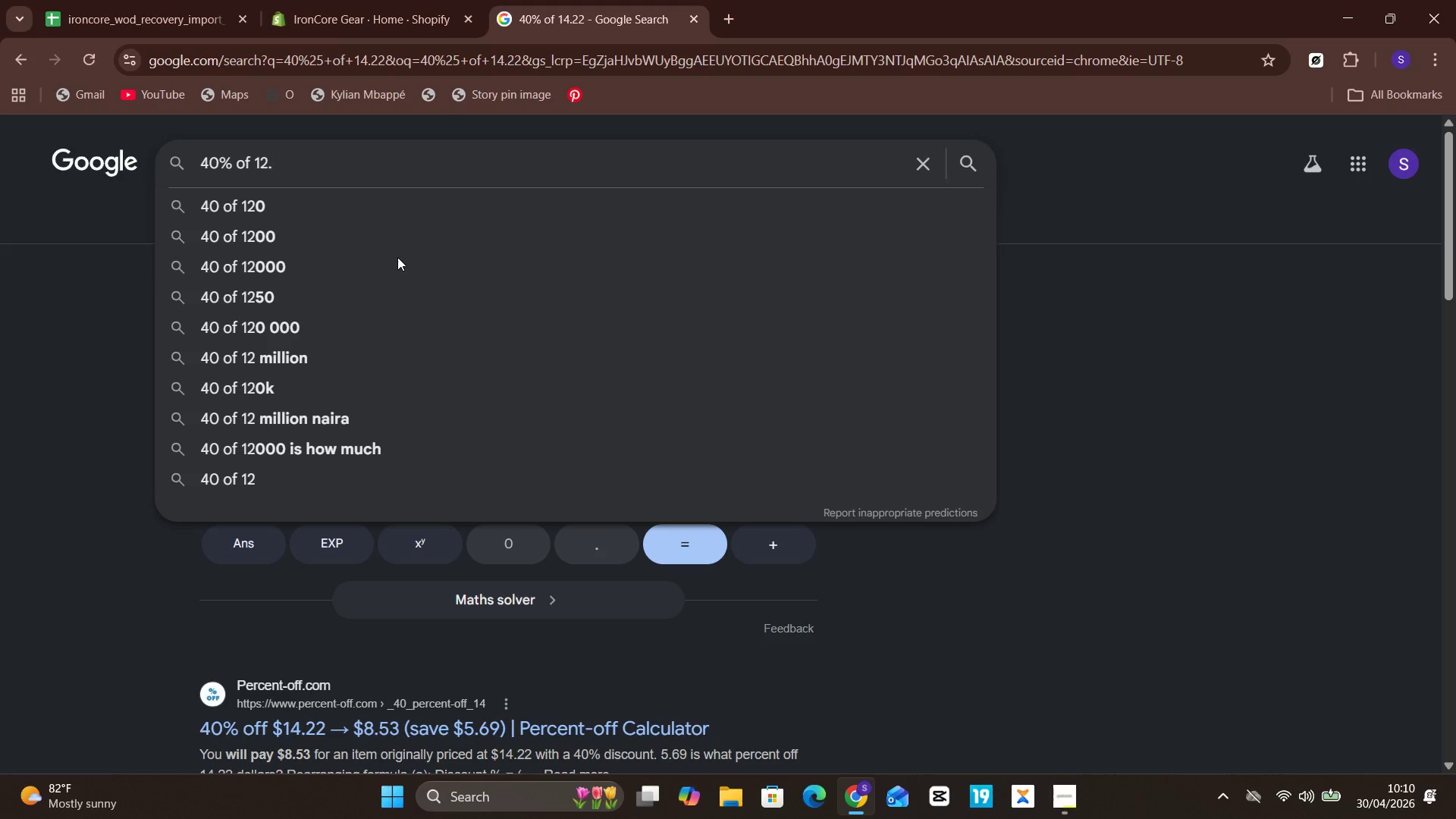 
key(5)
 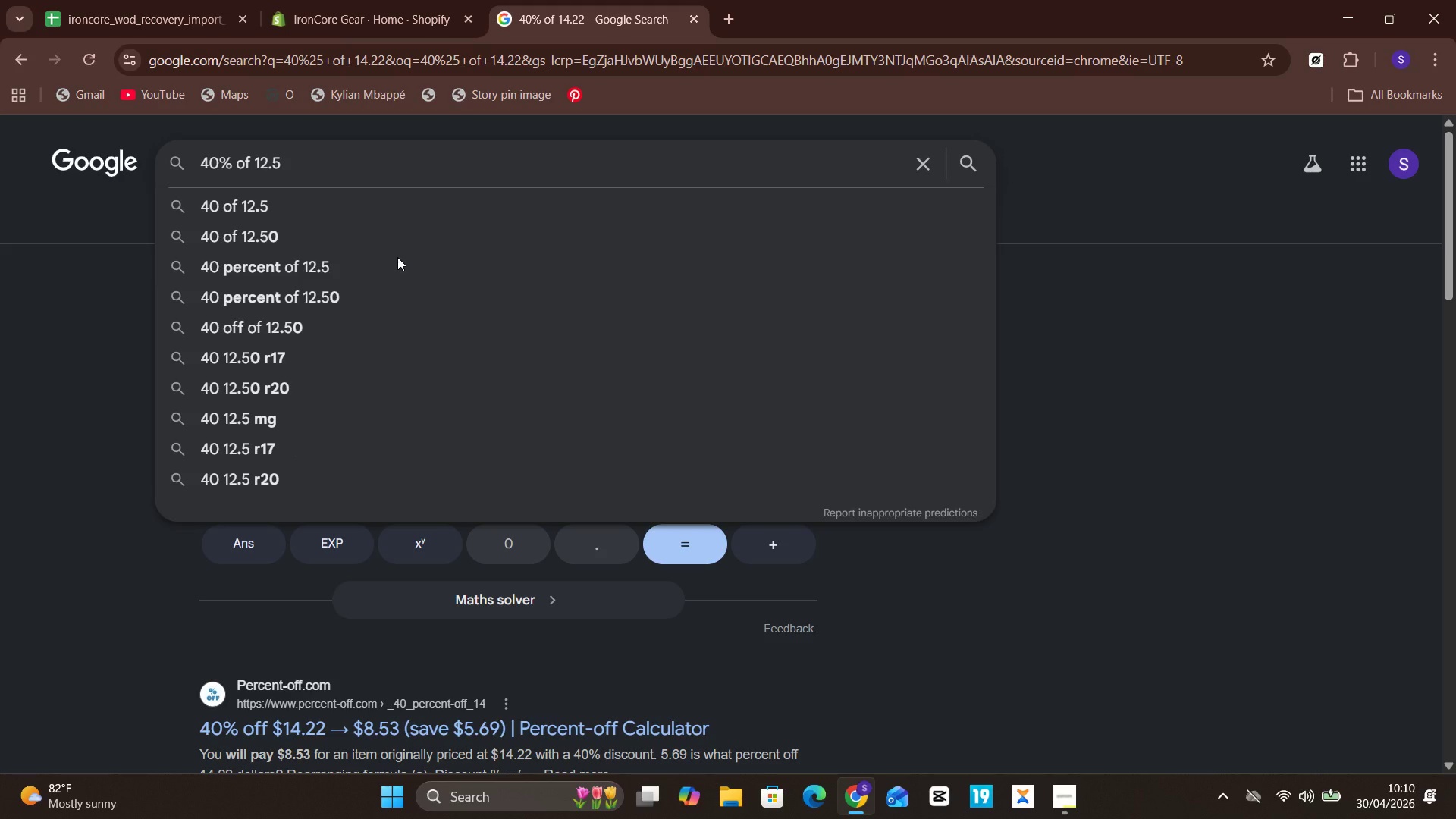 
key(Enter)
 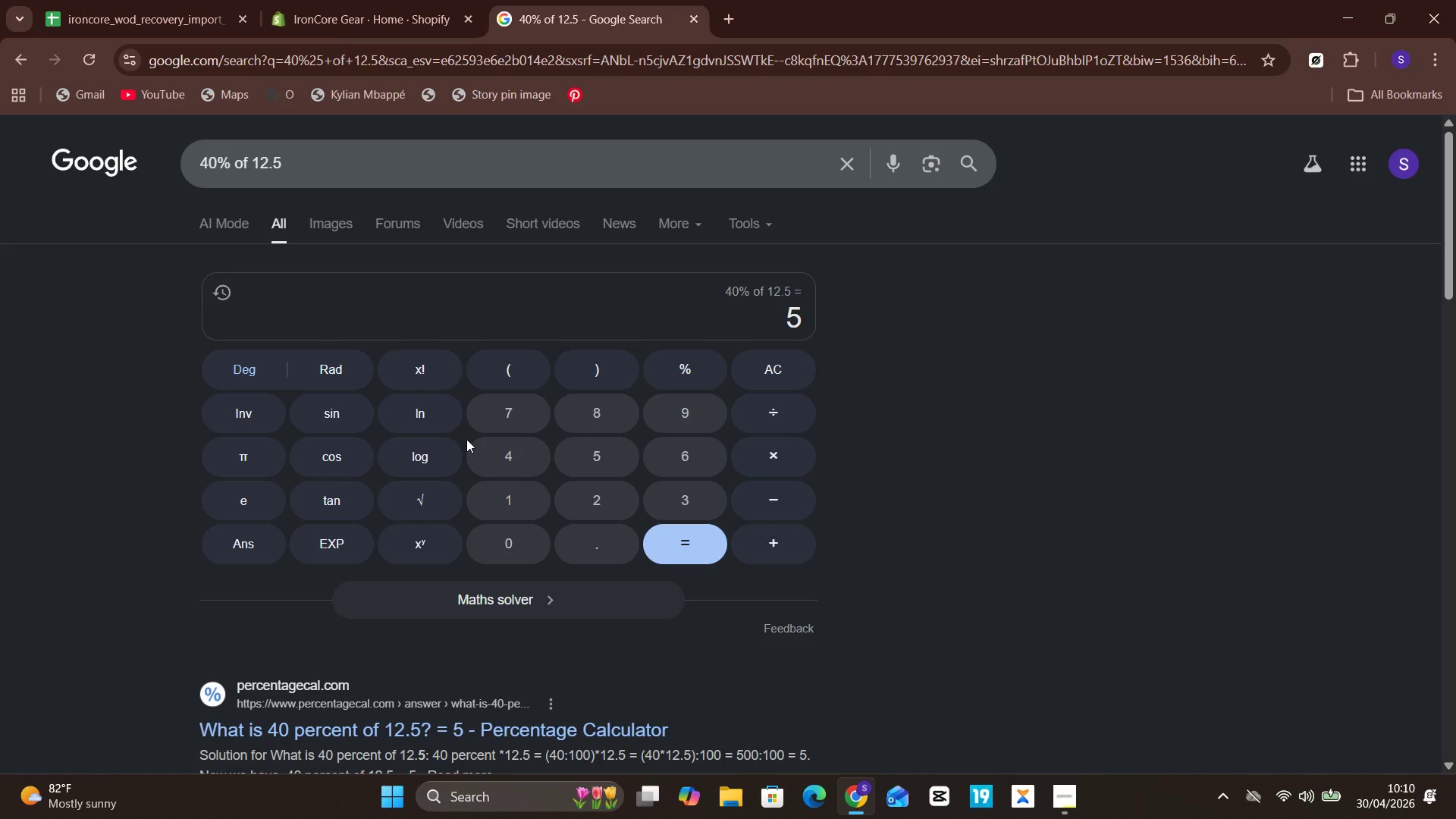 
wait(48.19)
 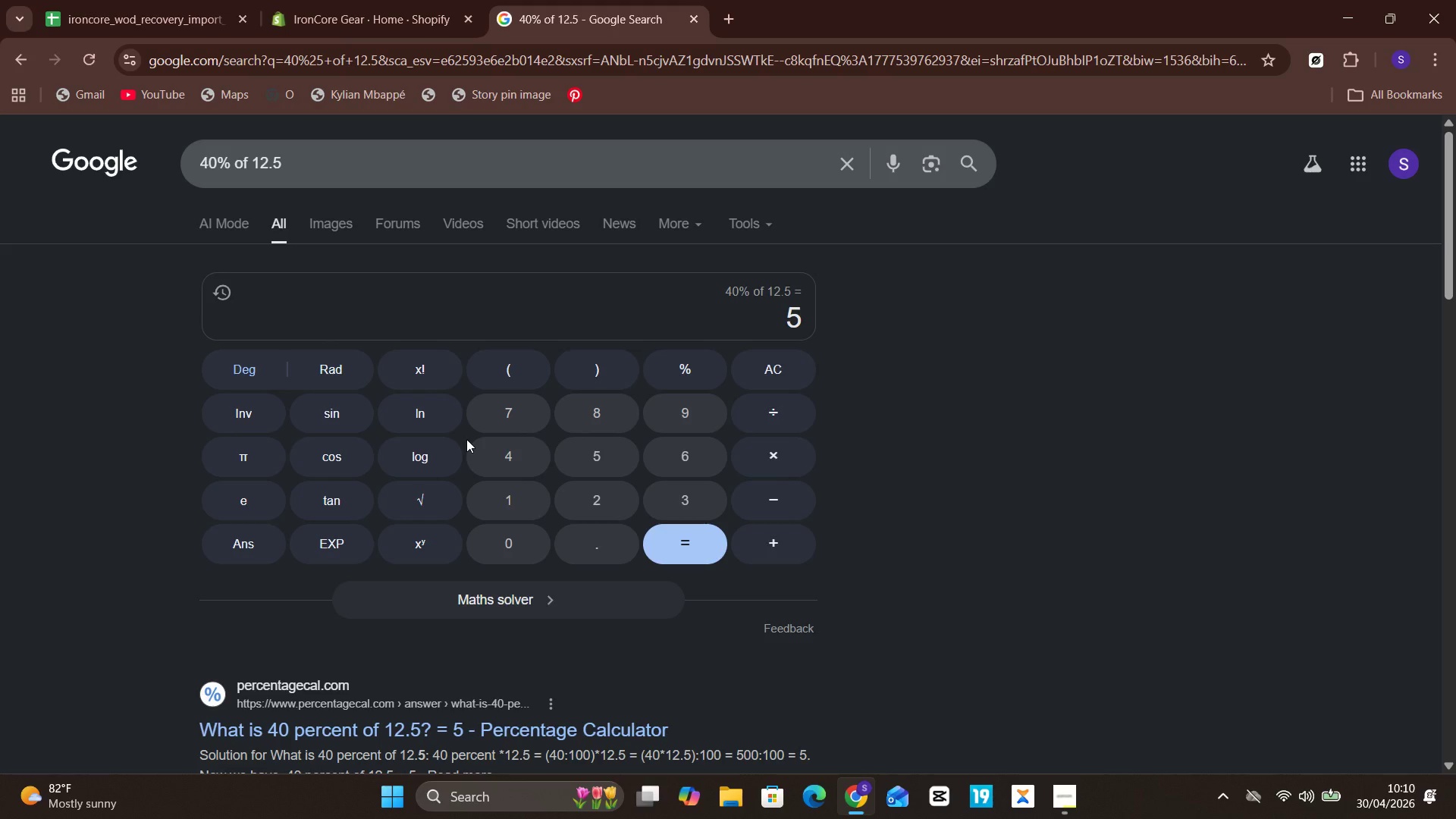 
left_click([71, 0])
 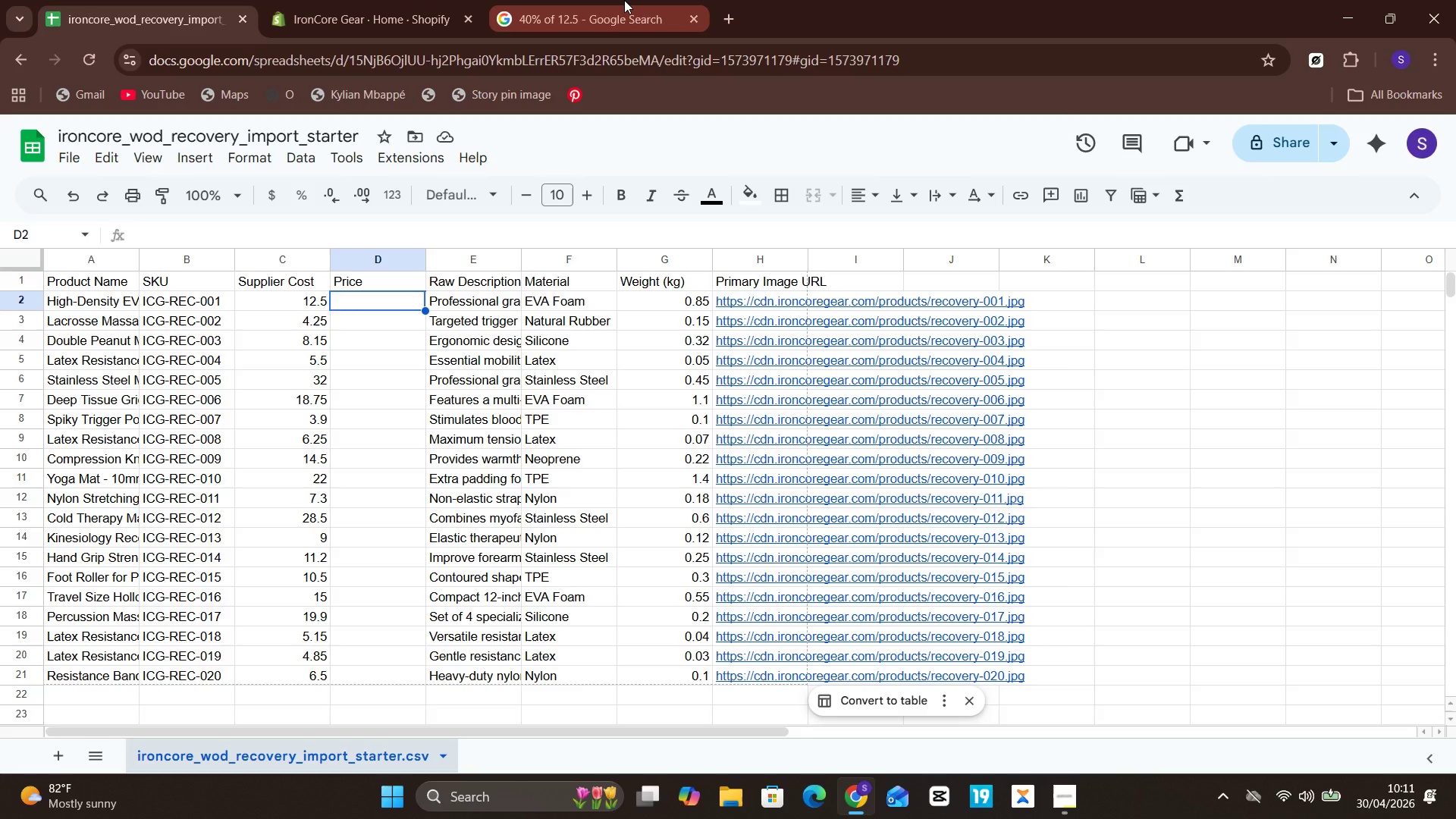 
left_click([624, 0])
 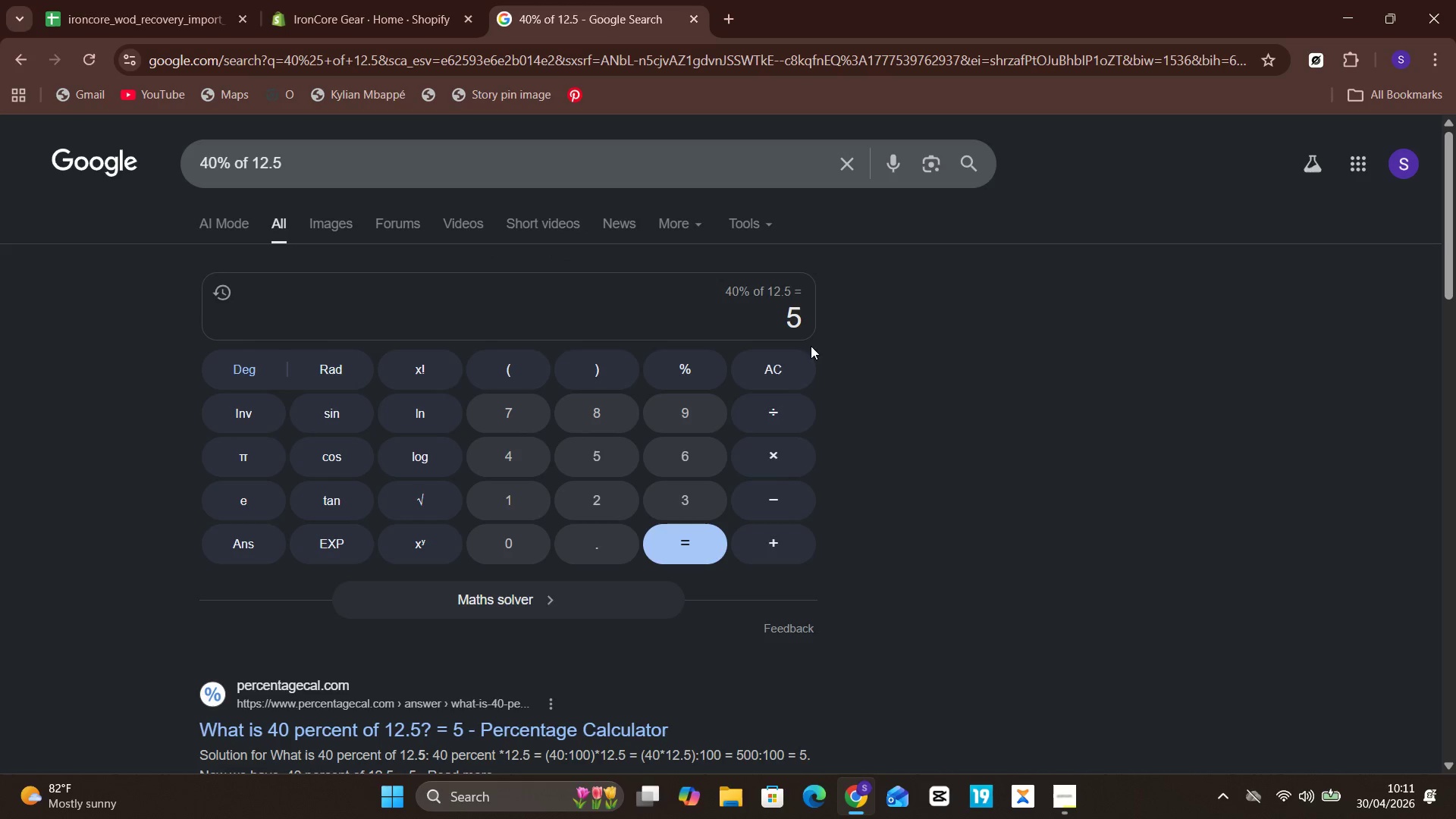 
double_click([804, 323])
 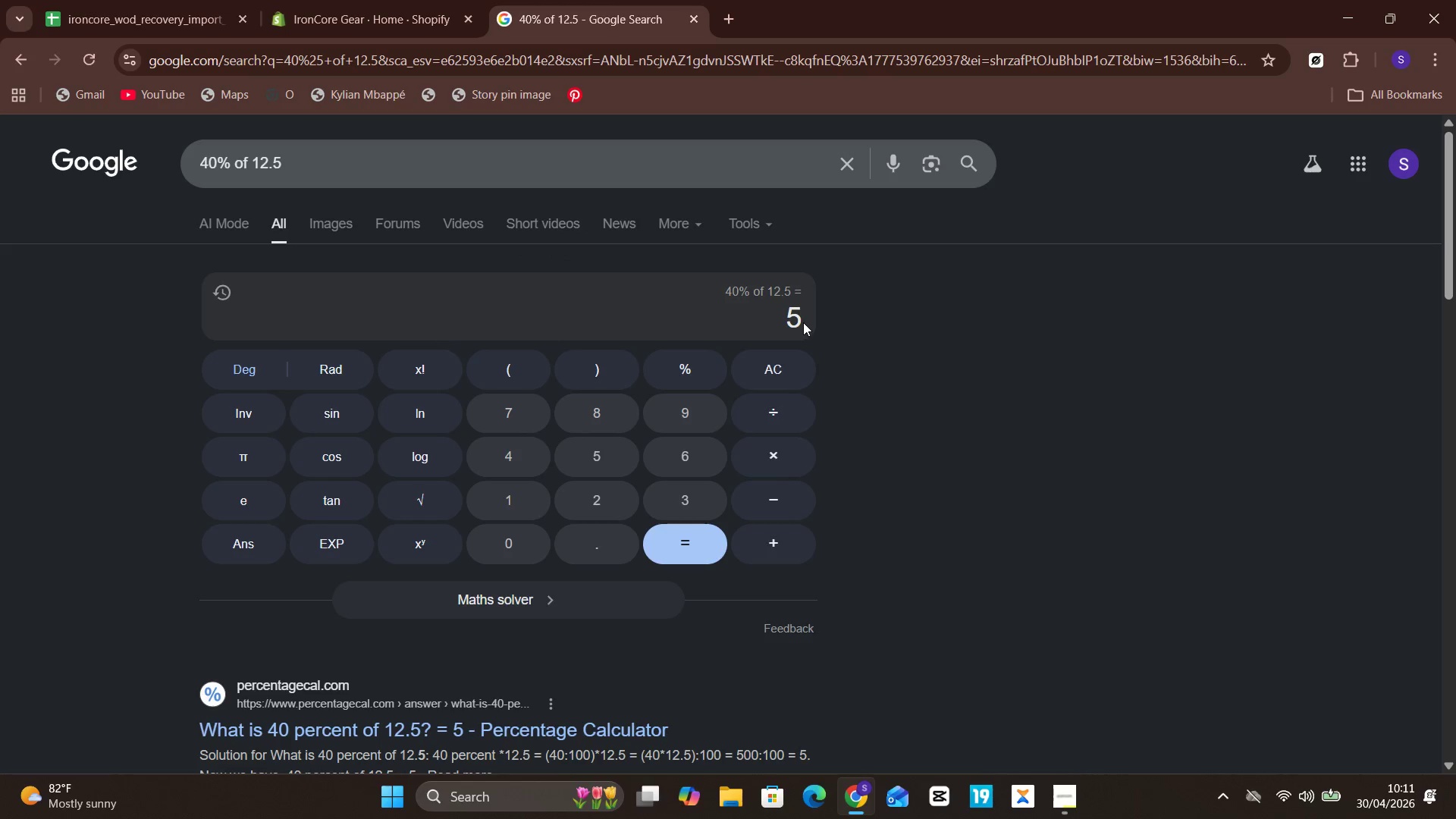 
left_click([800, 322])
 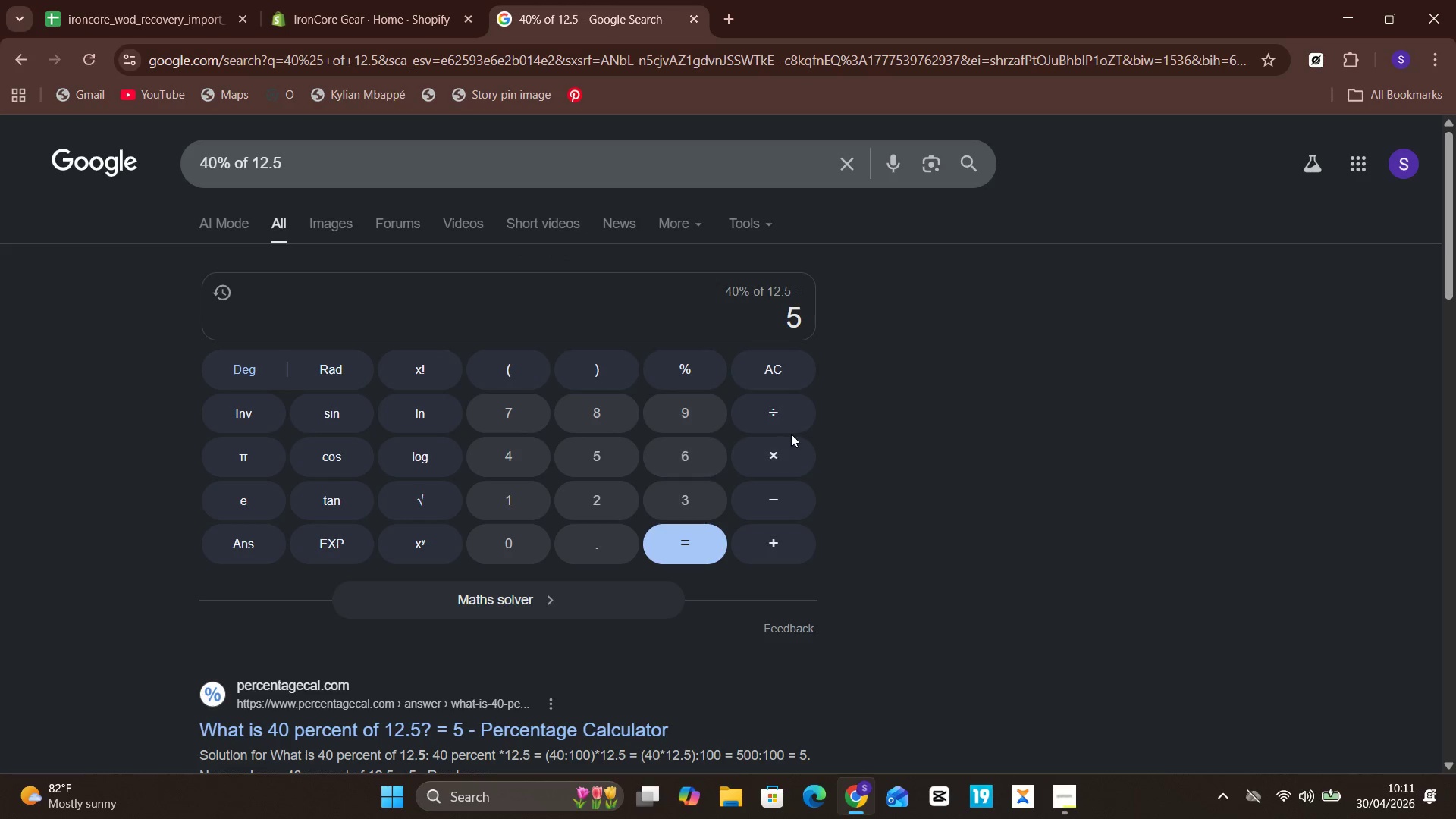 
double_click([783, 532])
 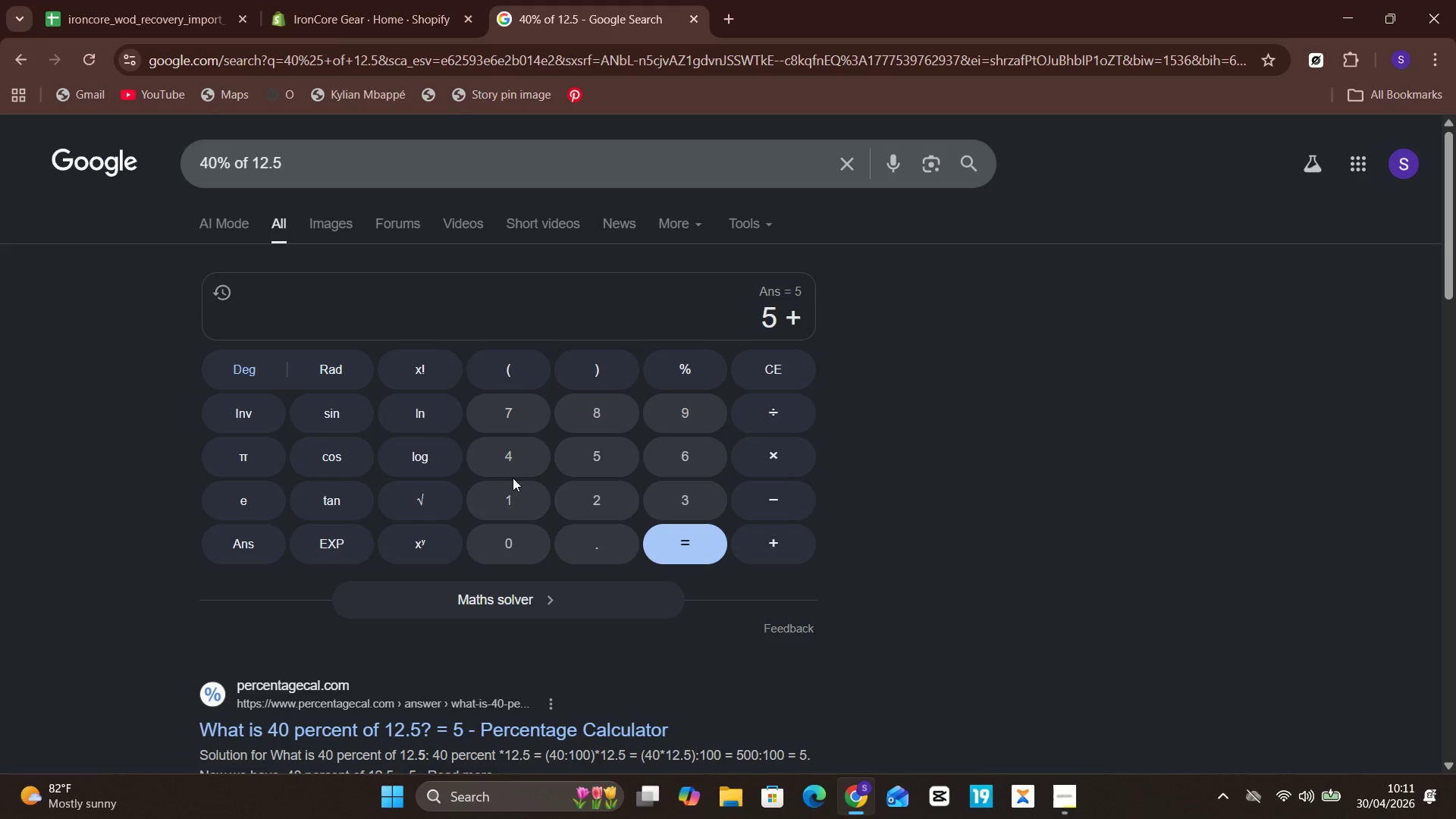 
left_click([522, 488])
 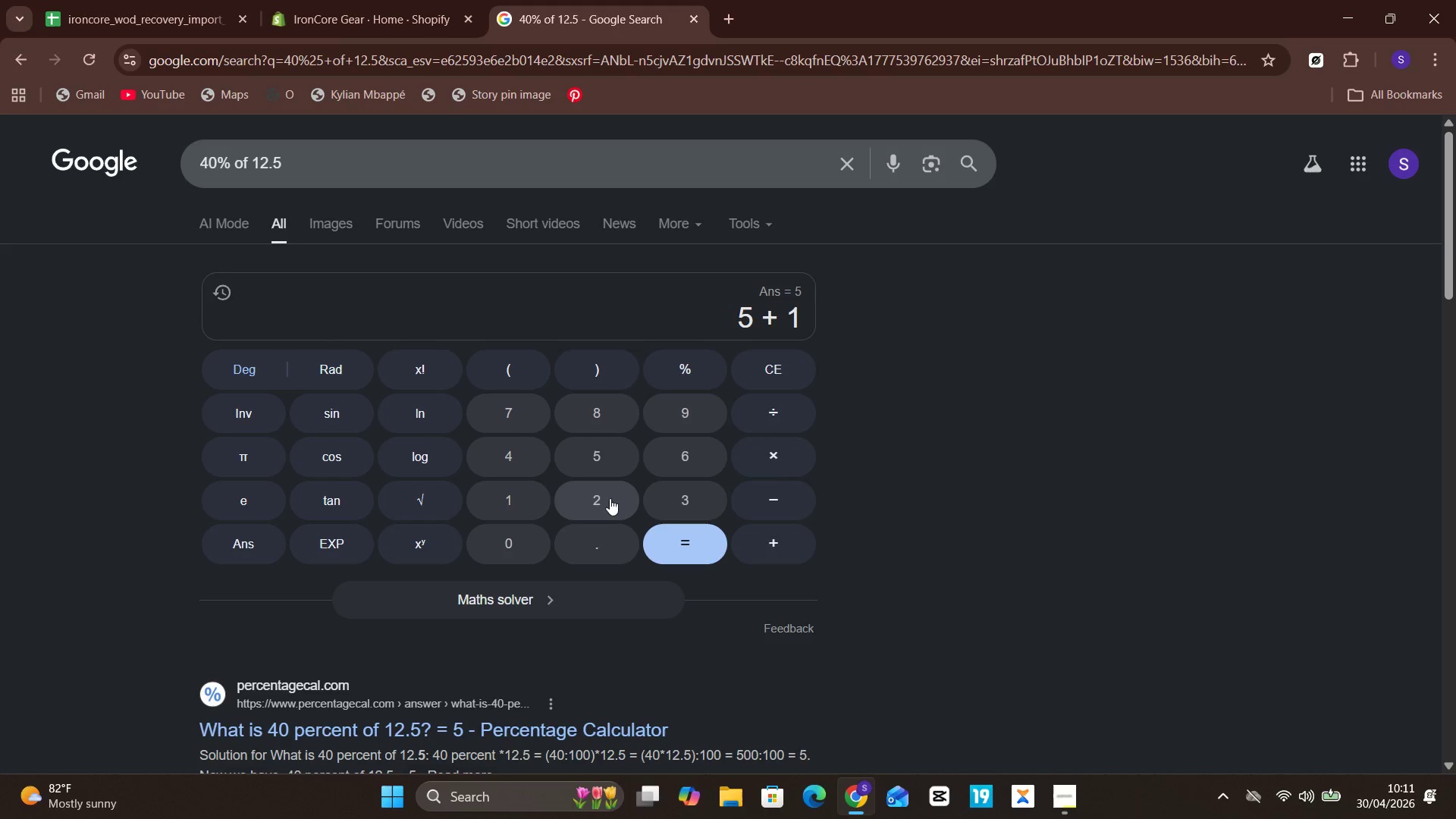 
left_click([609, 497])
 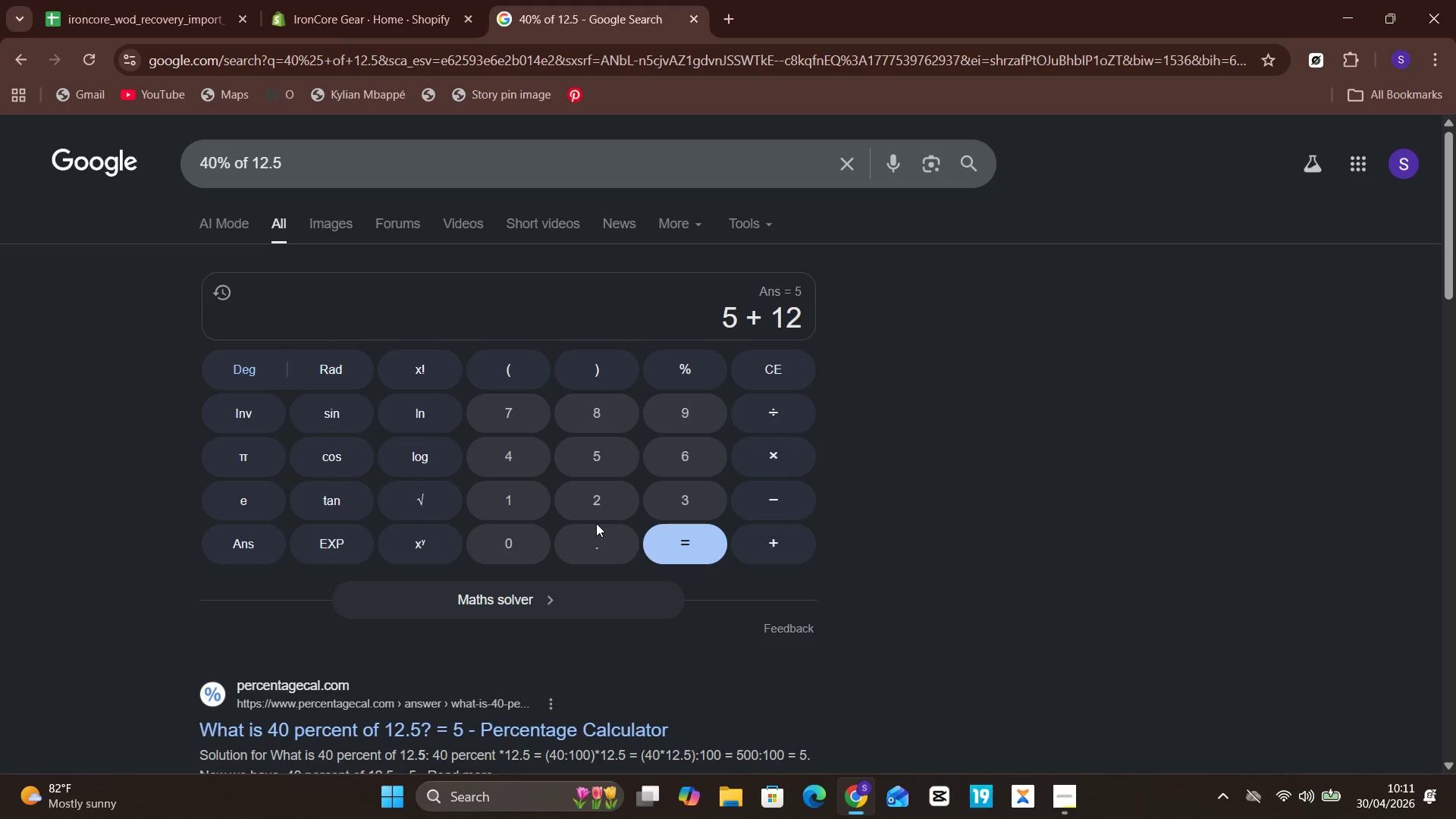 
left_click([596, 523])
 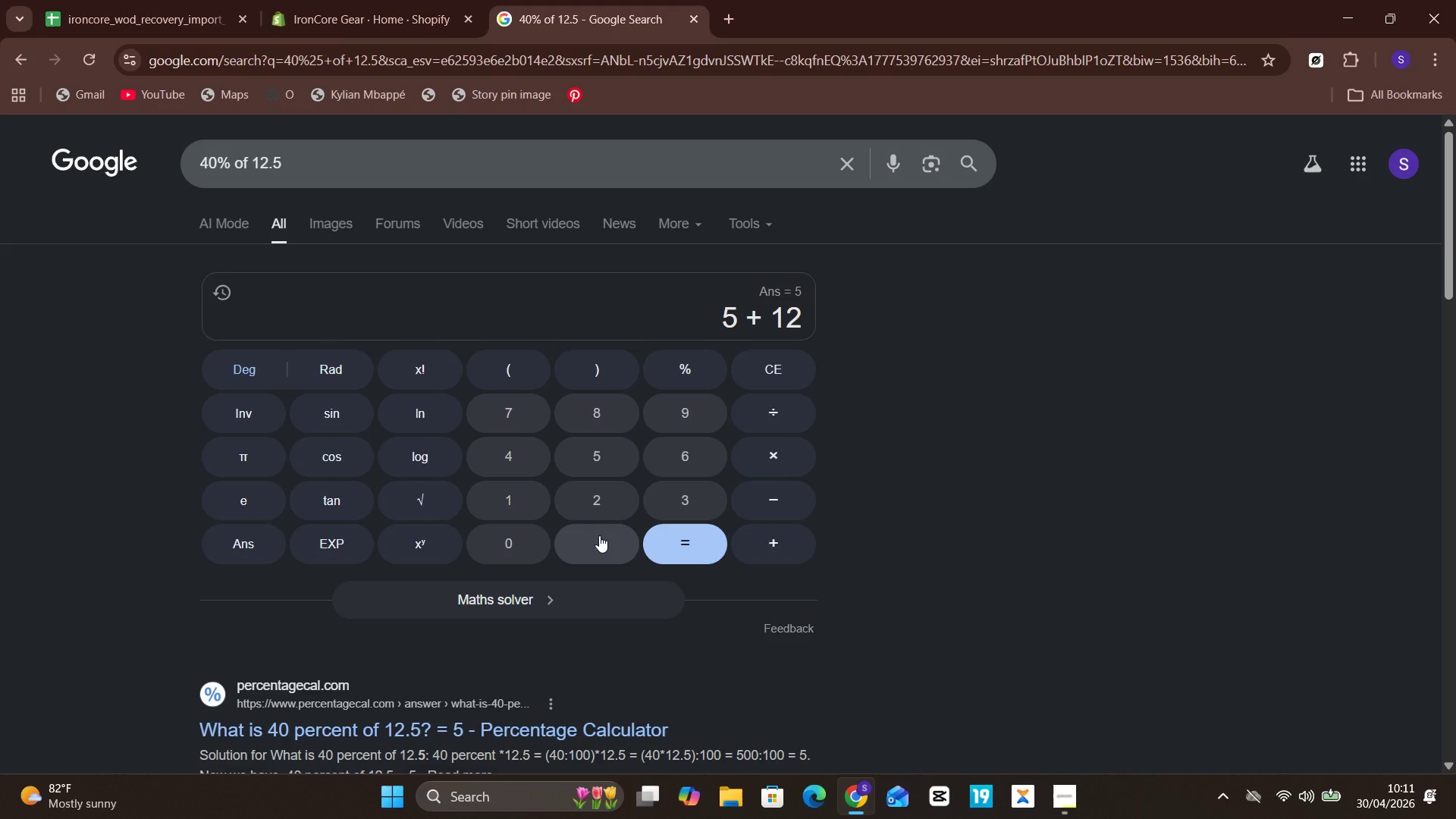 
left_click([599, 535])
 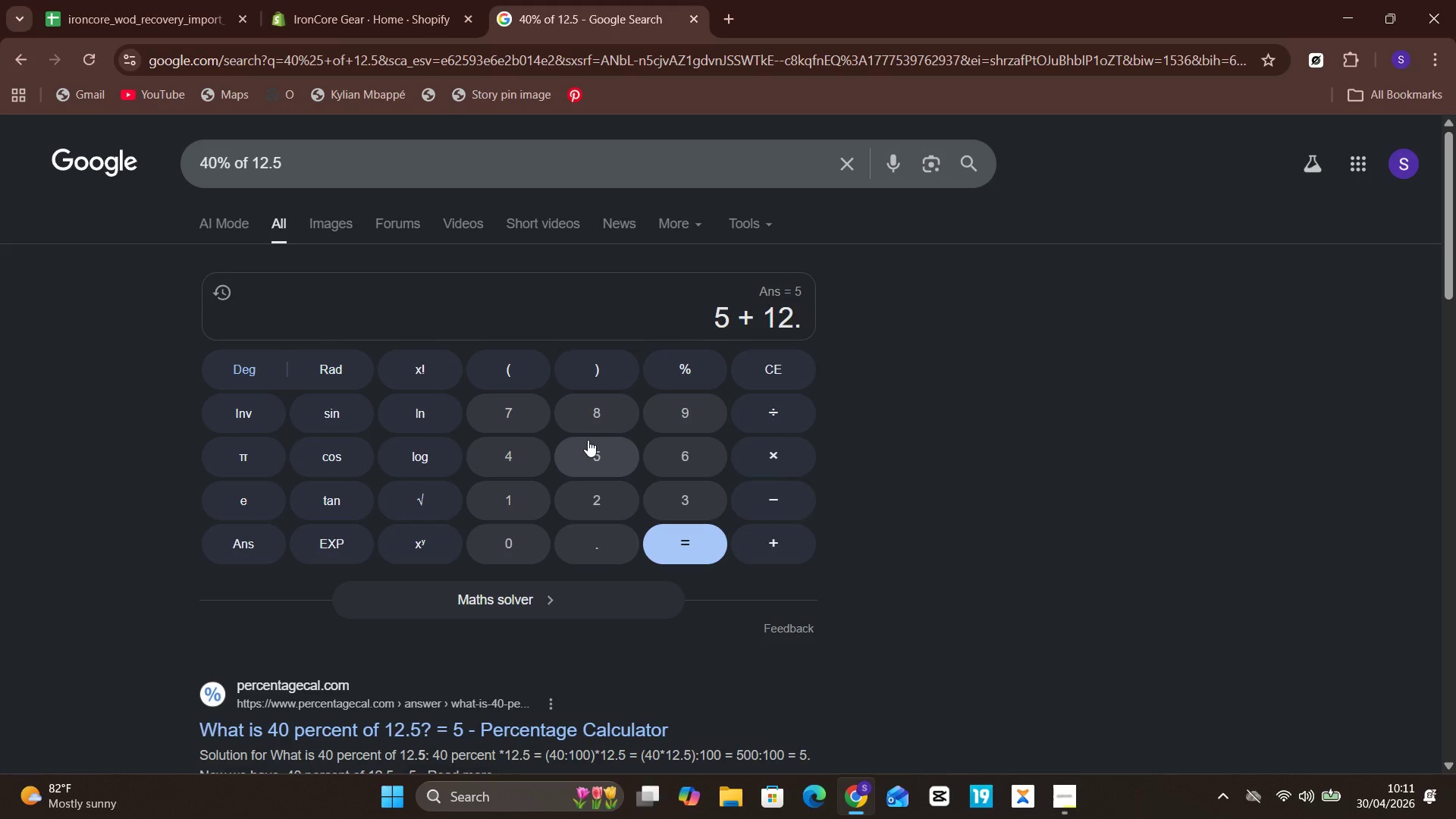 
left_click([591, 450])
 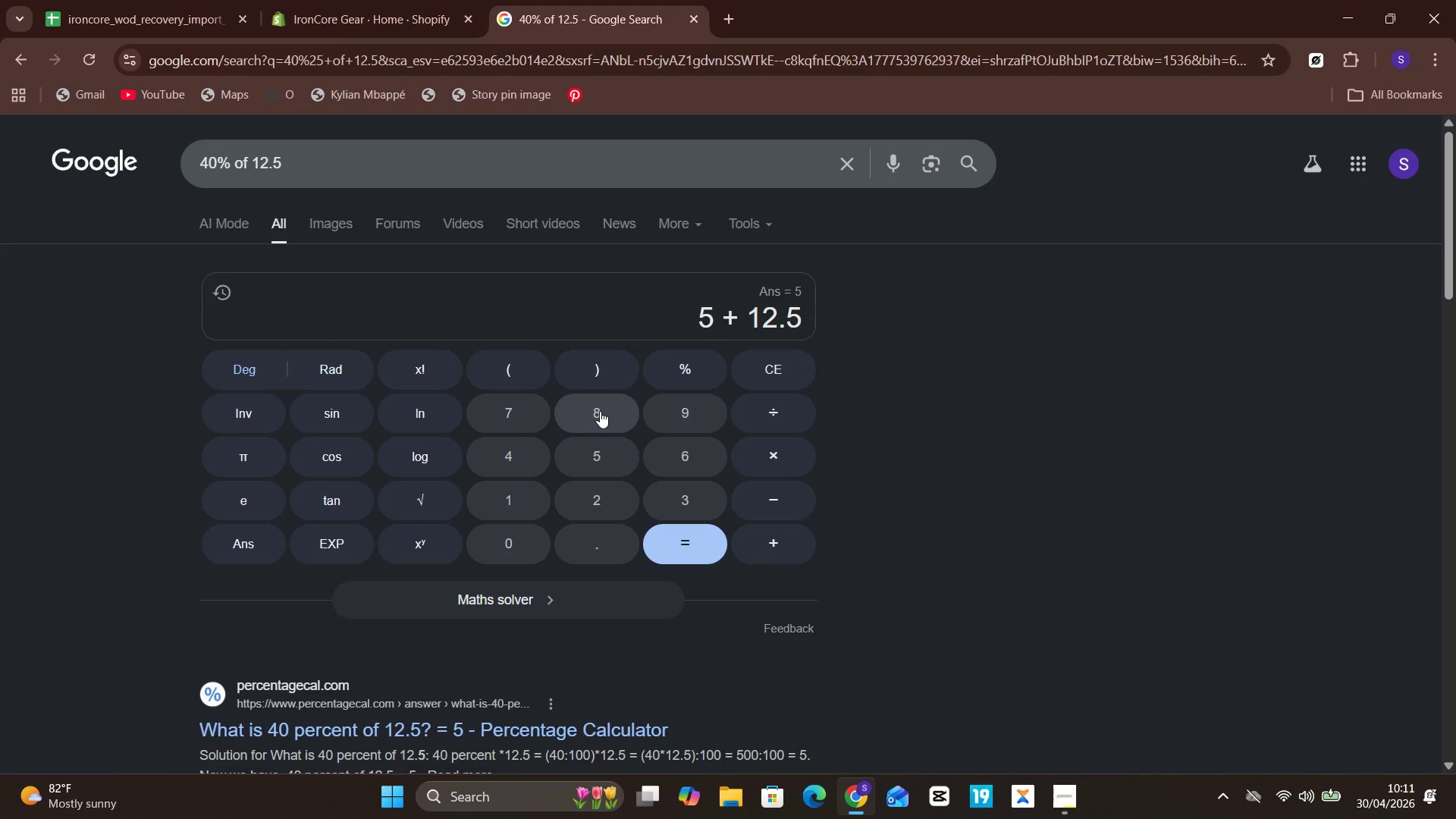 
wait(8.39)
 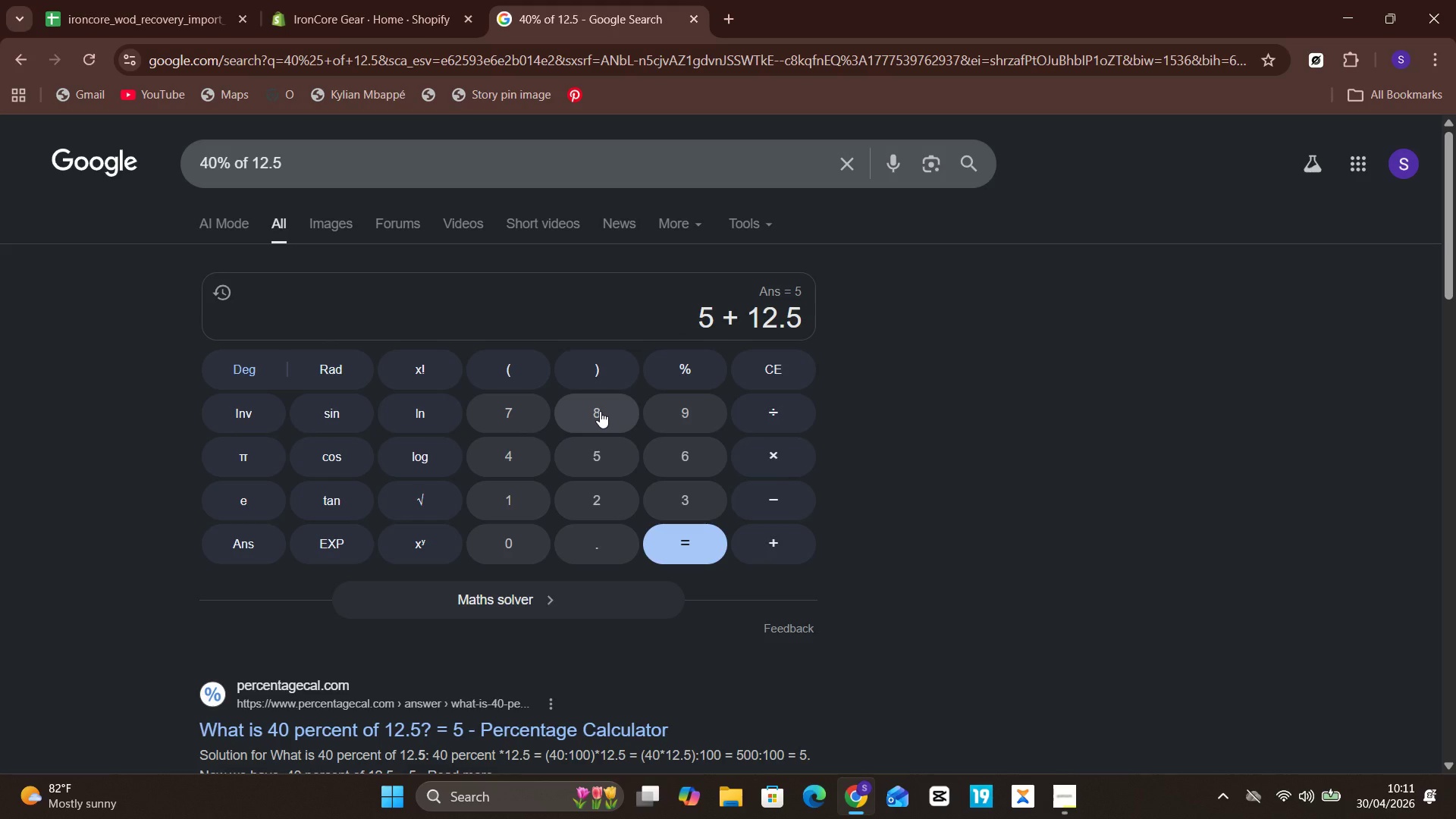 
left_click([691, 540])
 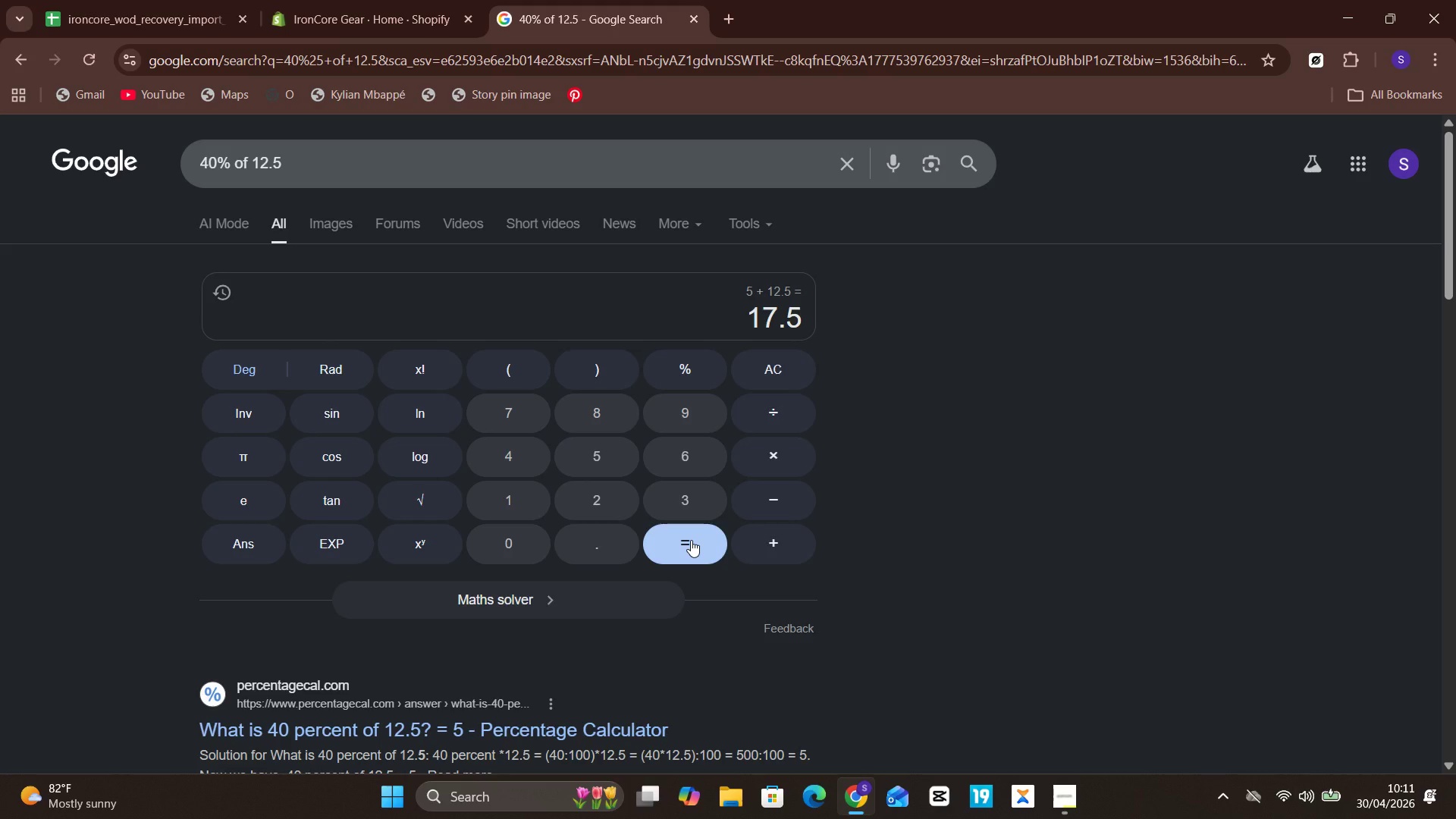 
wait(7.25)
 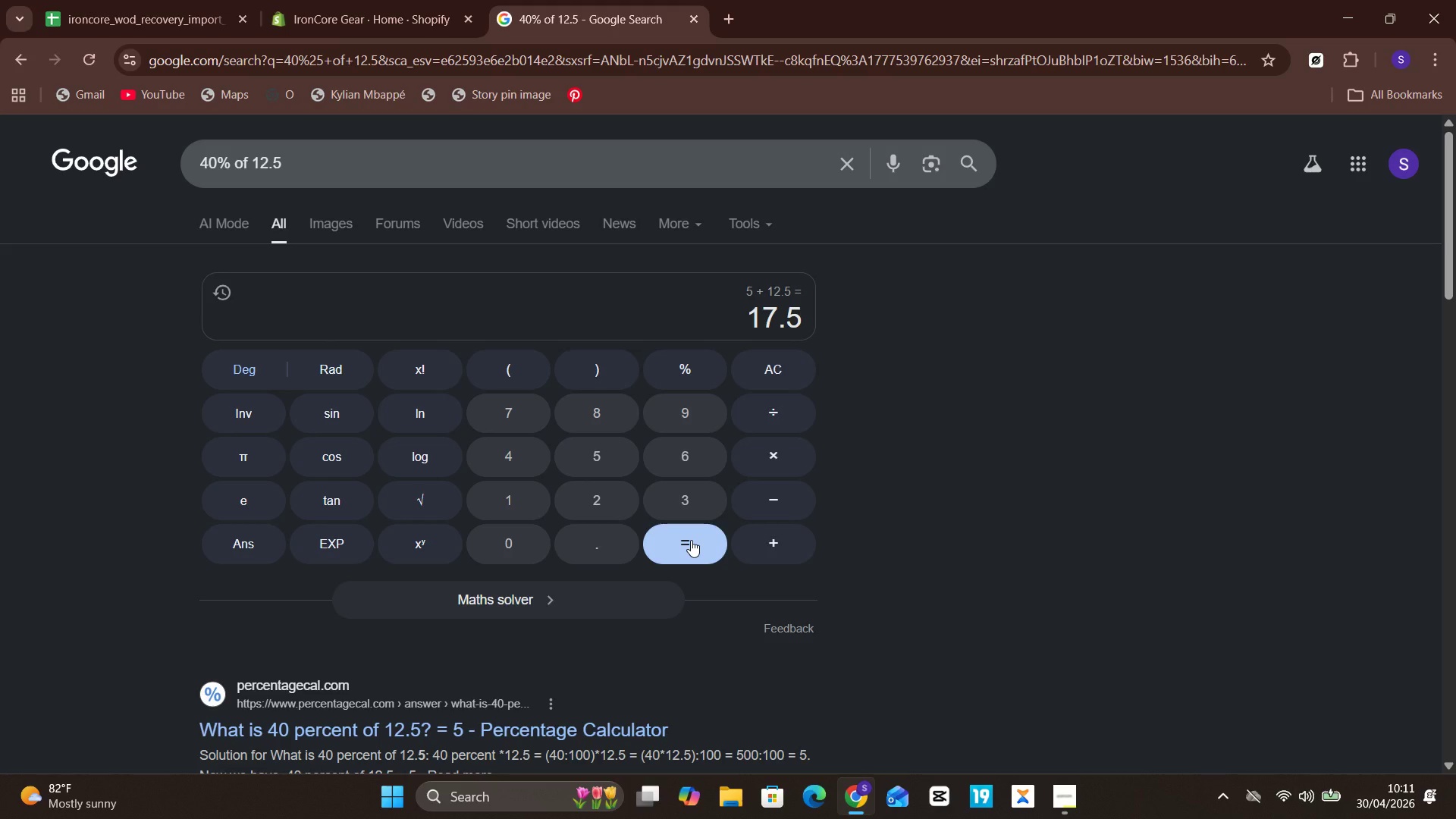 
left_click([127, 8])
 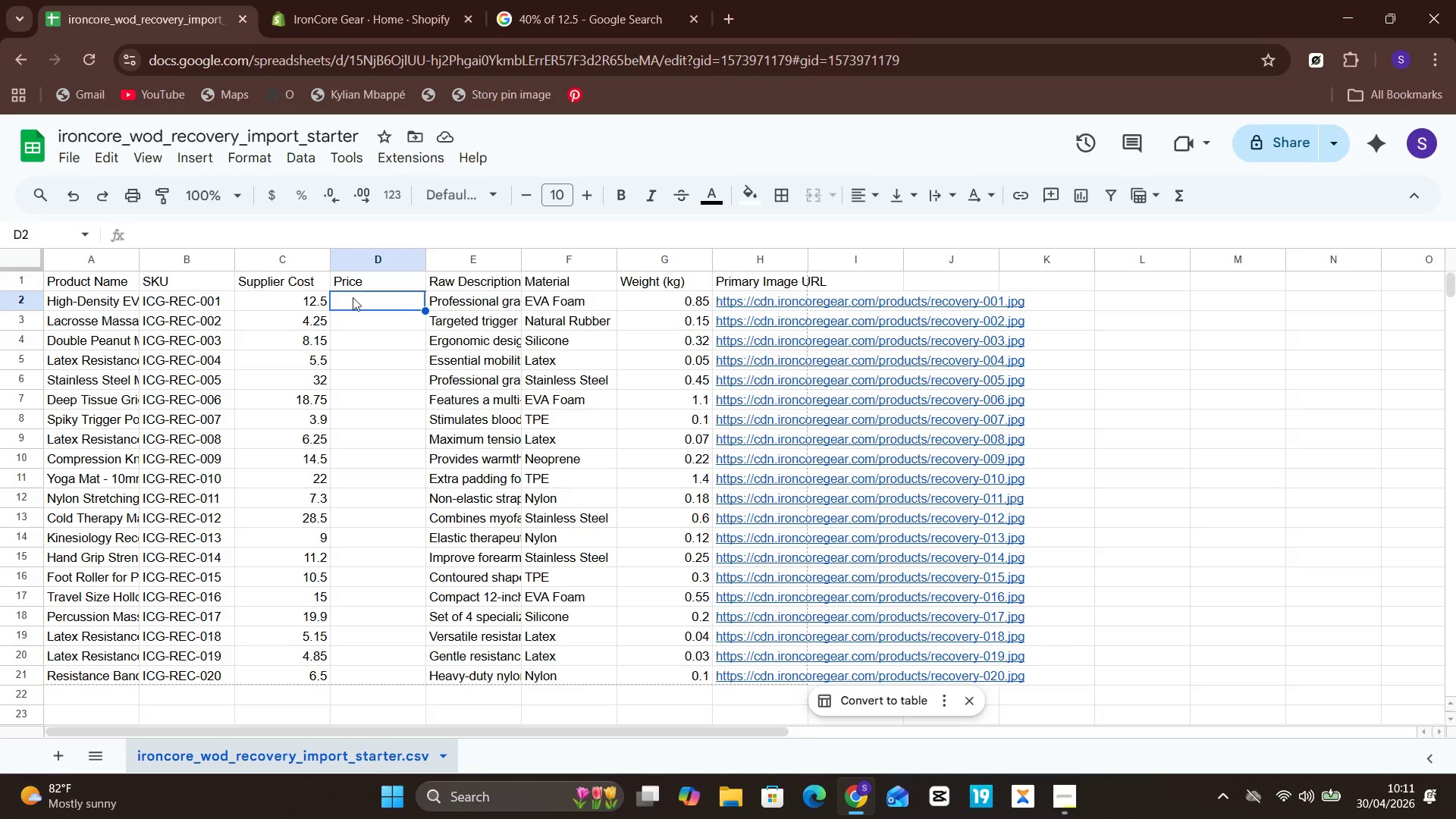 
double_click([353, 299])
 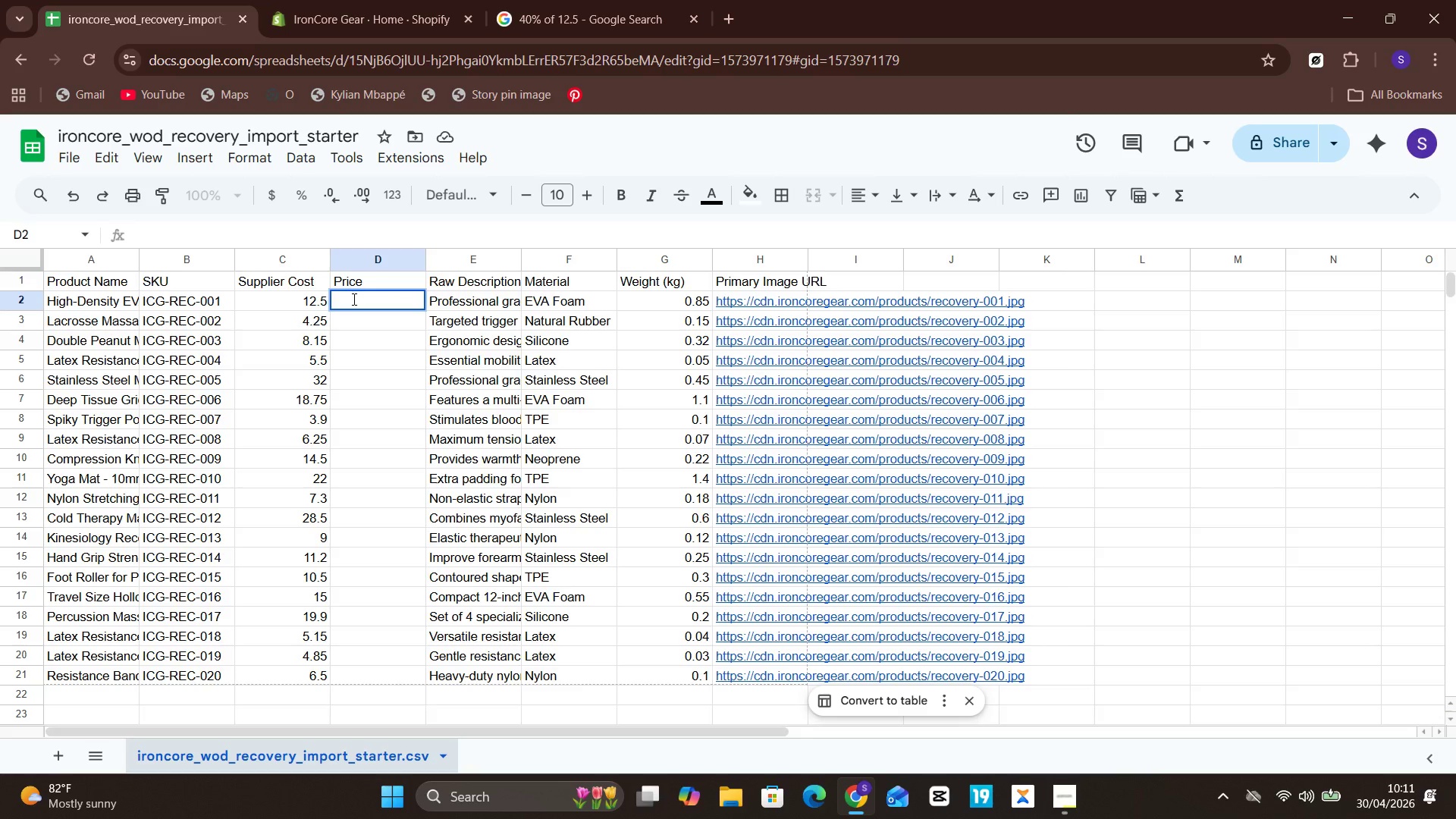 
type(17.99)
 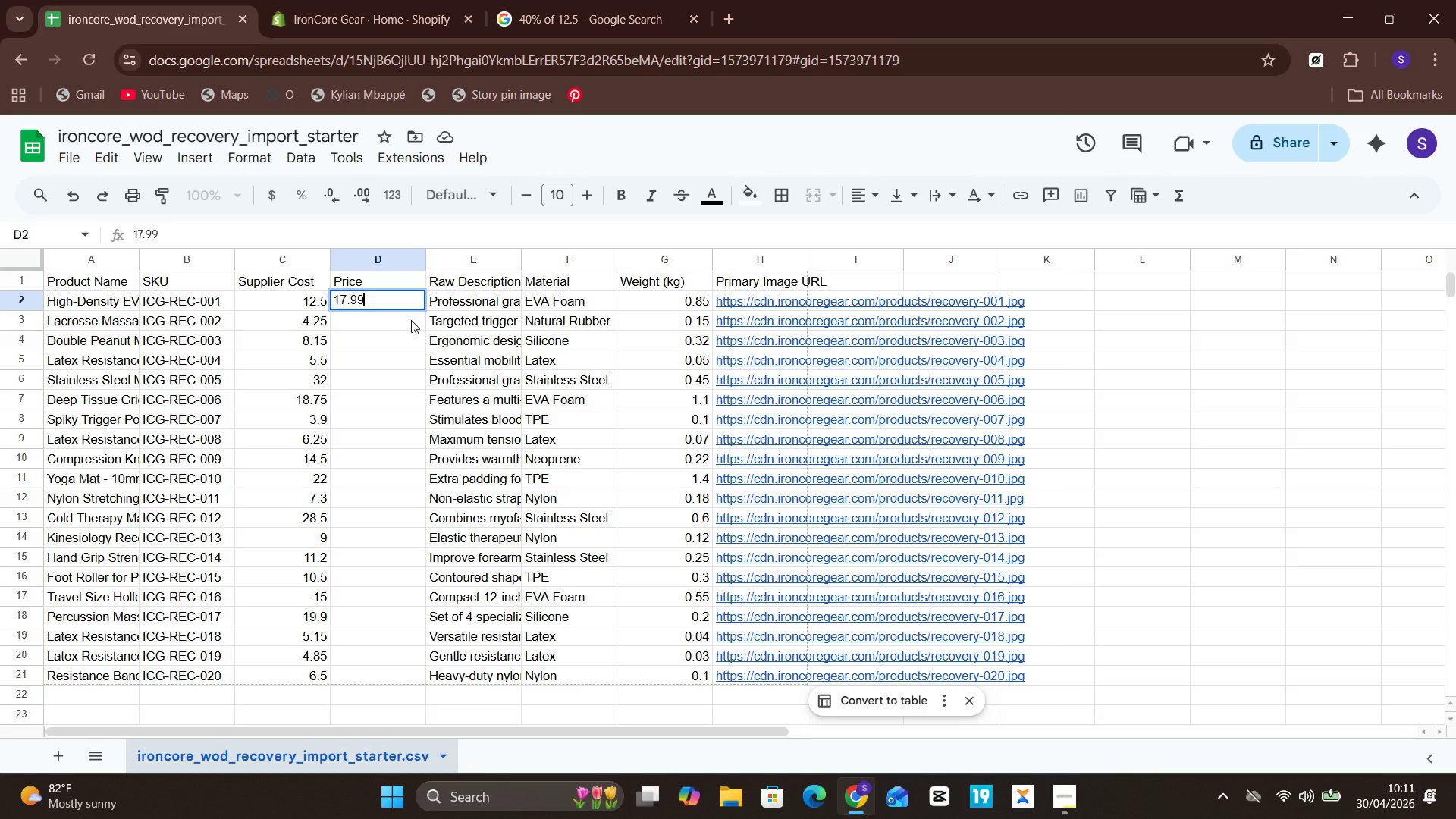 
left_click([411, 320])
 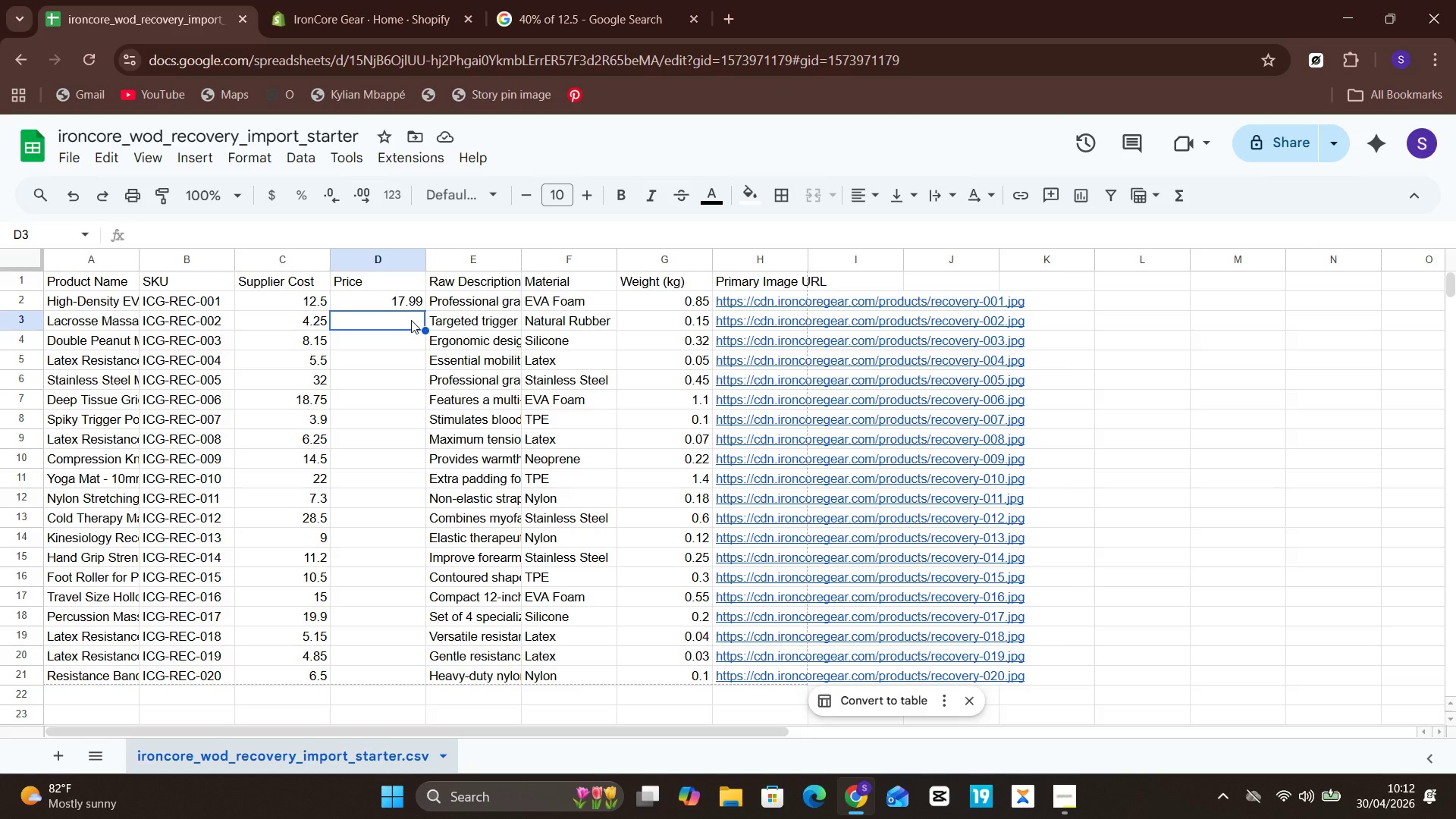 
wait(18.94)
 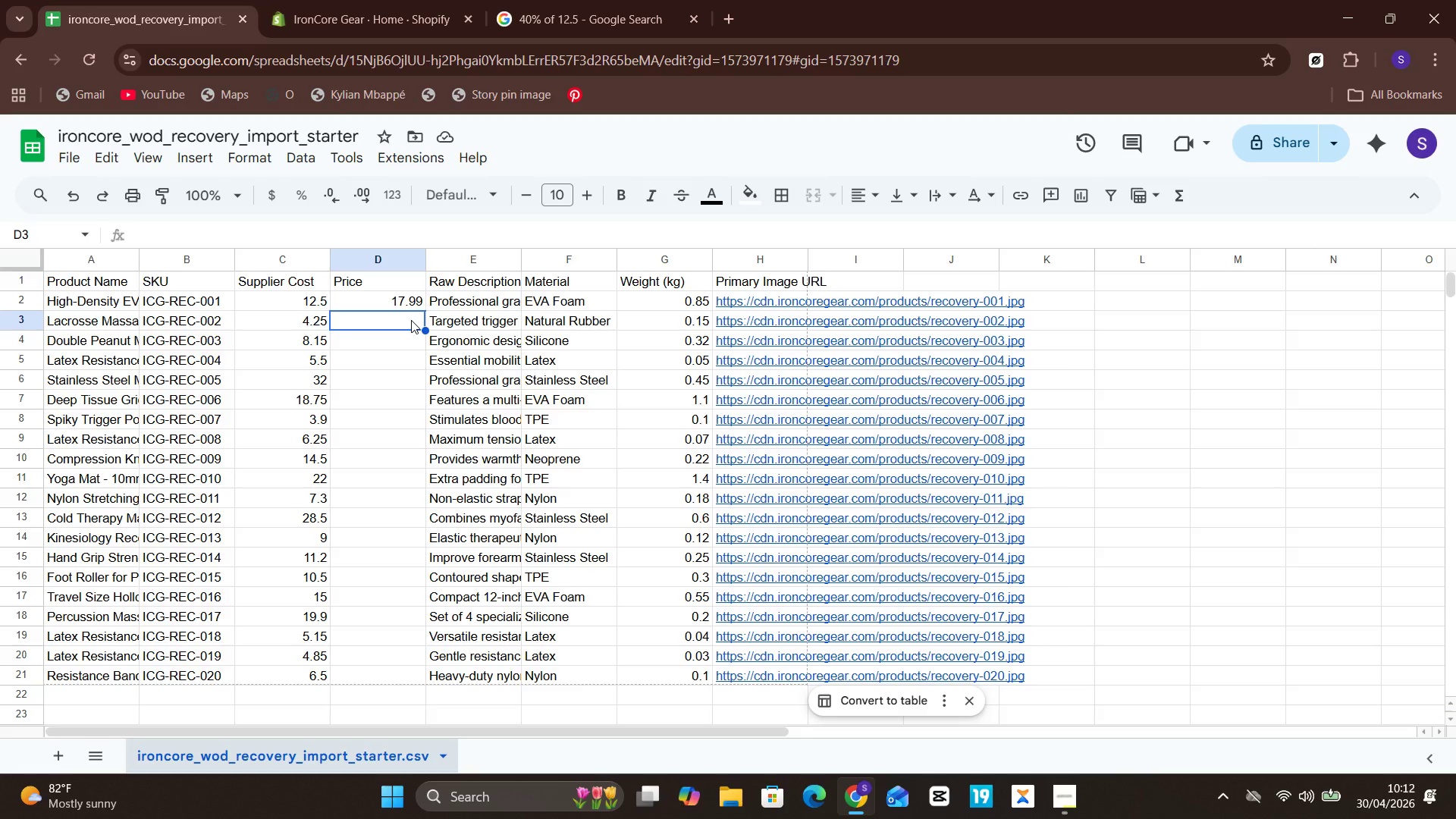 
left_click([572, 0])
 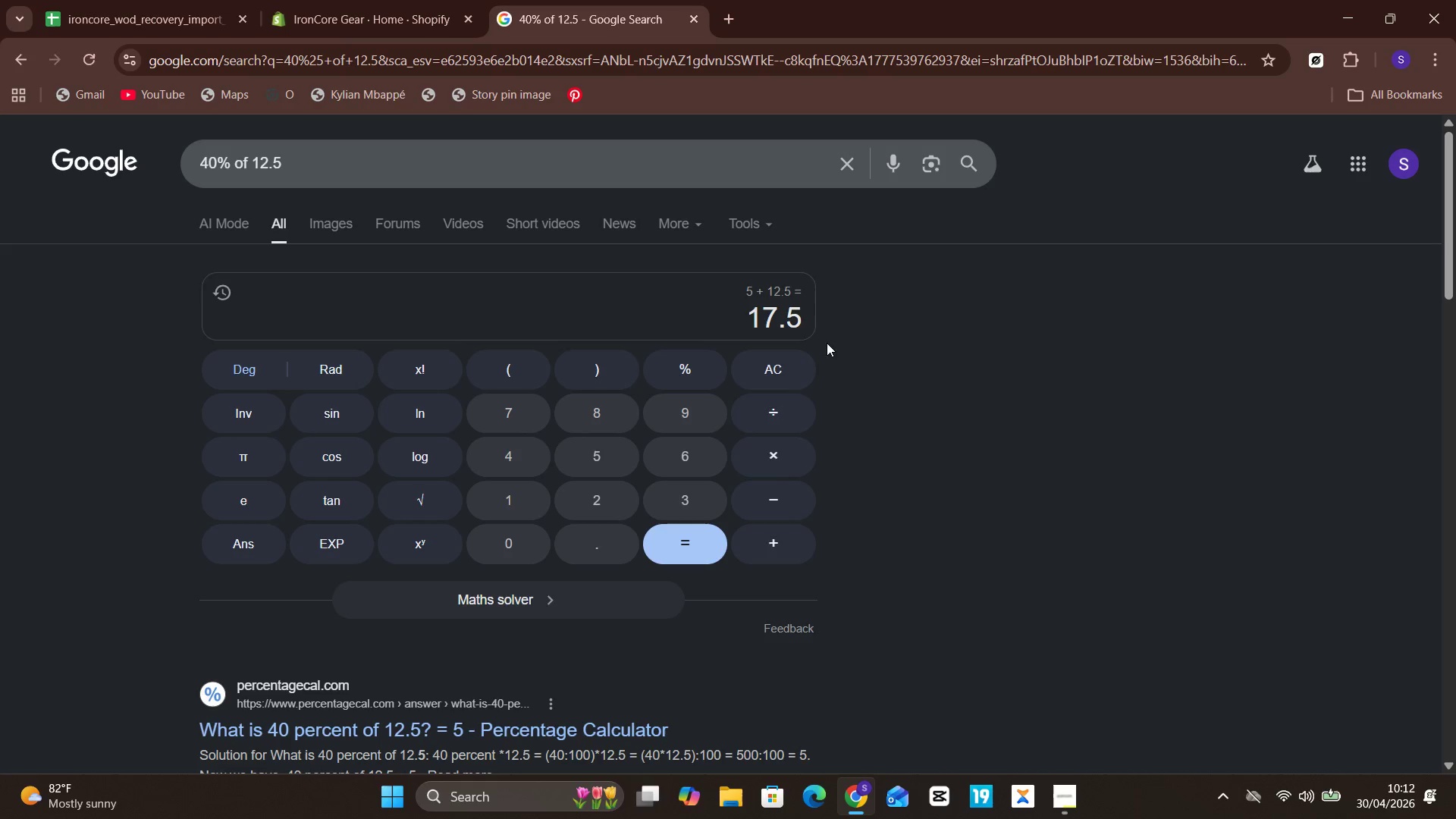 
left_click([799, 315])
 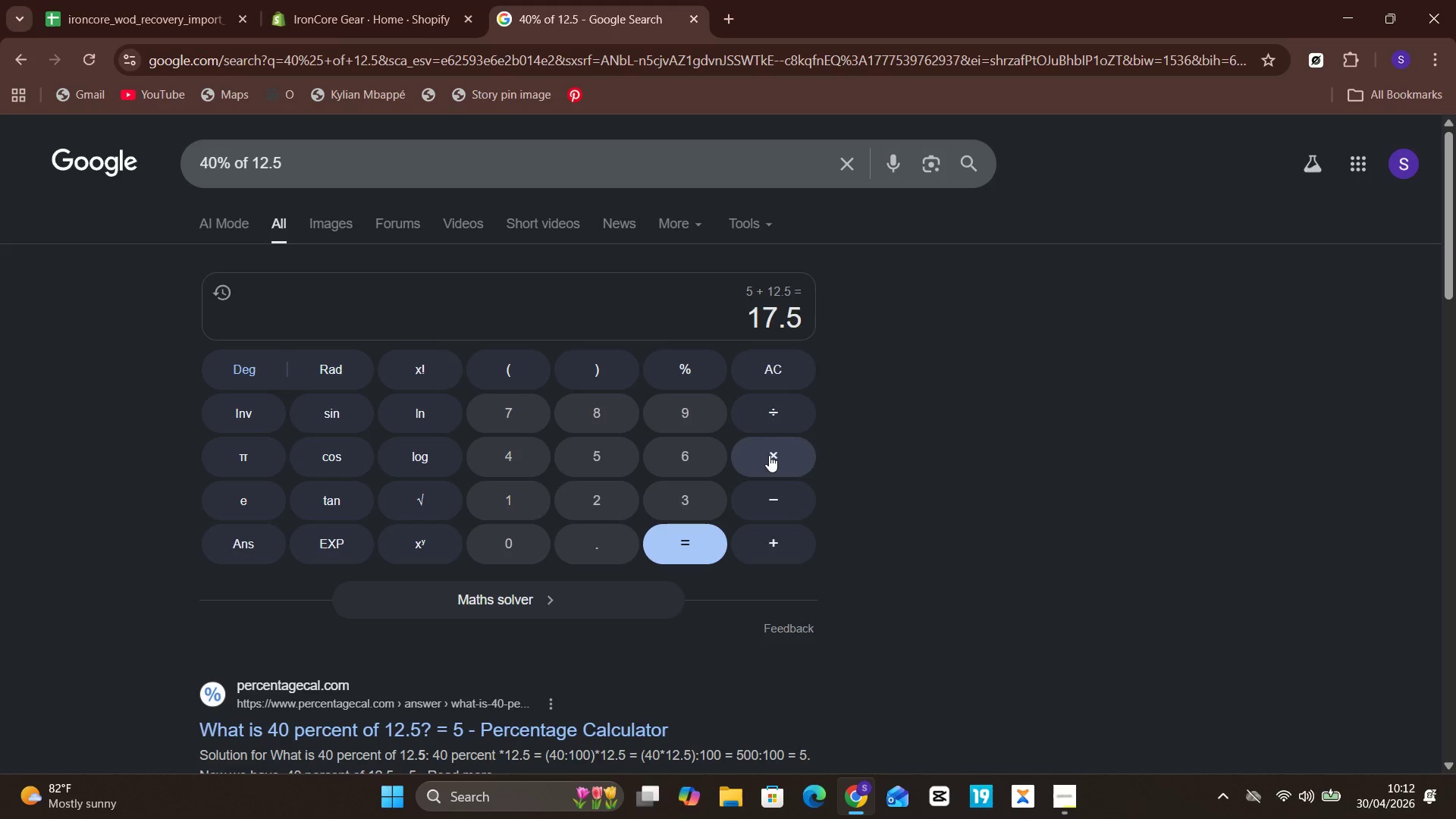 
left_click([780, 353])
 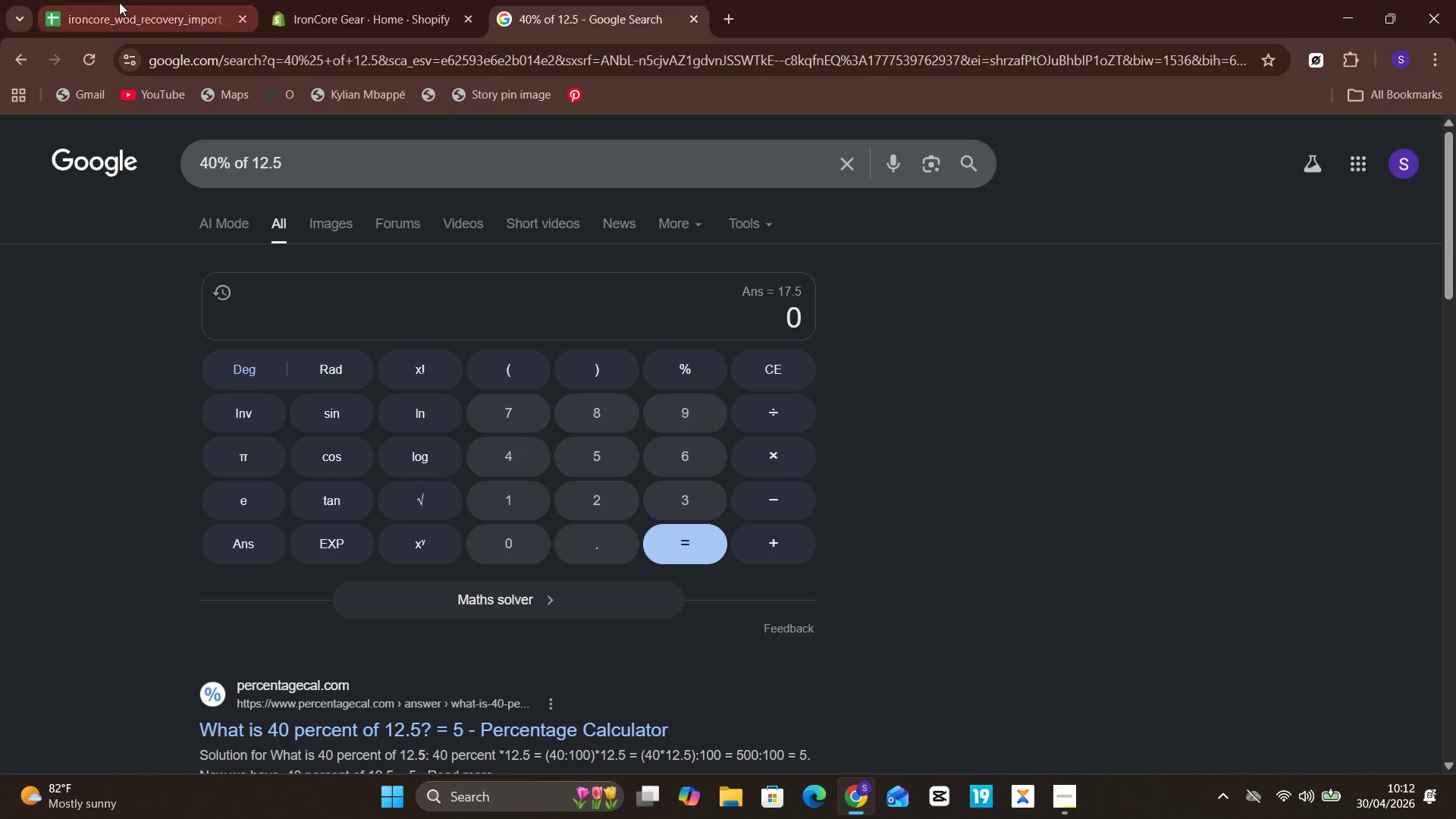 
left_click([116, 8])
 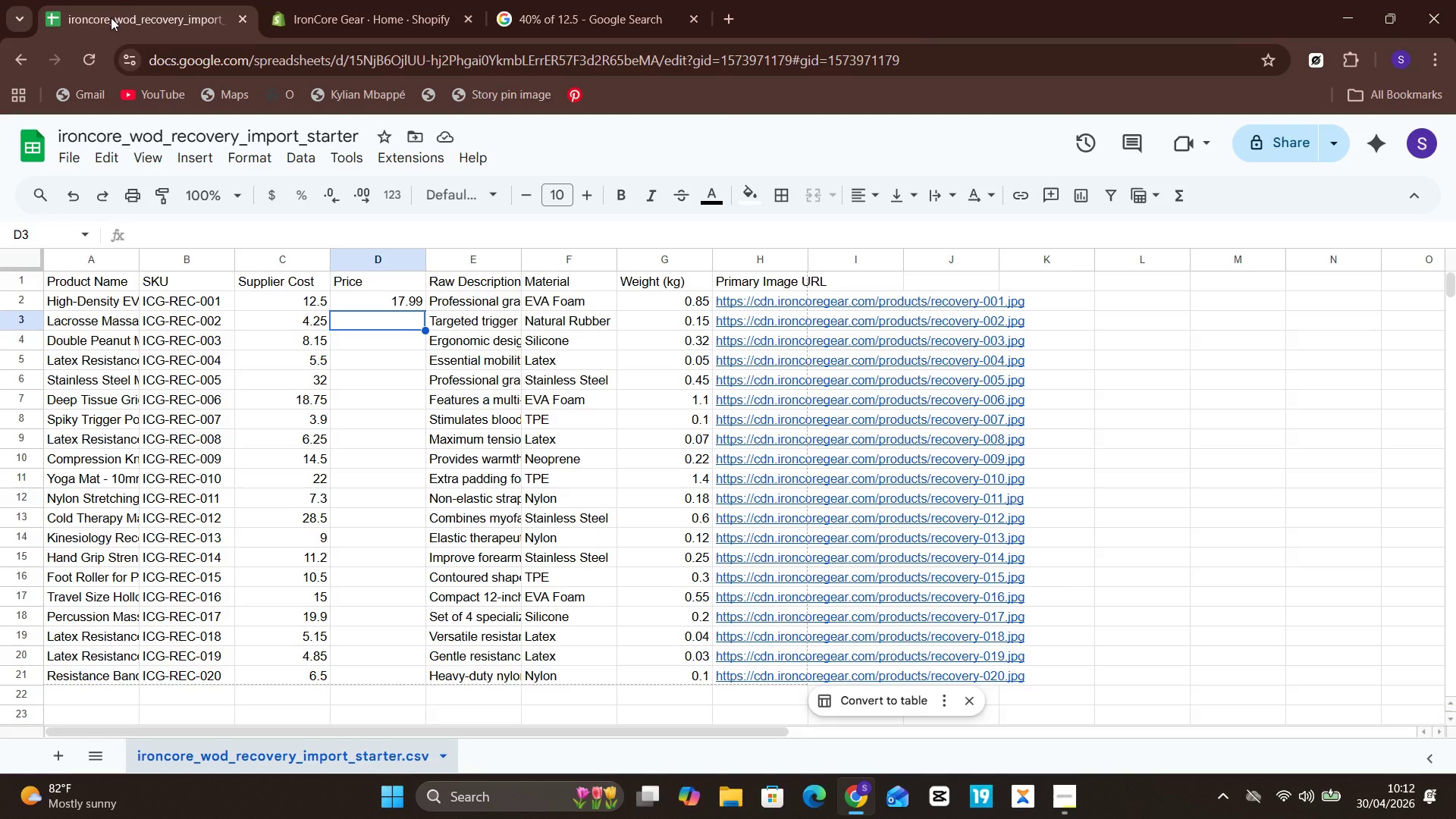 
wait(25.5)
 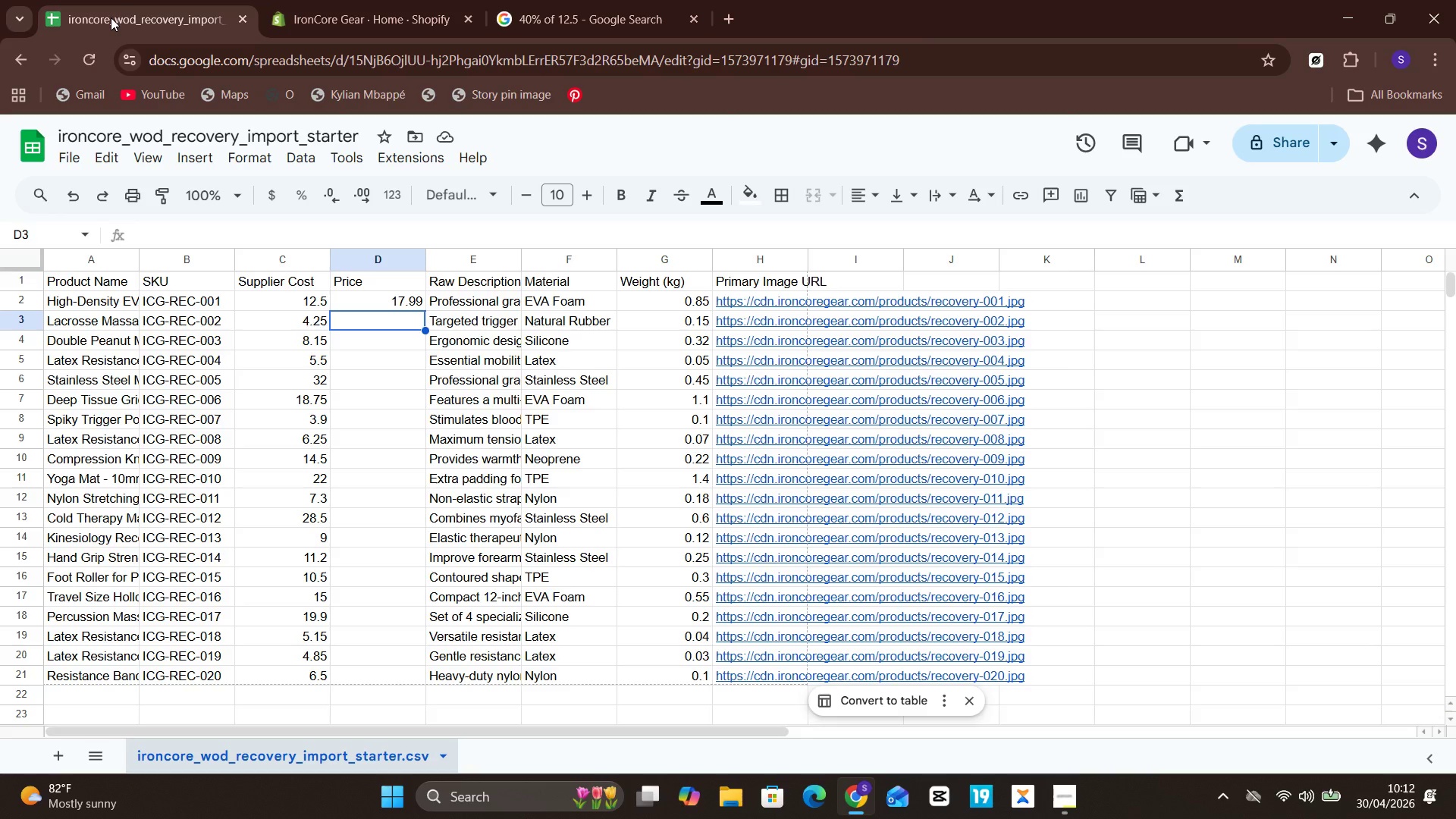 
left_click([560, 0])
 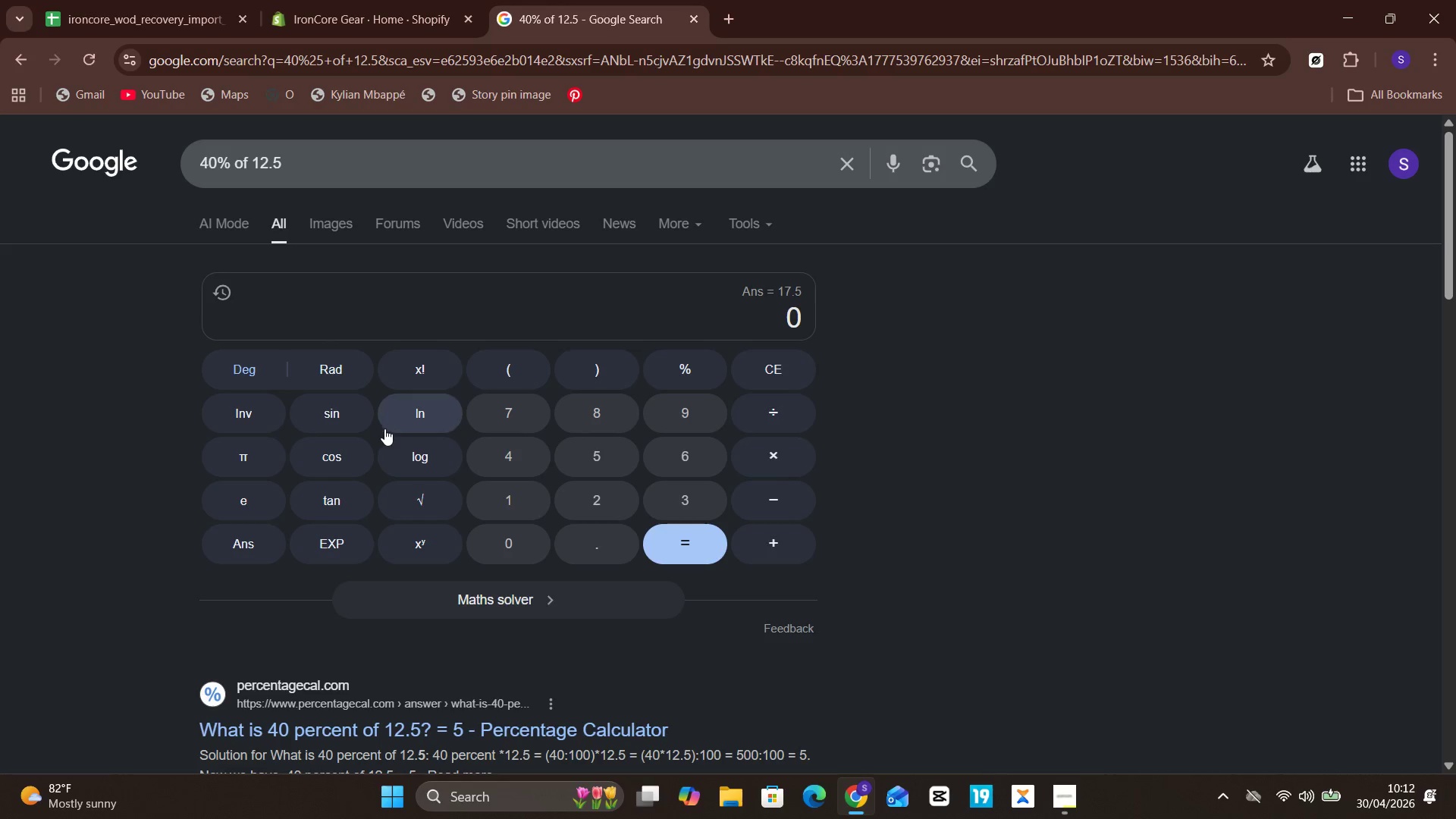 
left_click([526, 457])
 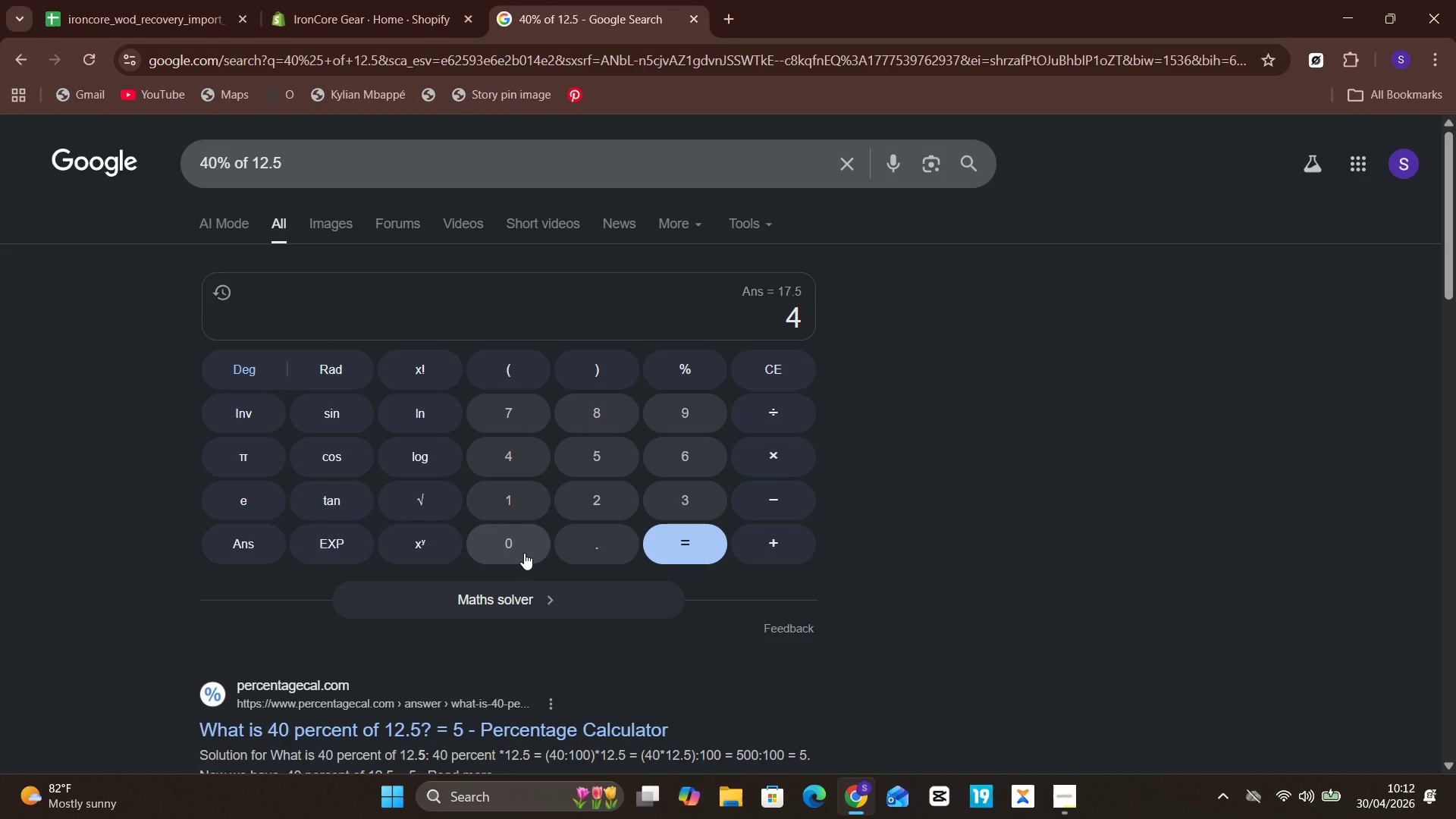 
left_click([524, 553])
 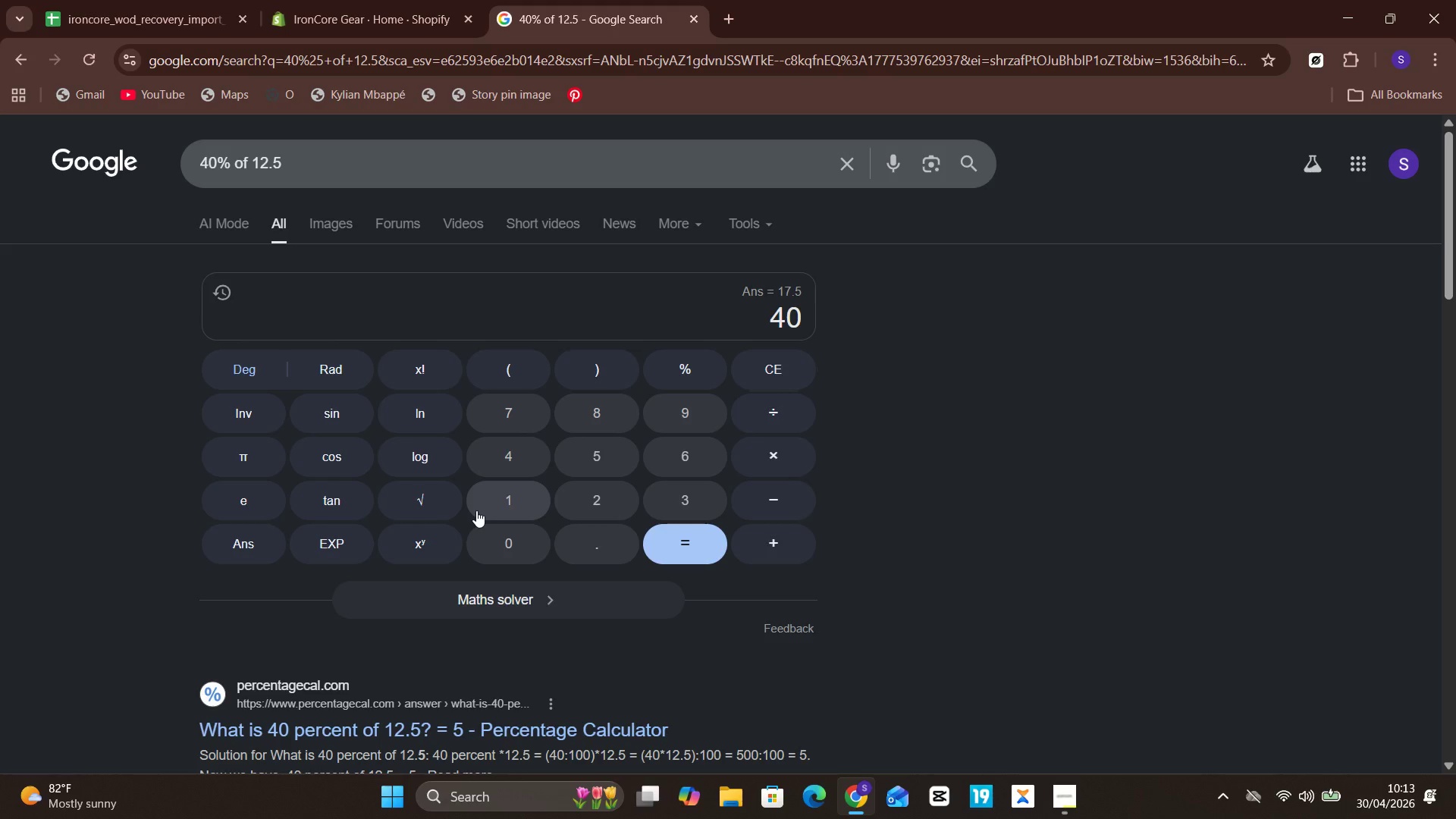 
wait(27.28)
 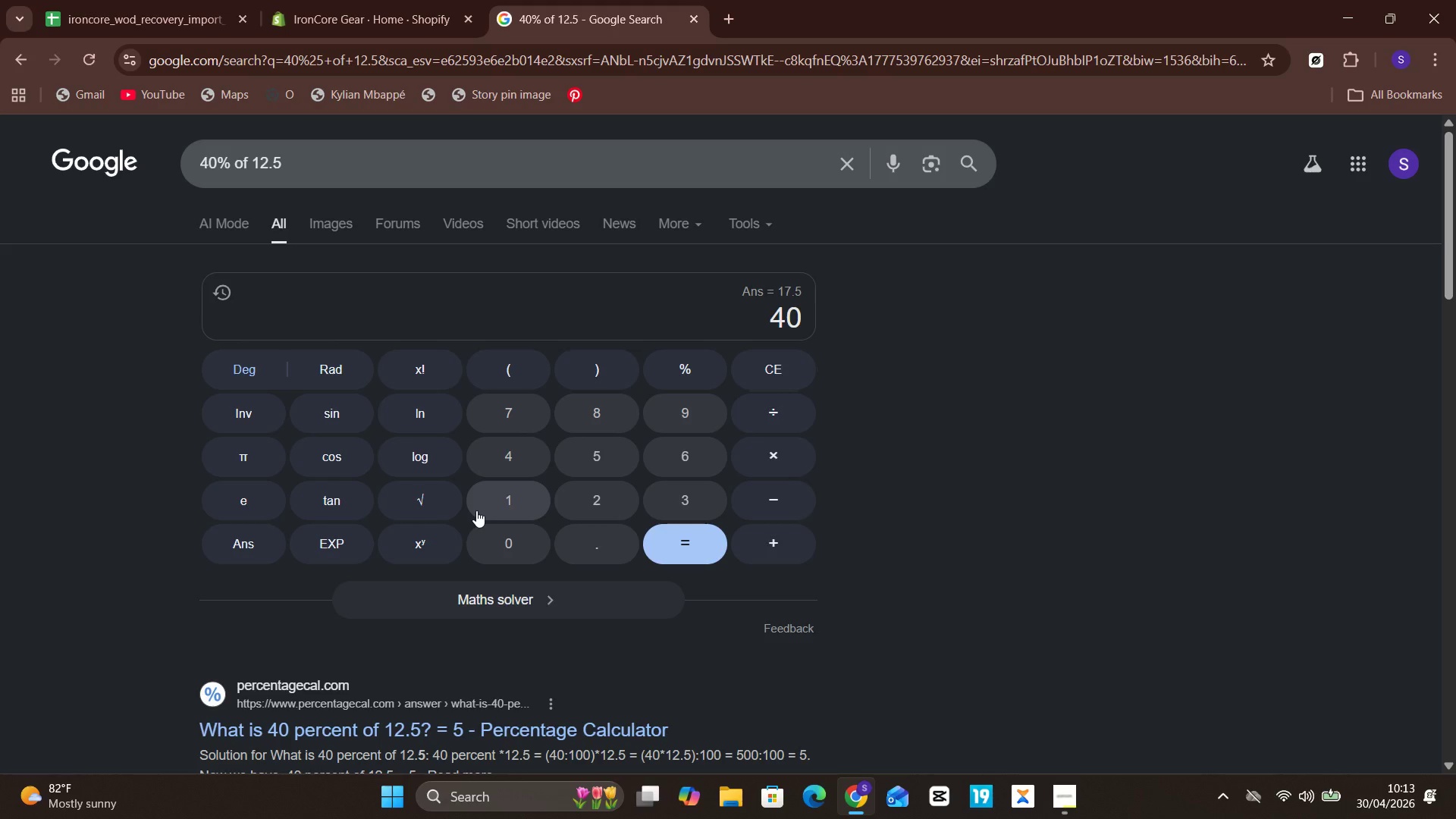 
left_click([686, 384])
 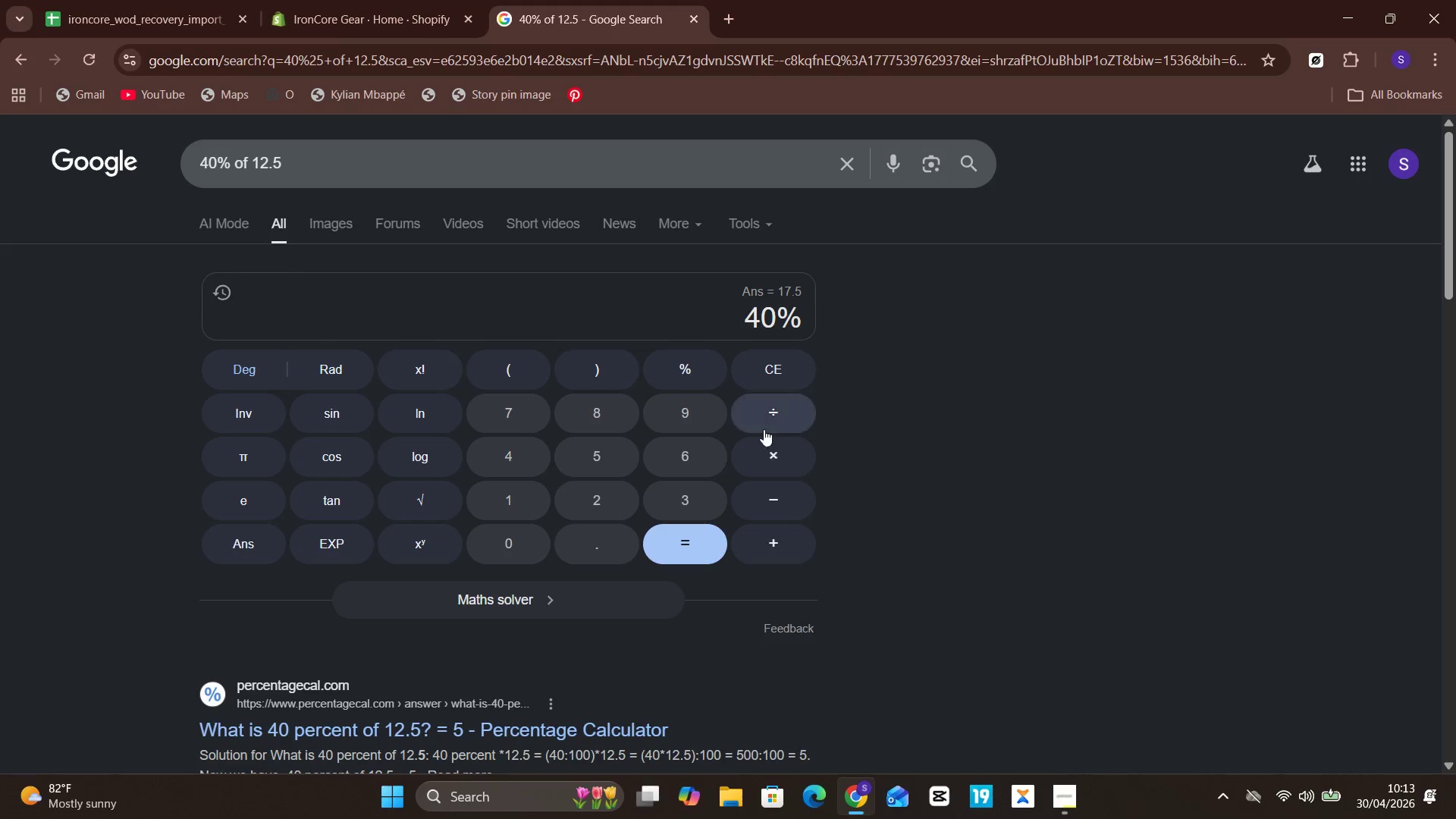 
left_click([769, 415])
 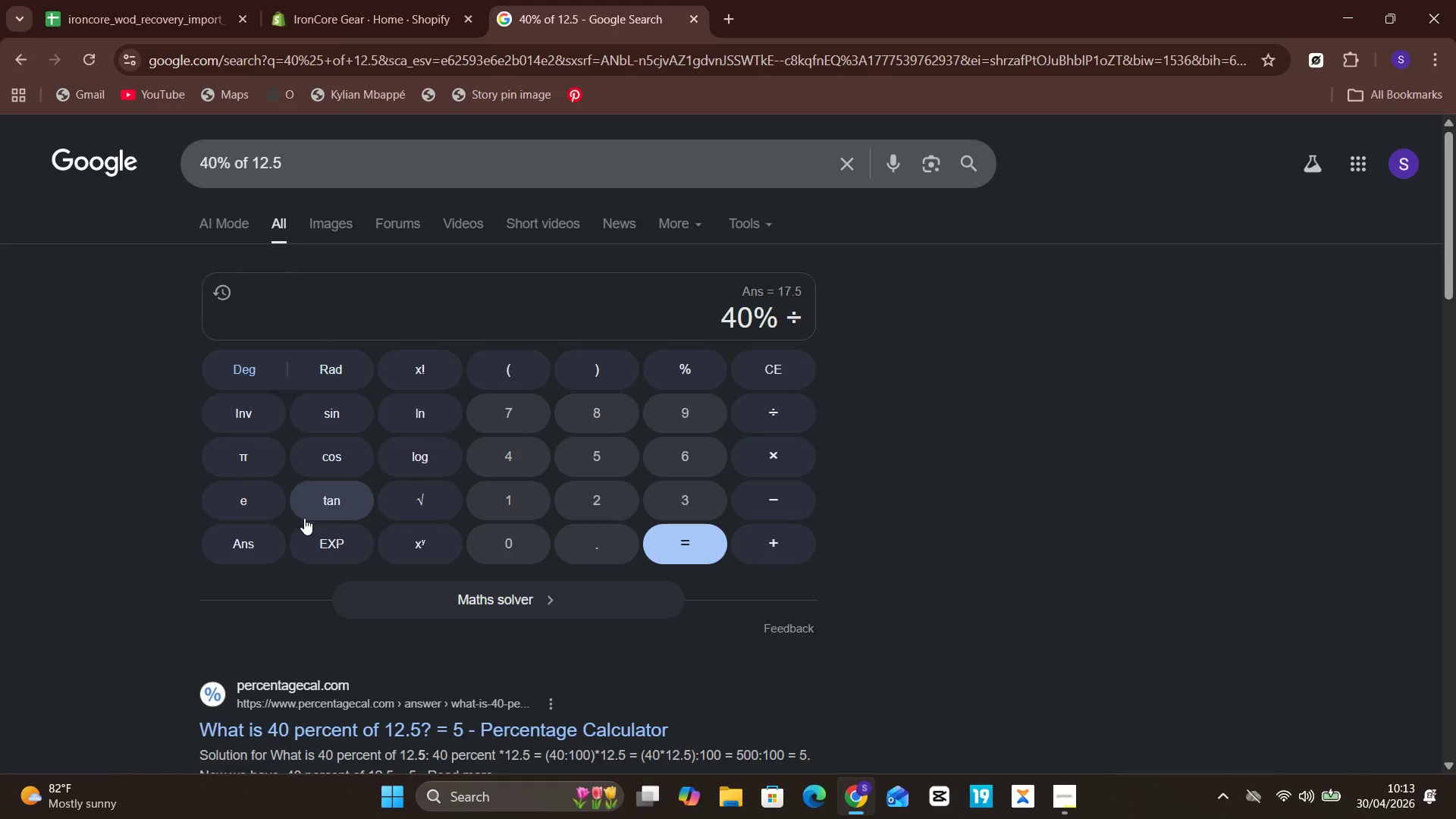 
wait(7.73)
 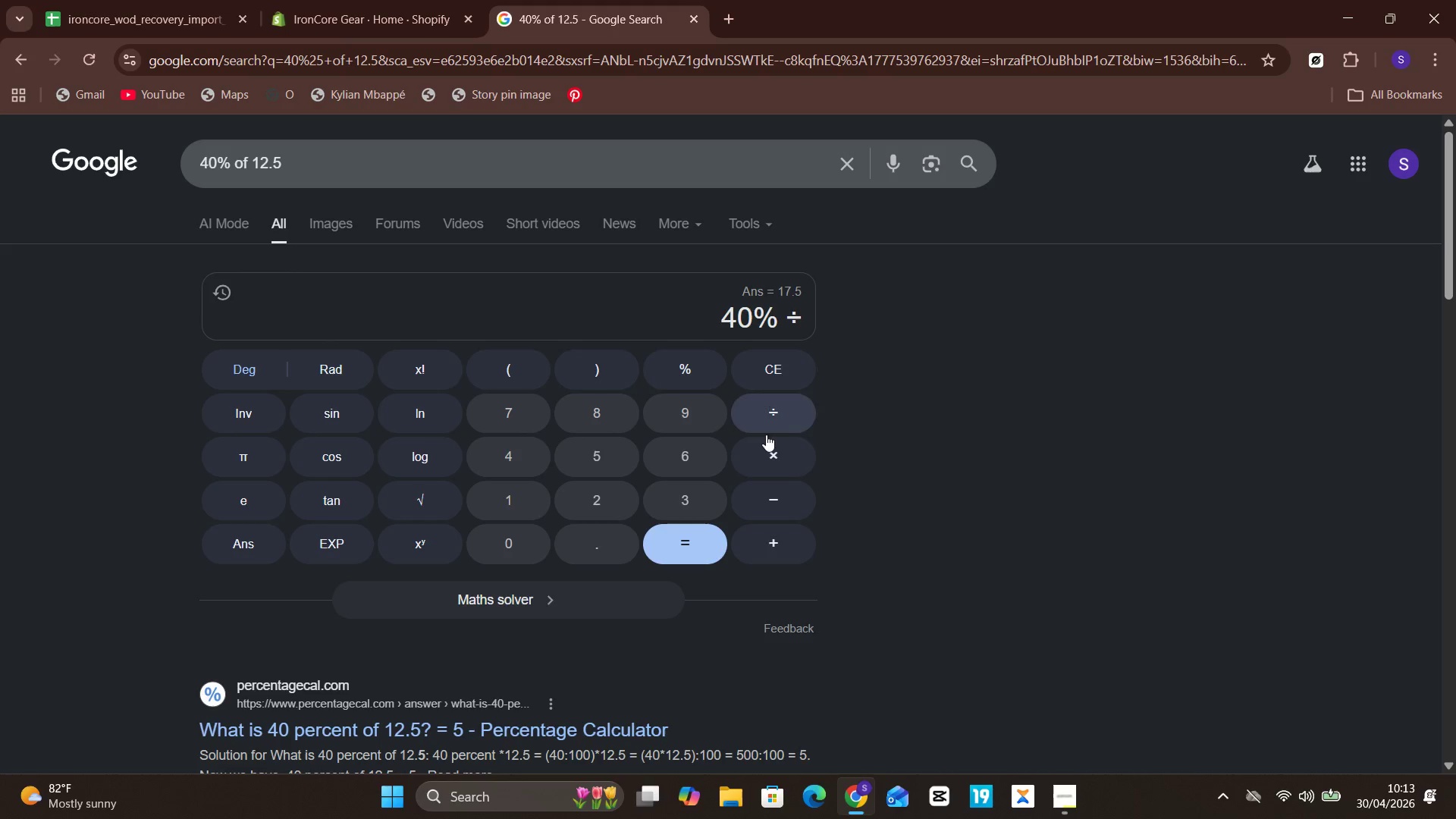 
key(Backspace)
 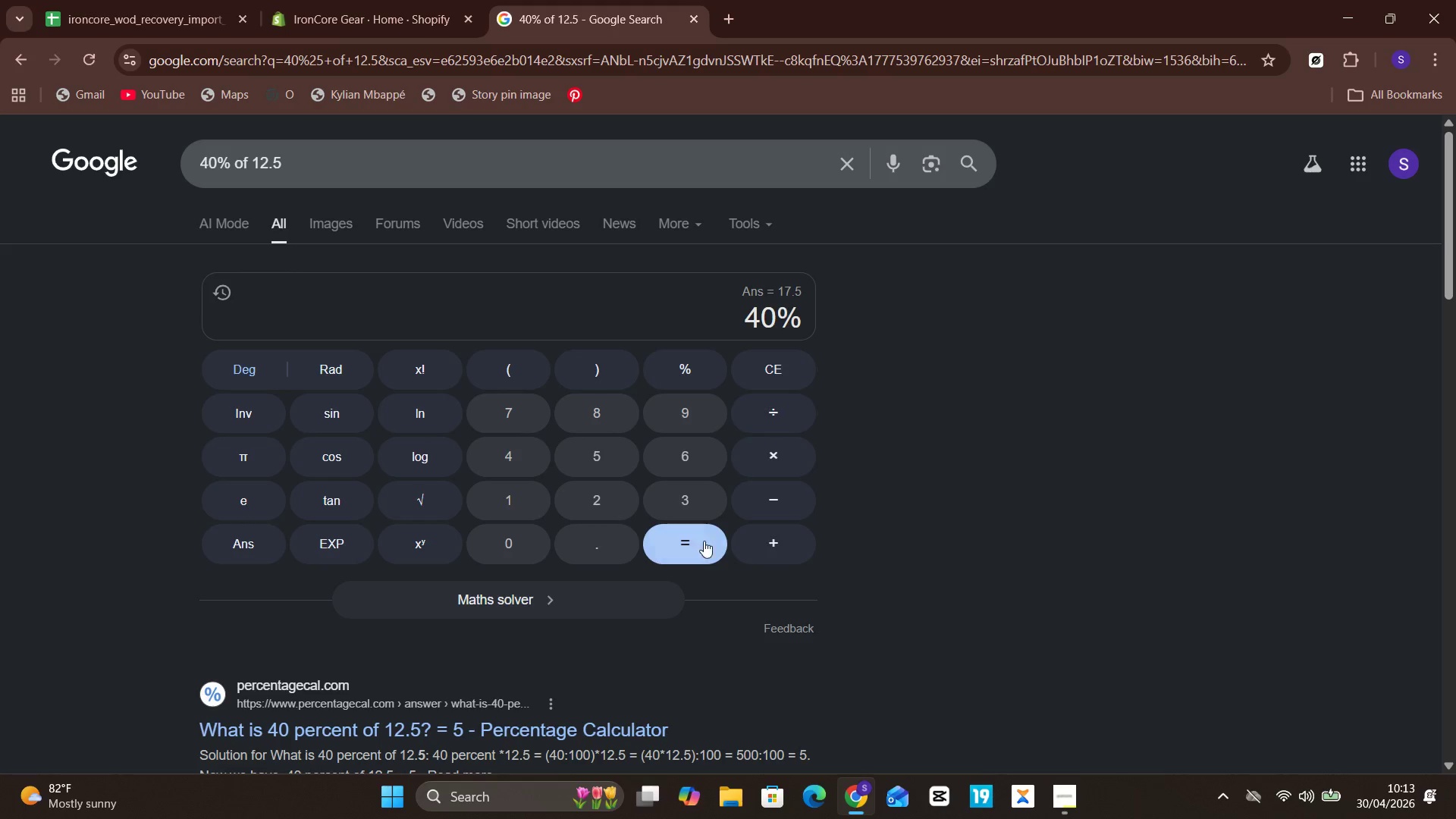 
left_click([764, 450])
 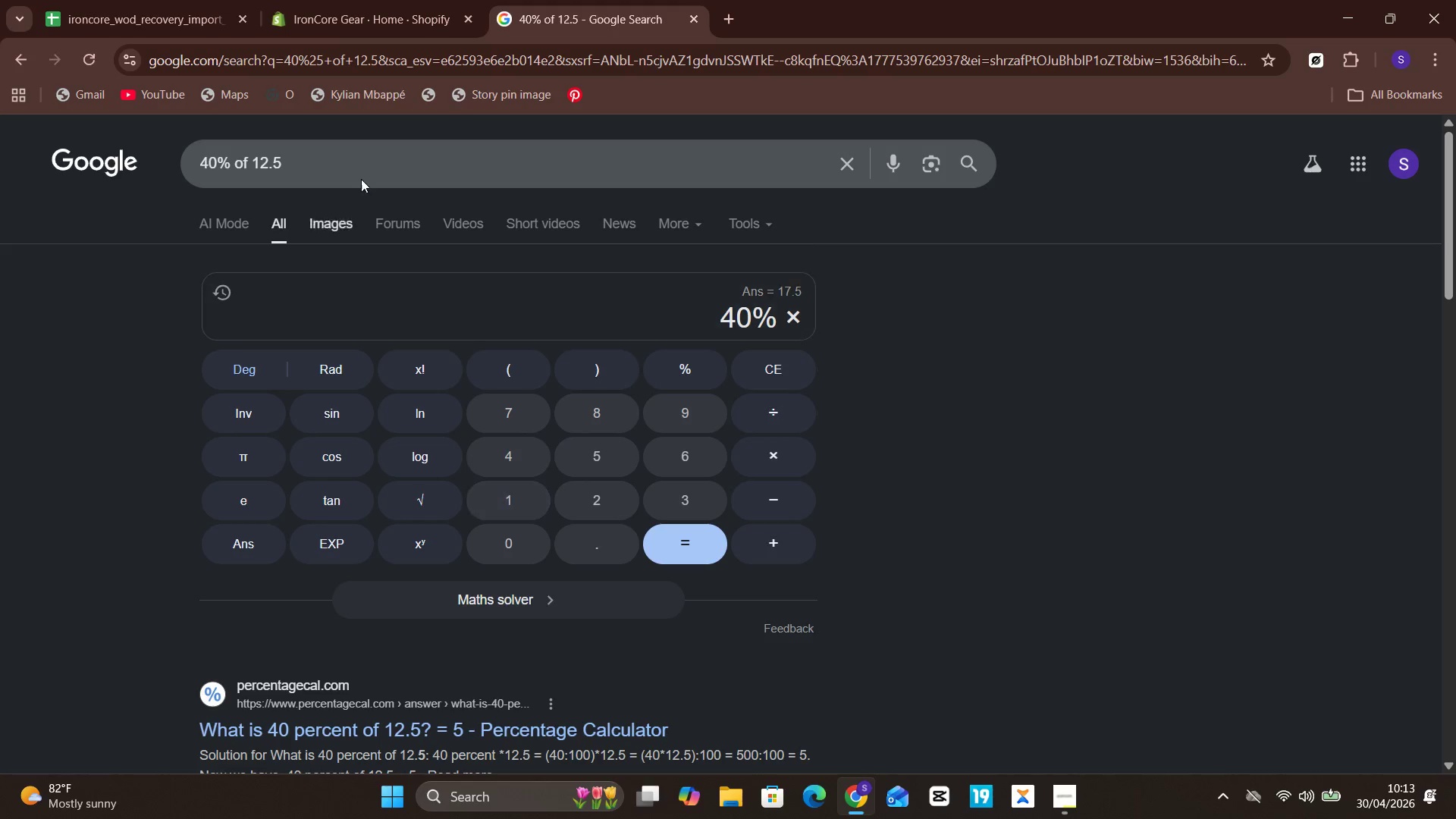 
left_click([124, 0])
 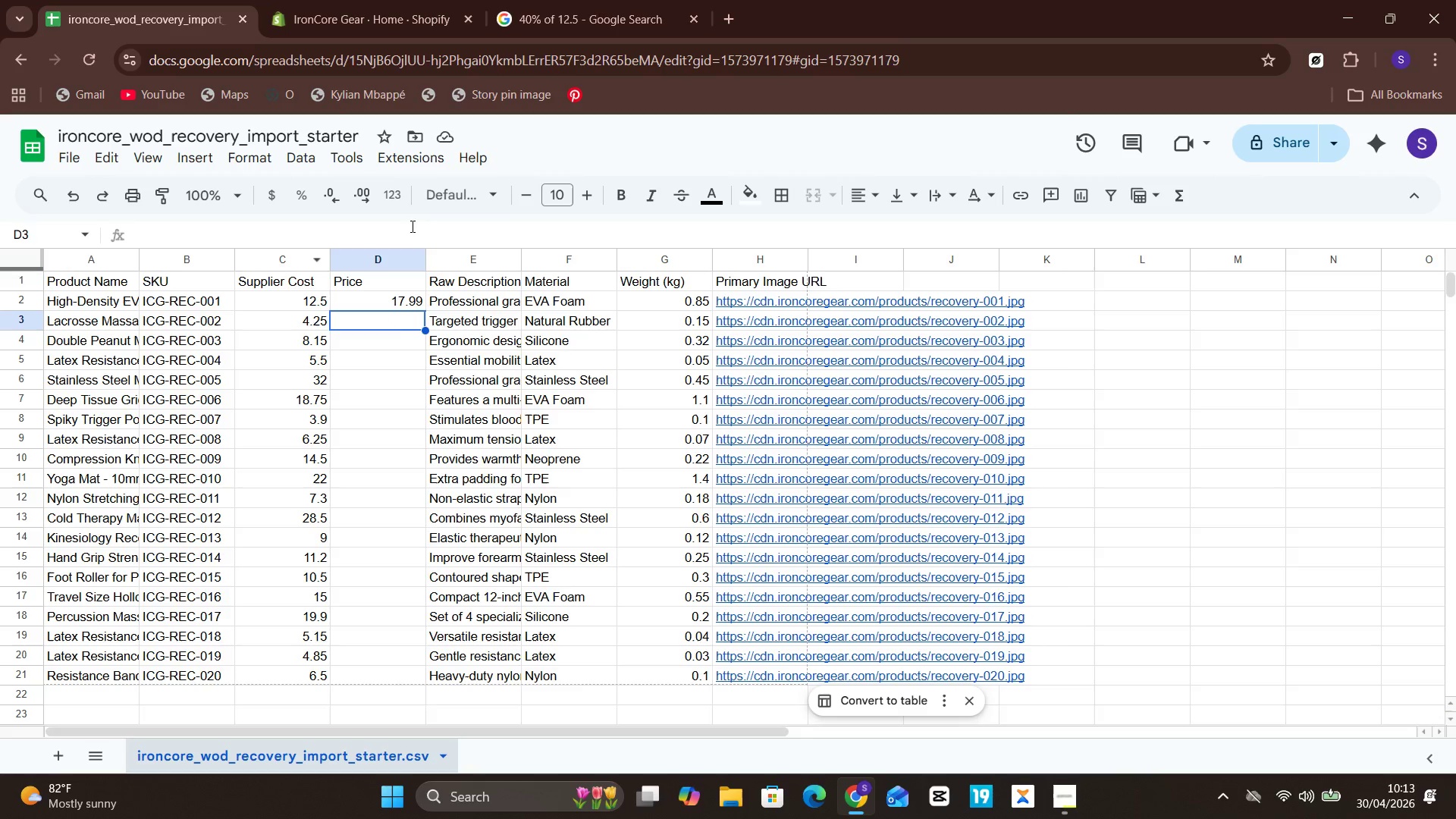 
left_click([585, 2])
 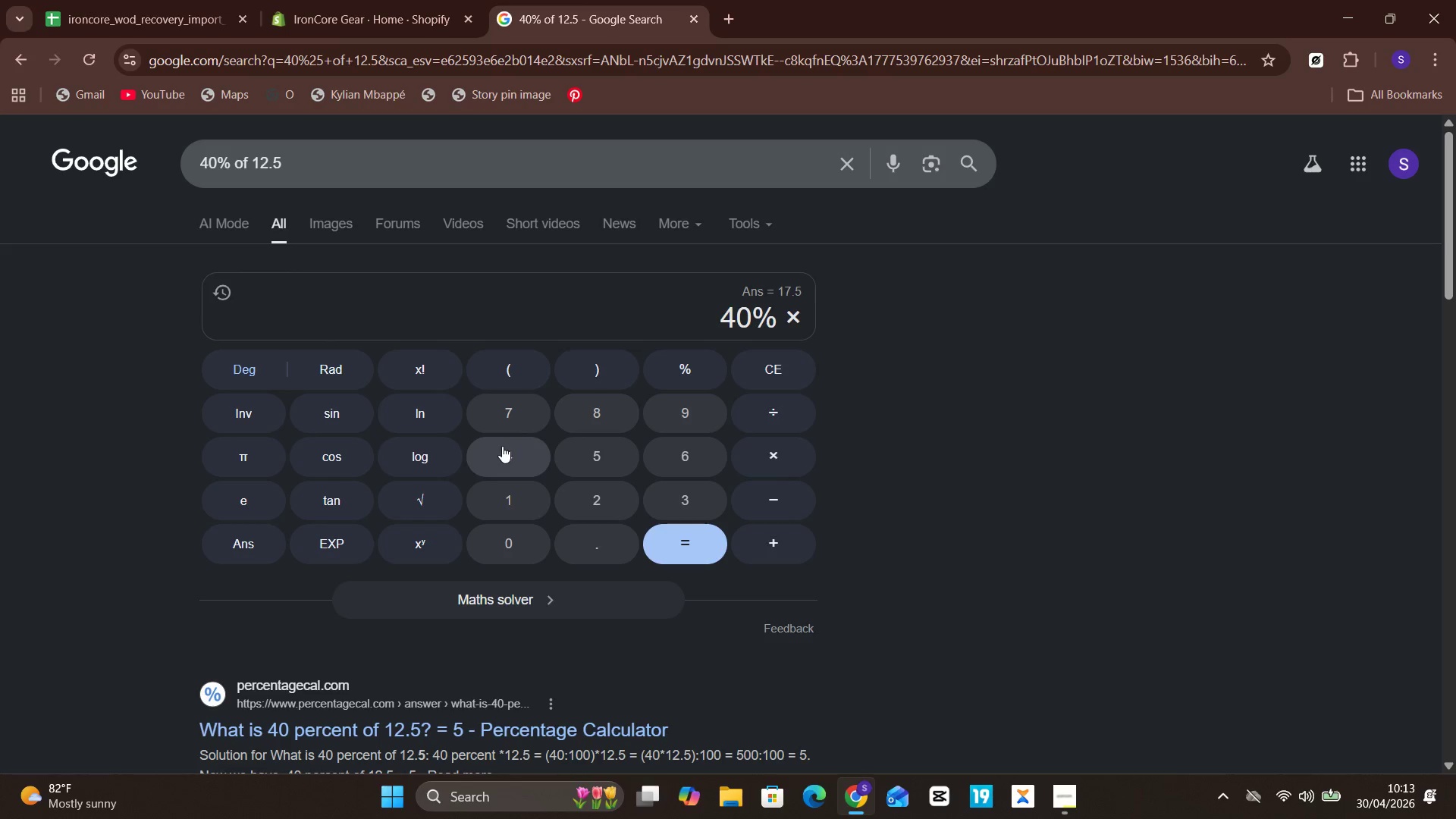 
left_click([507, 458])
 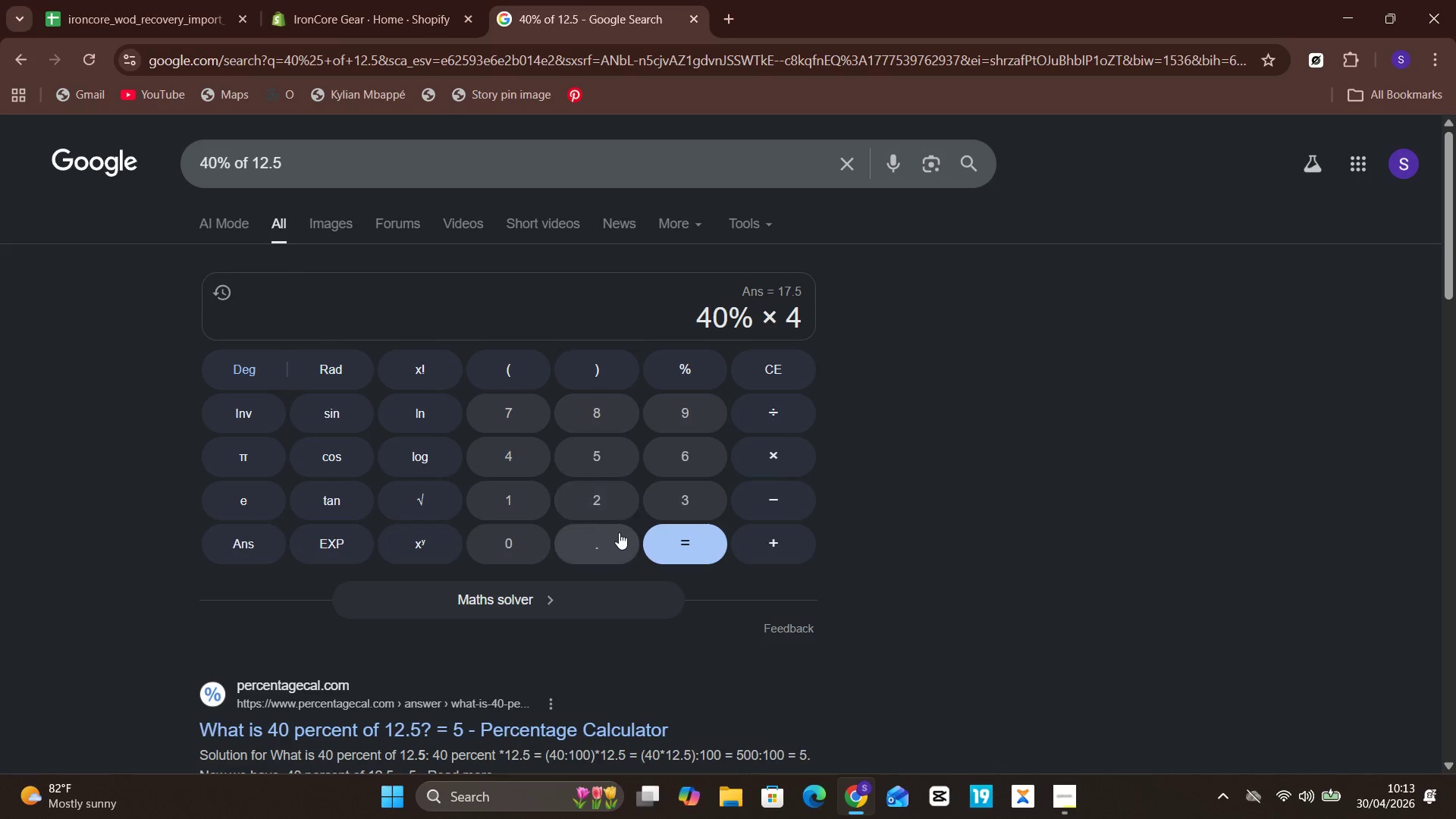 
left_click([598, 548])
 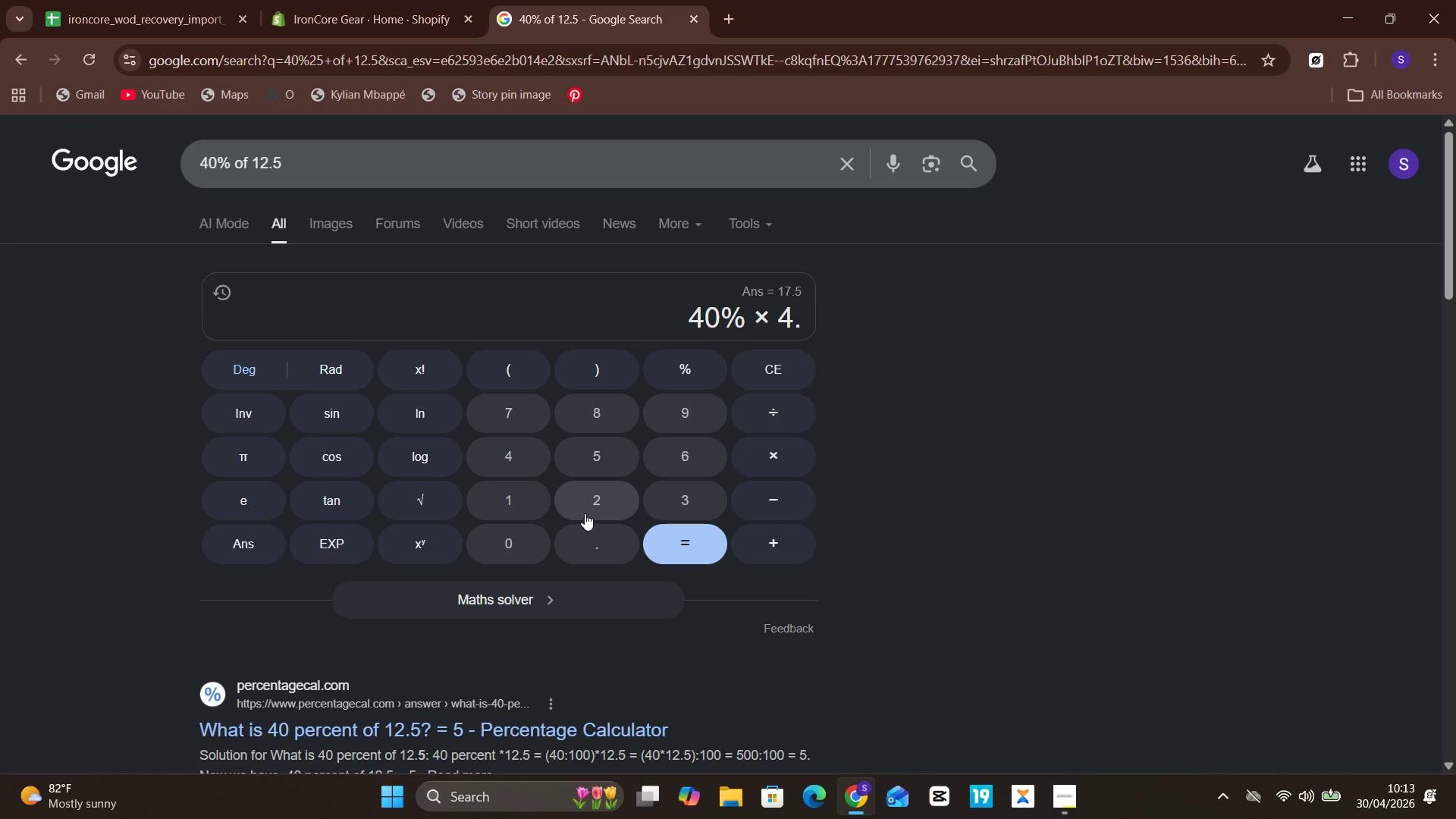 
left_click([582, 500])
 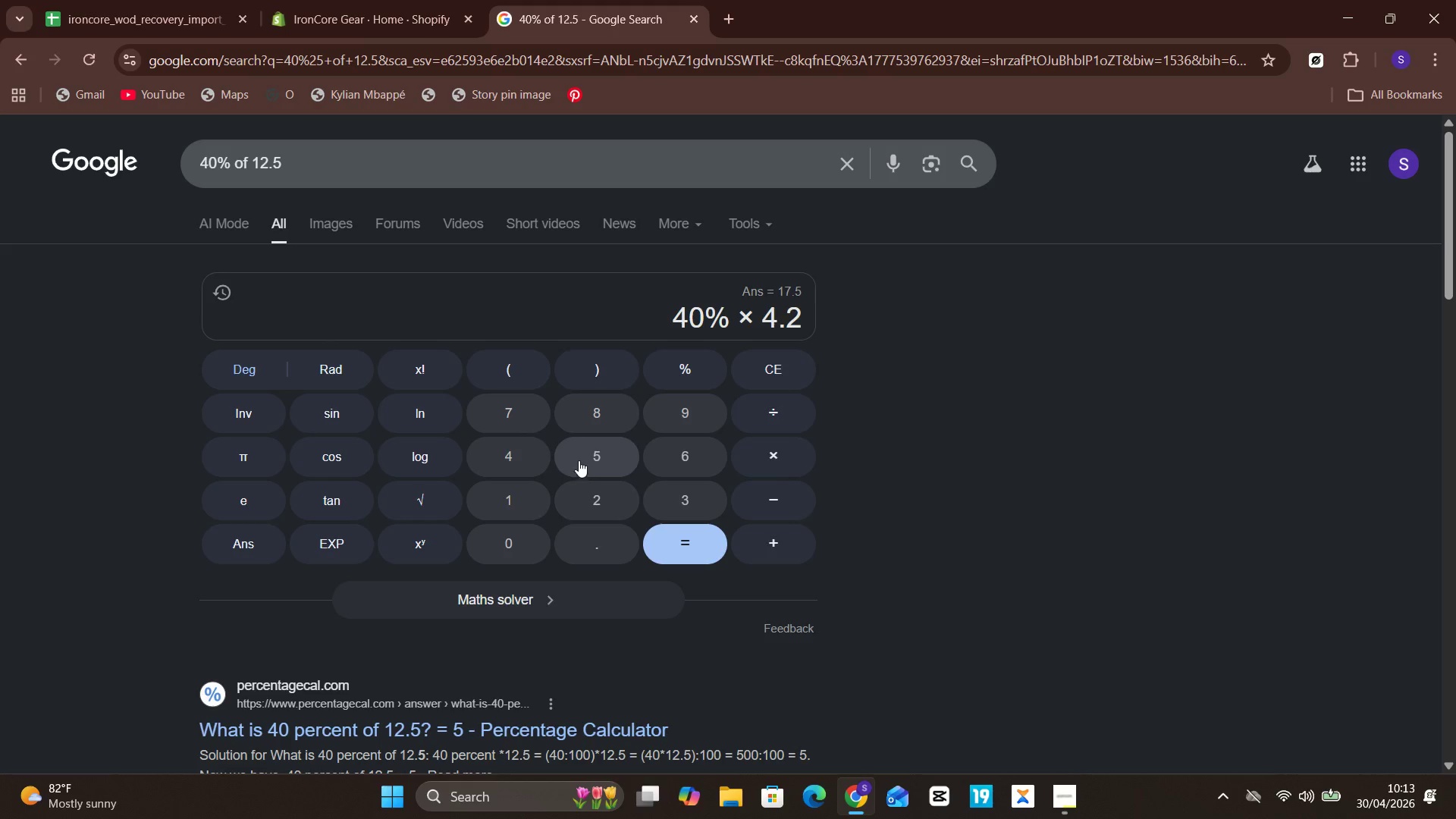 
left_click([579, 460])
 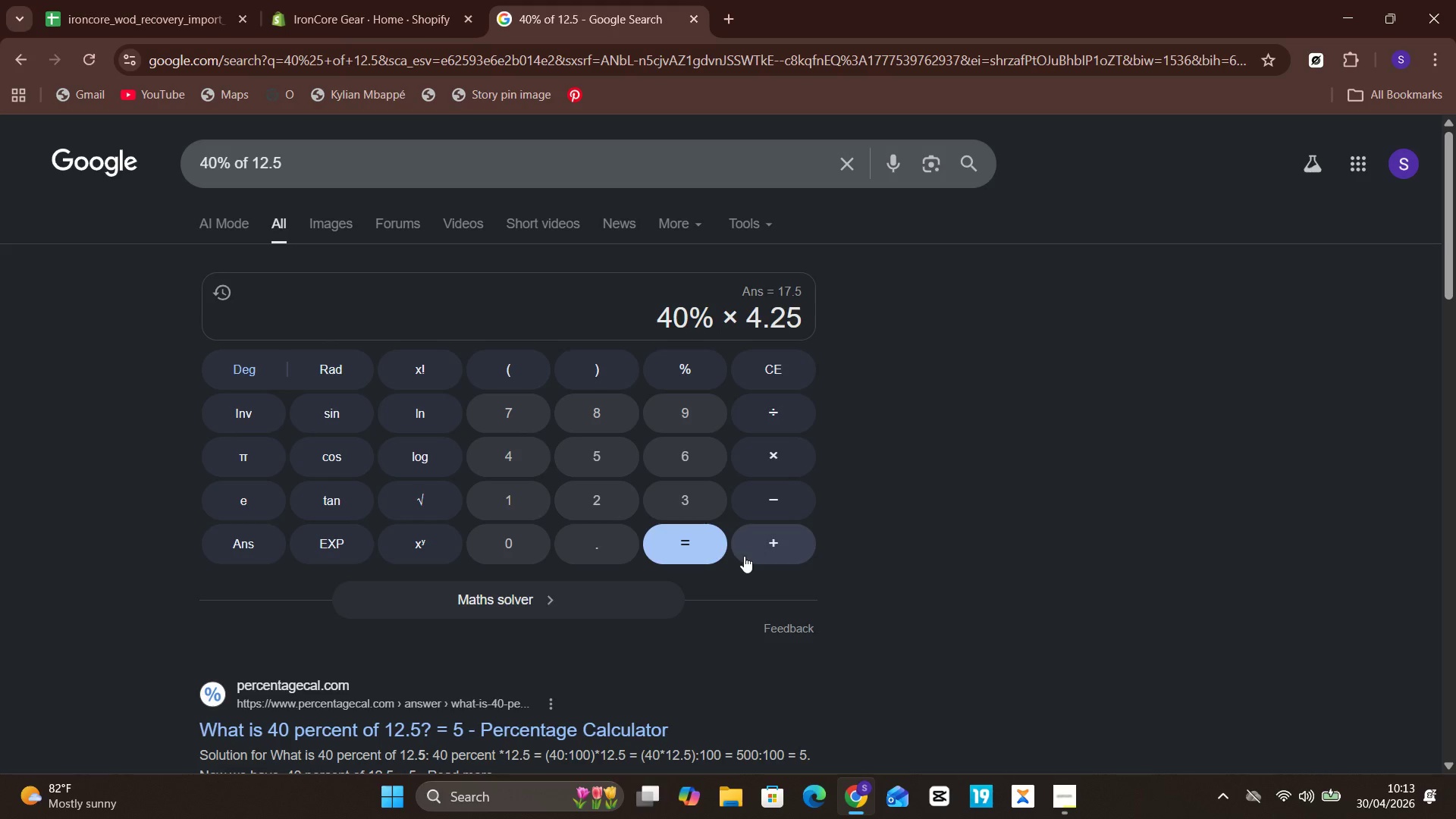 
left_click([685, 541])
 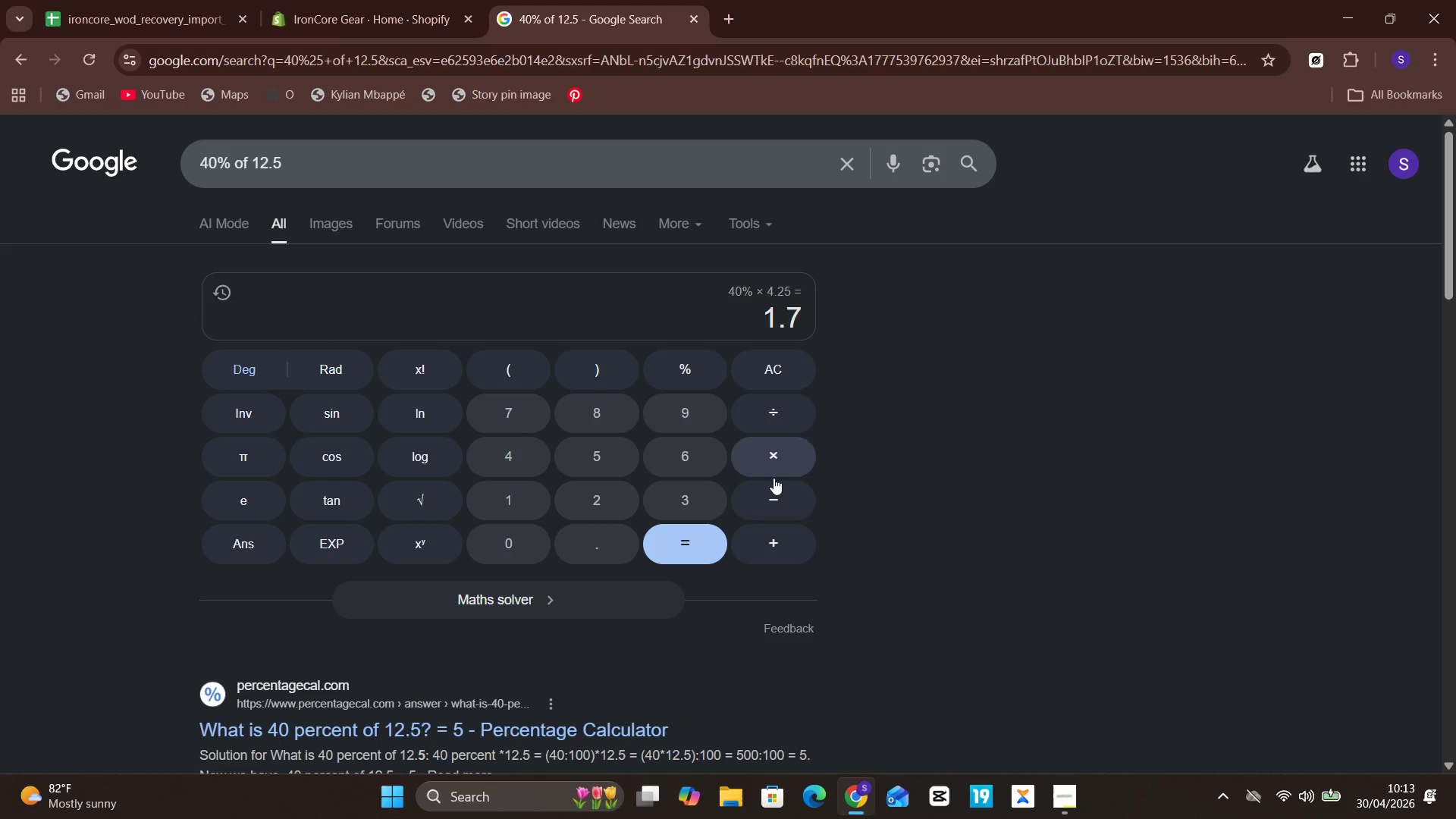 
left_click([783, 540])
 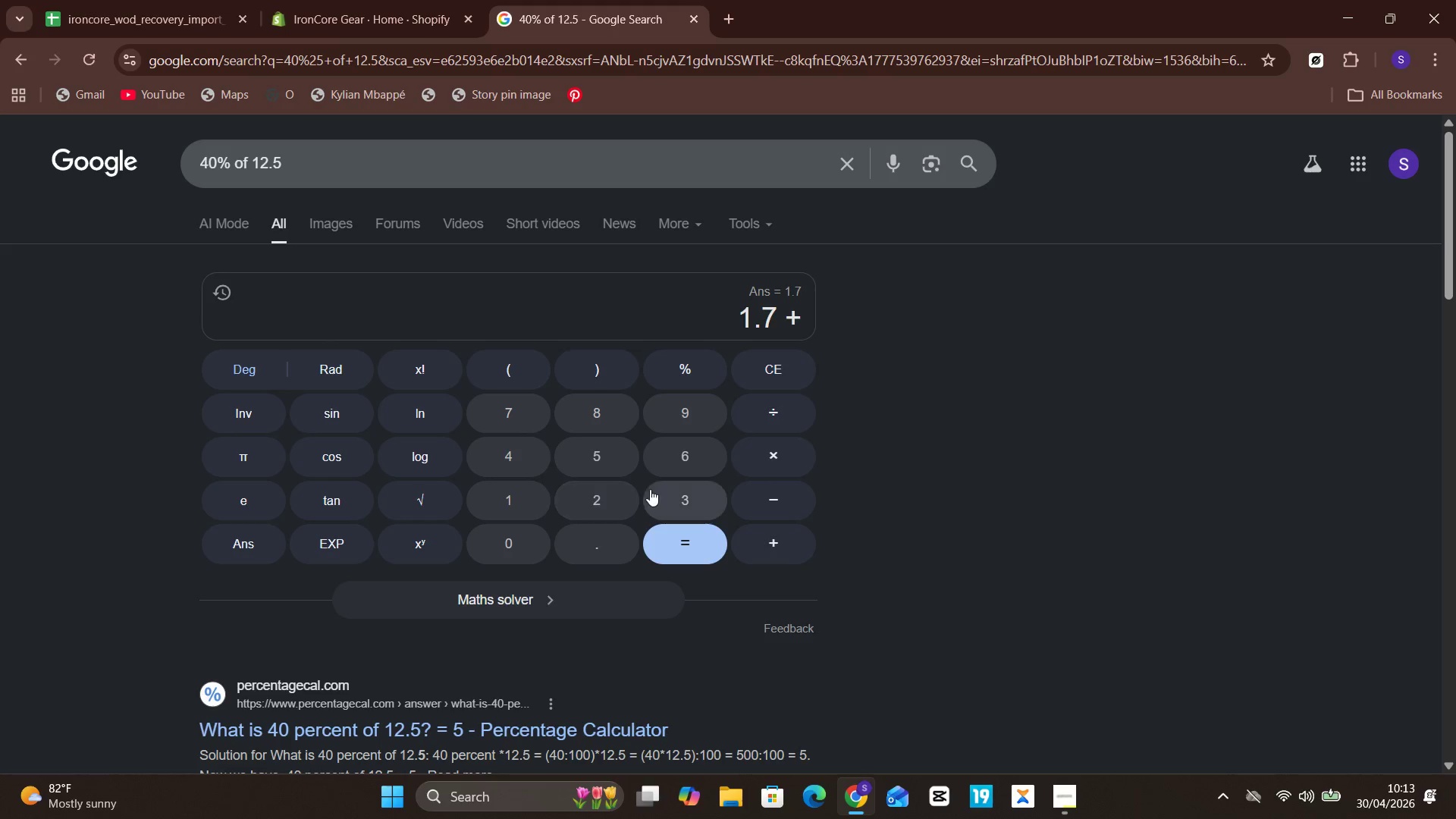 
left_click([513, 456])
 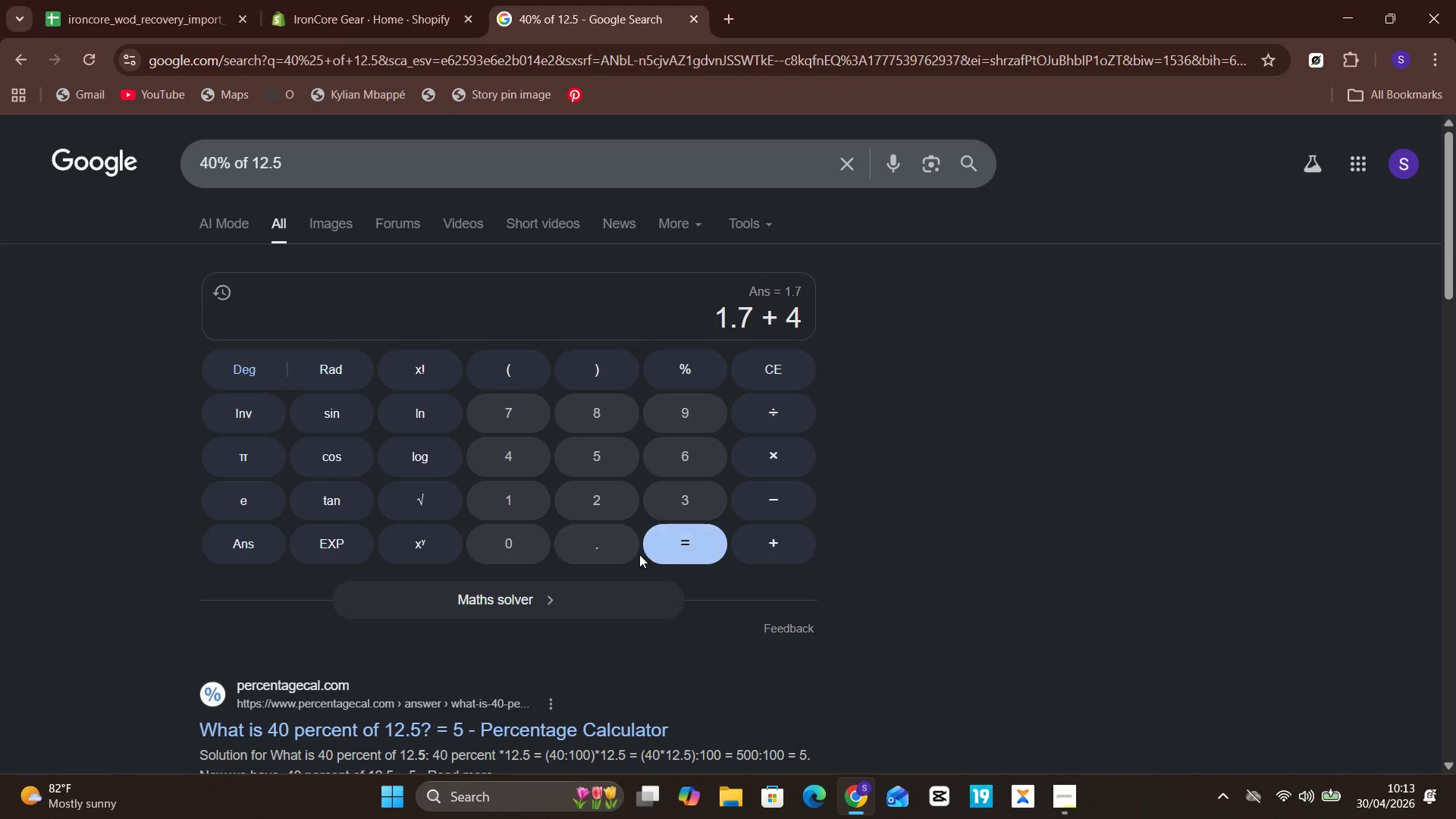 
left_click([594, 548])
 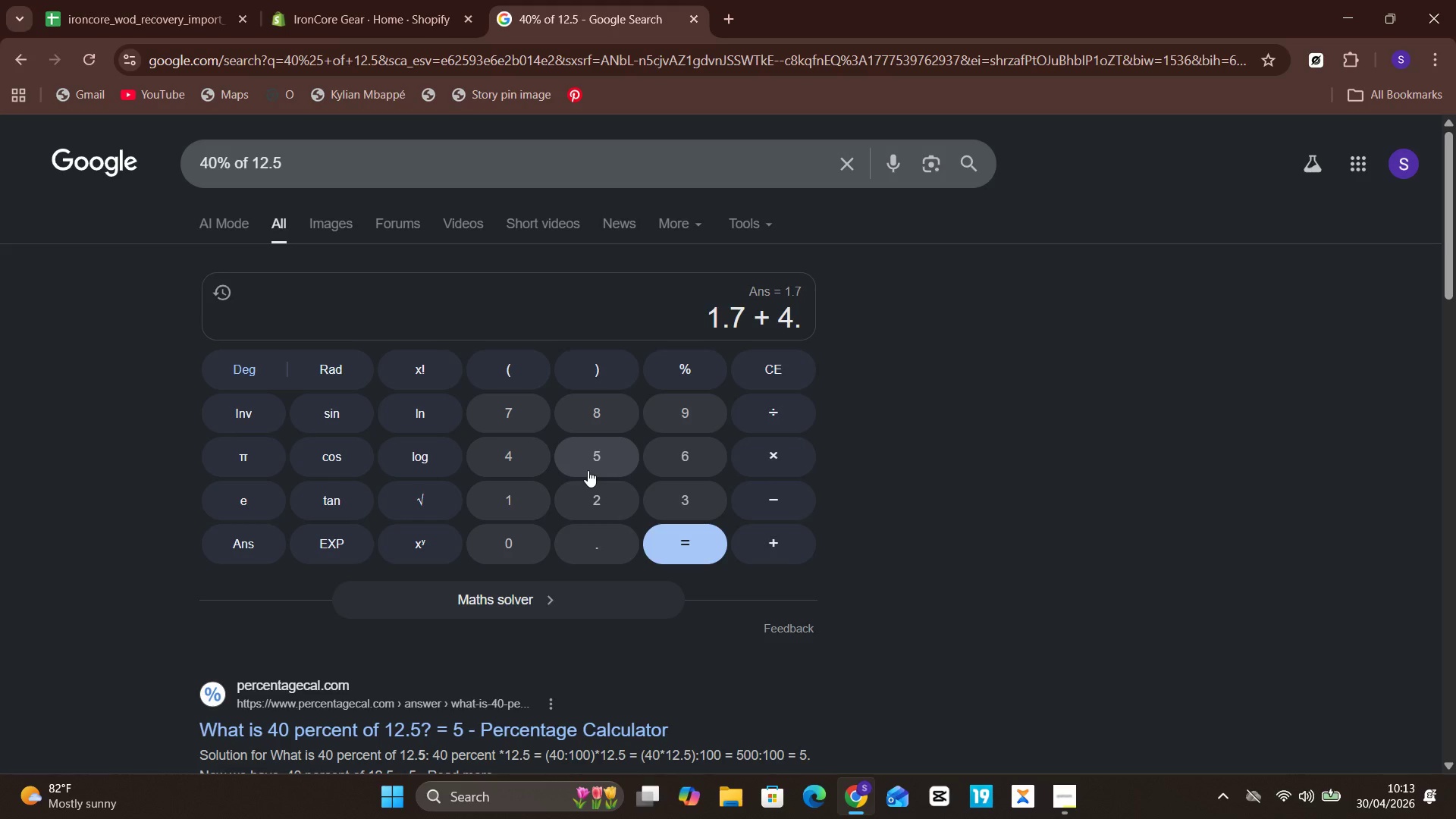 
left_click([590, 463])
 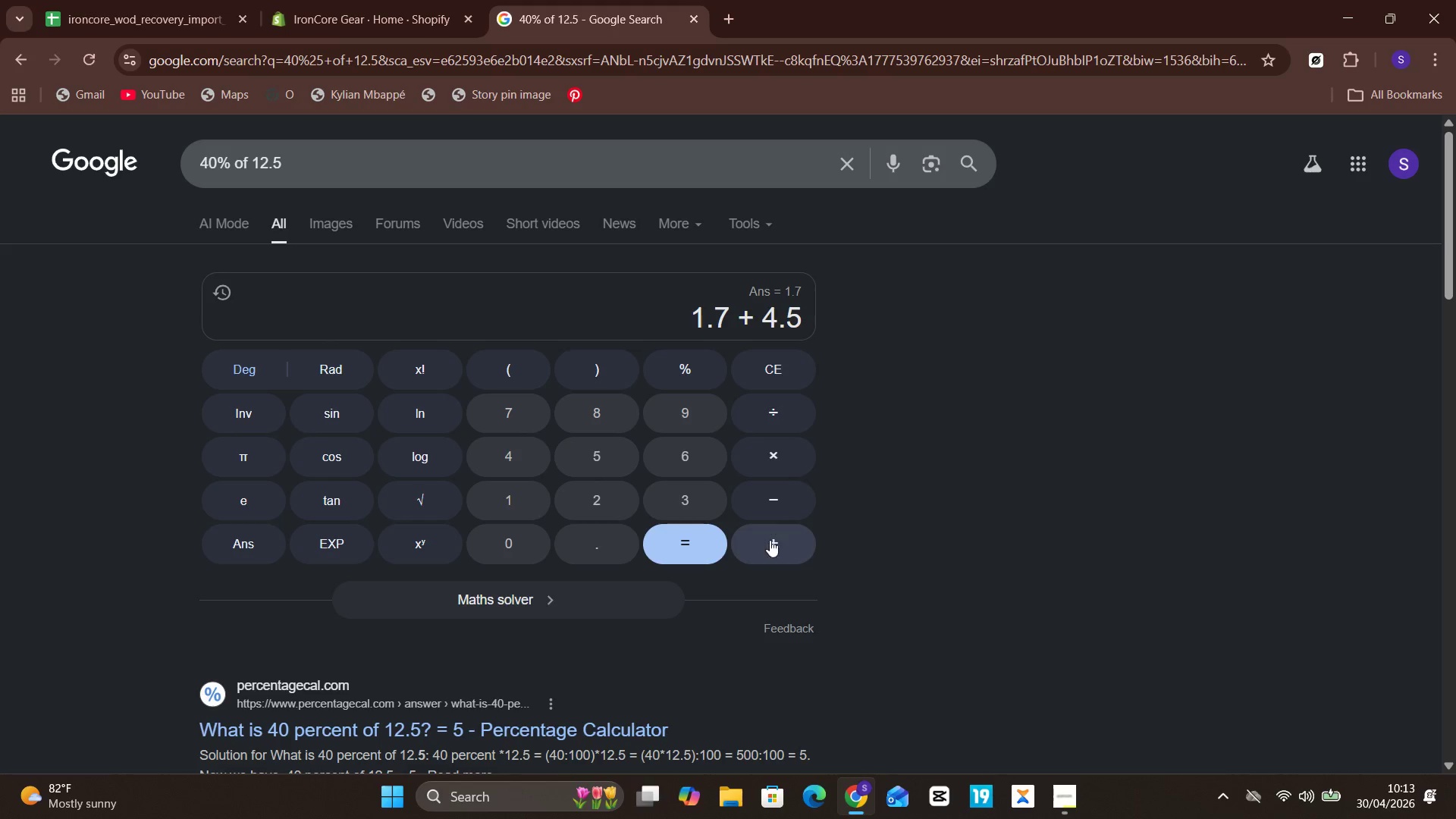 
double_click([695, 532])
 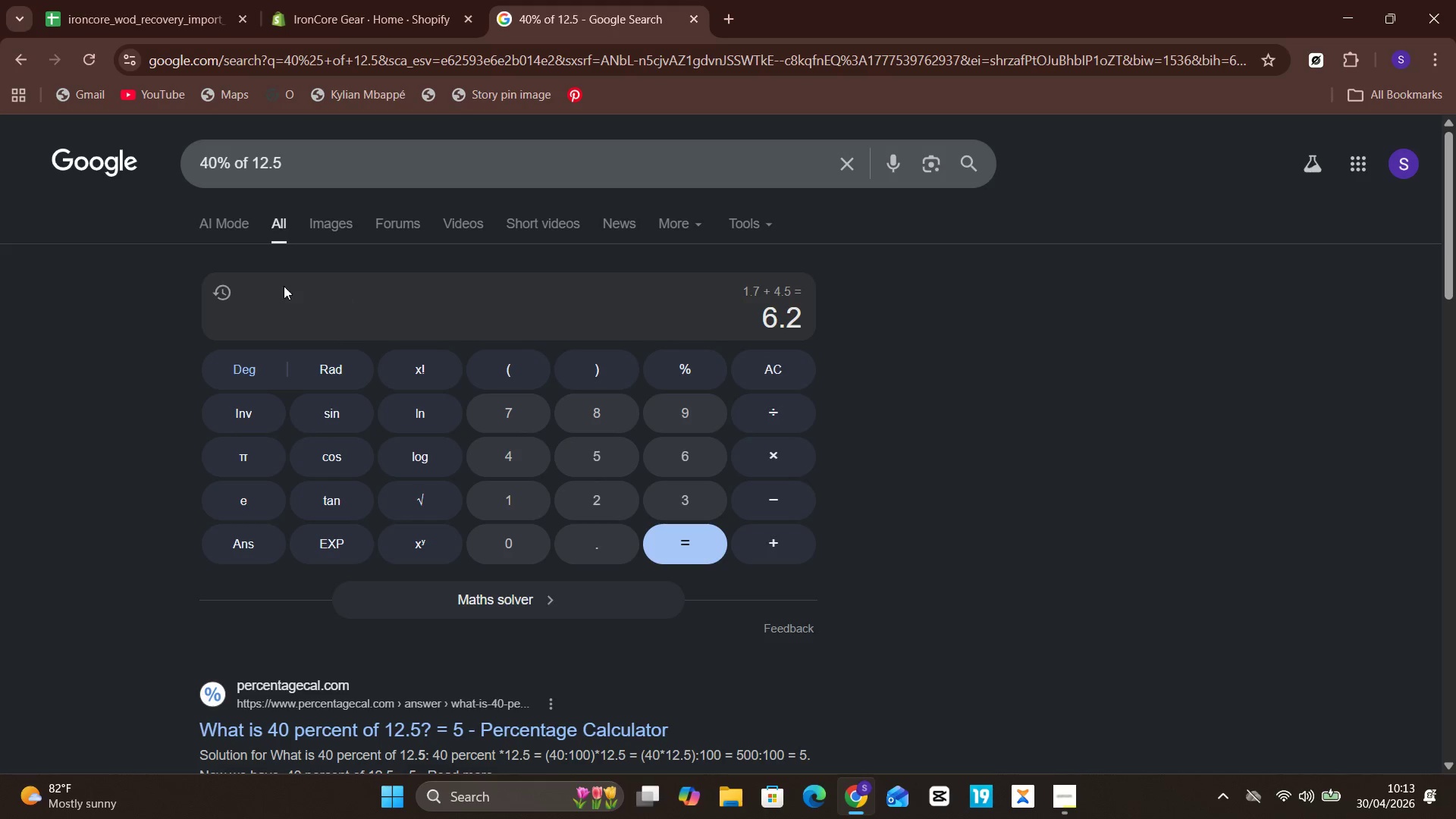 
mouse_move([350, 112])
 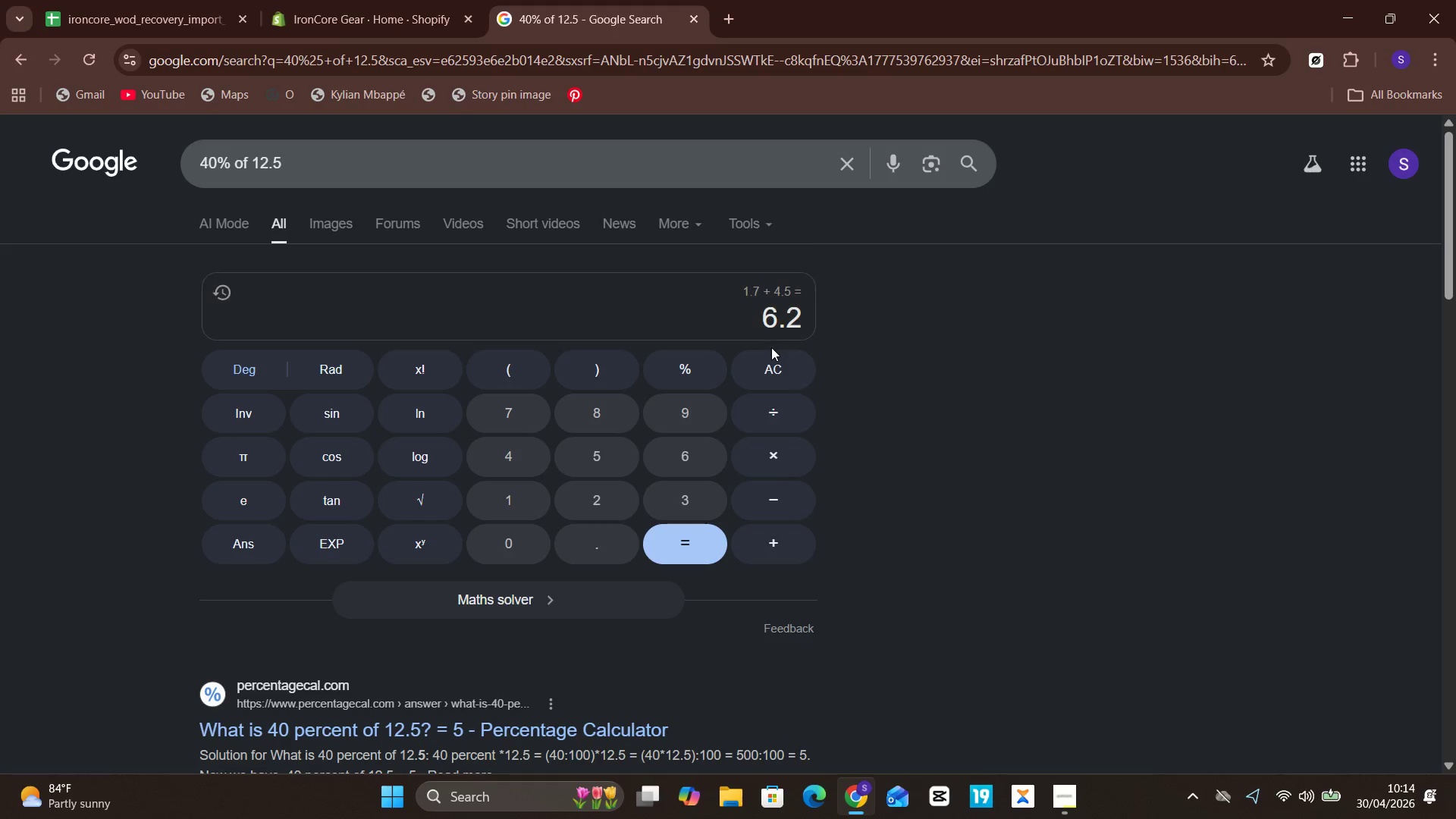 
wait(29.18)
 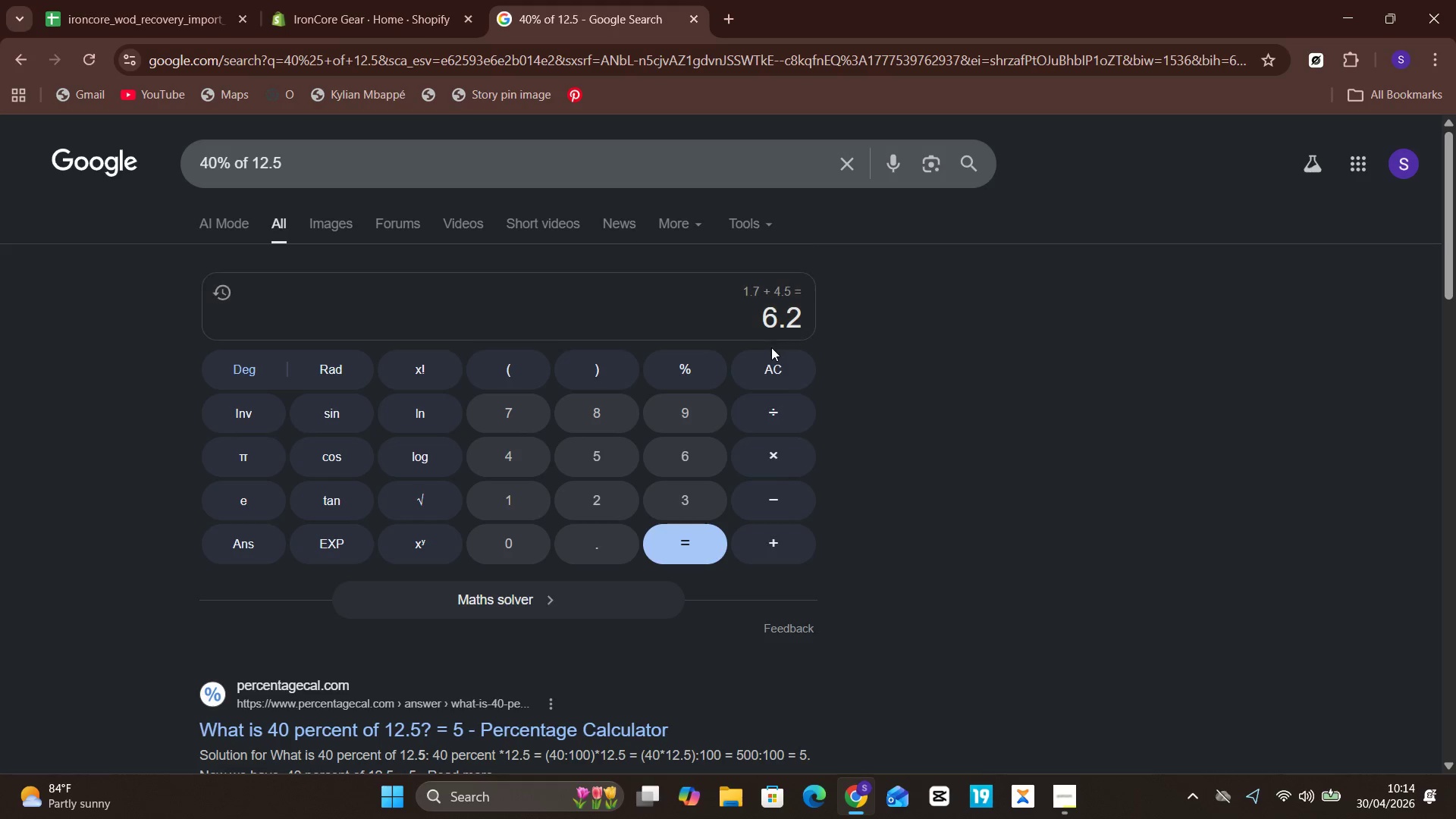 
left_click([135, 5])
 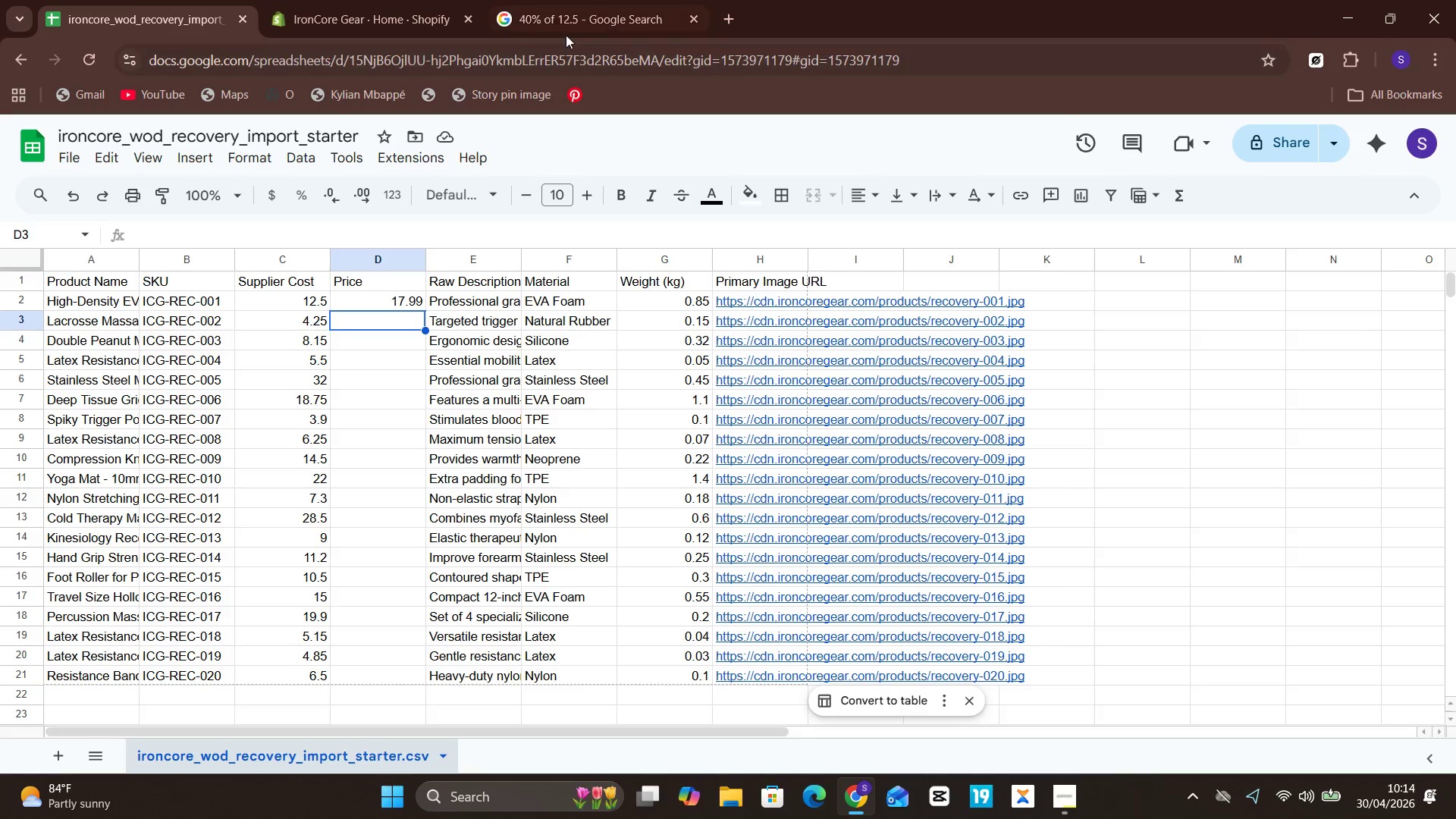 
mouse_move([448, 18])
 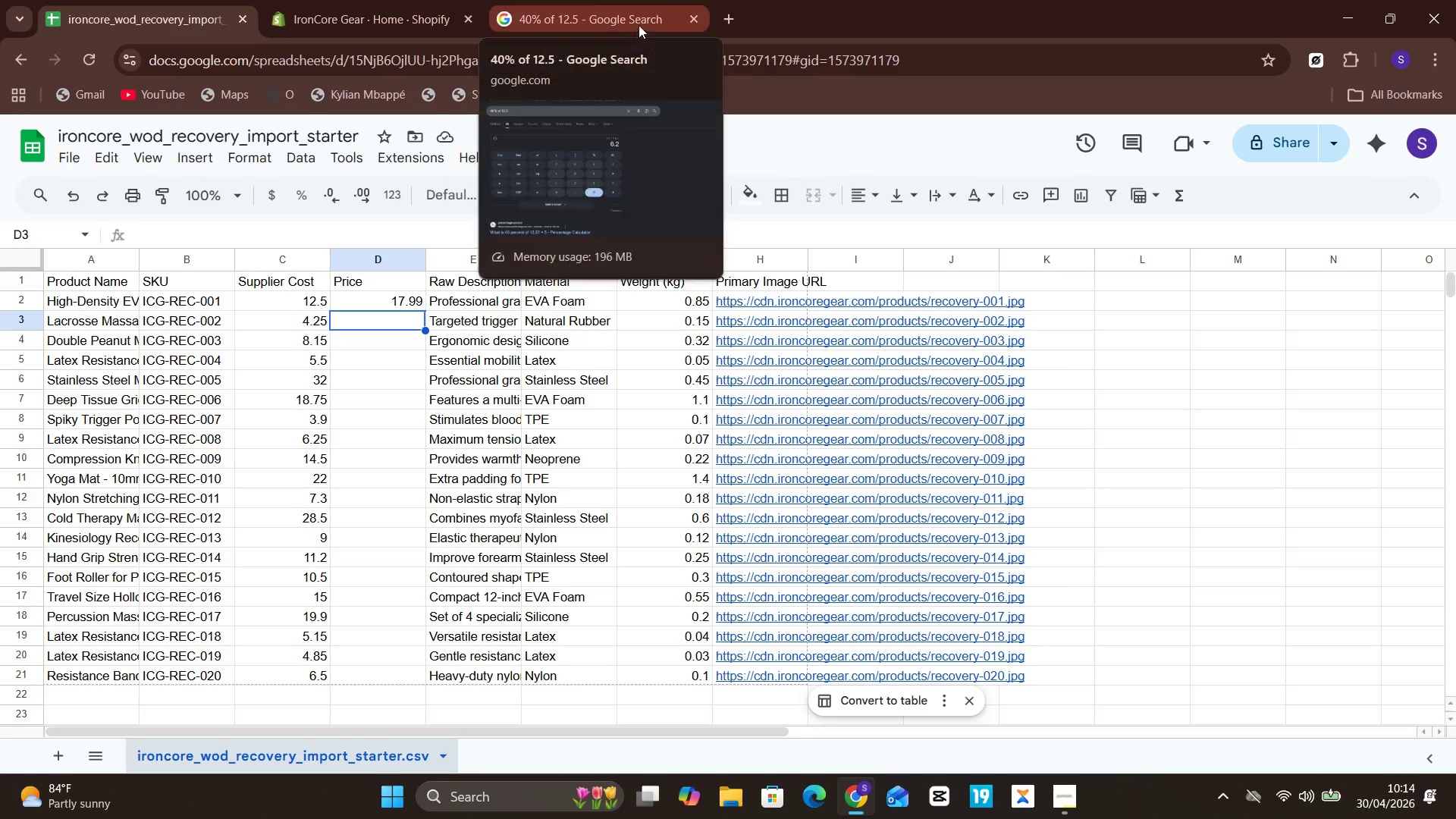 
left_click([579, 0])
 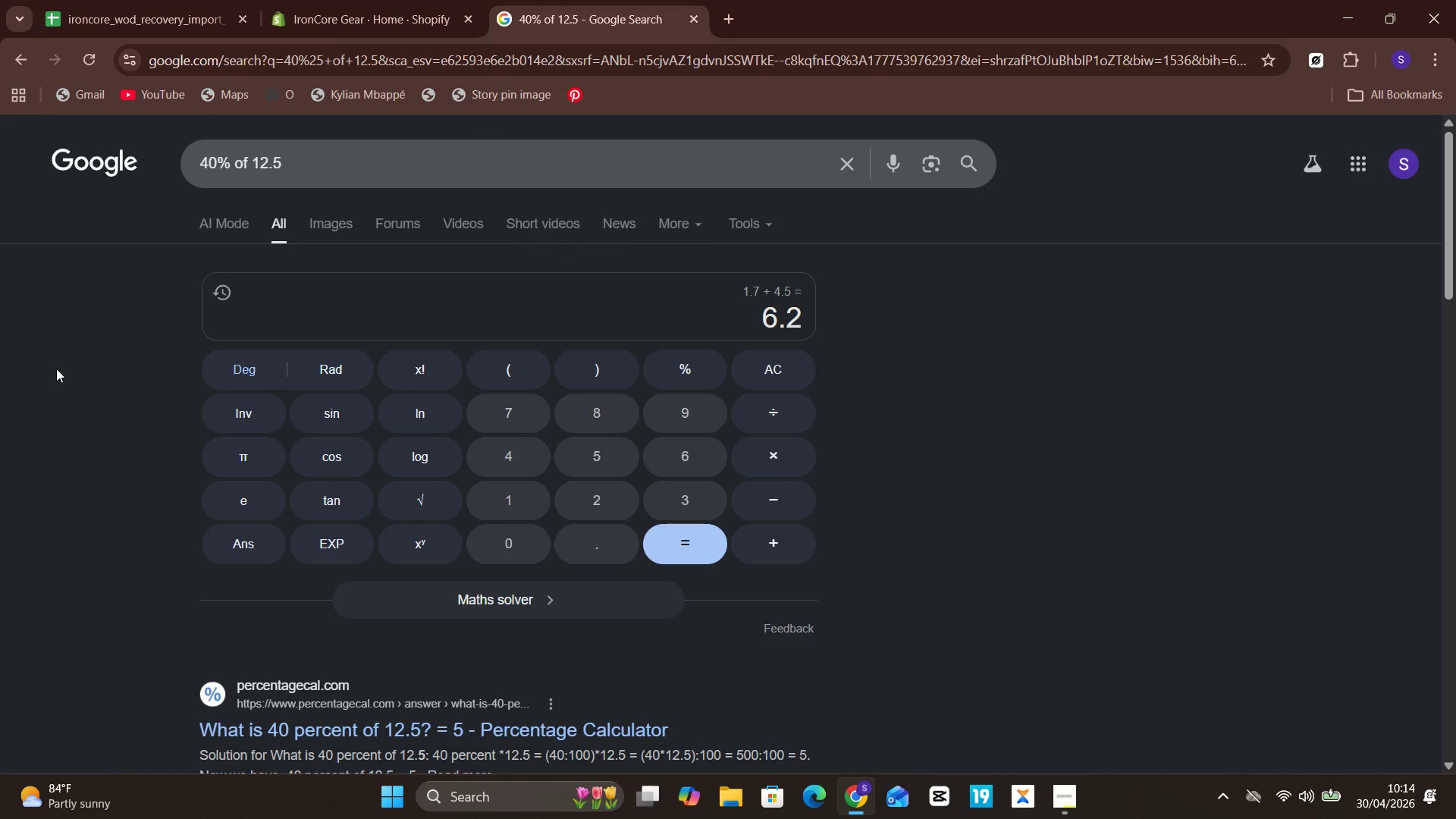 
left_click([789, 374])
 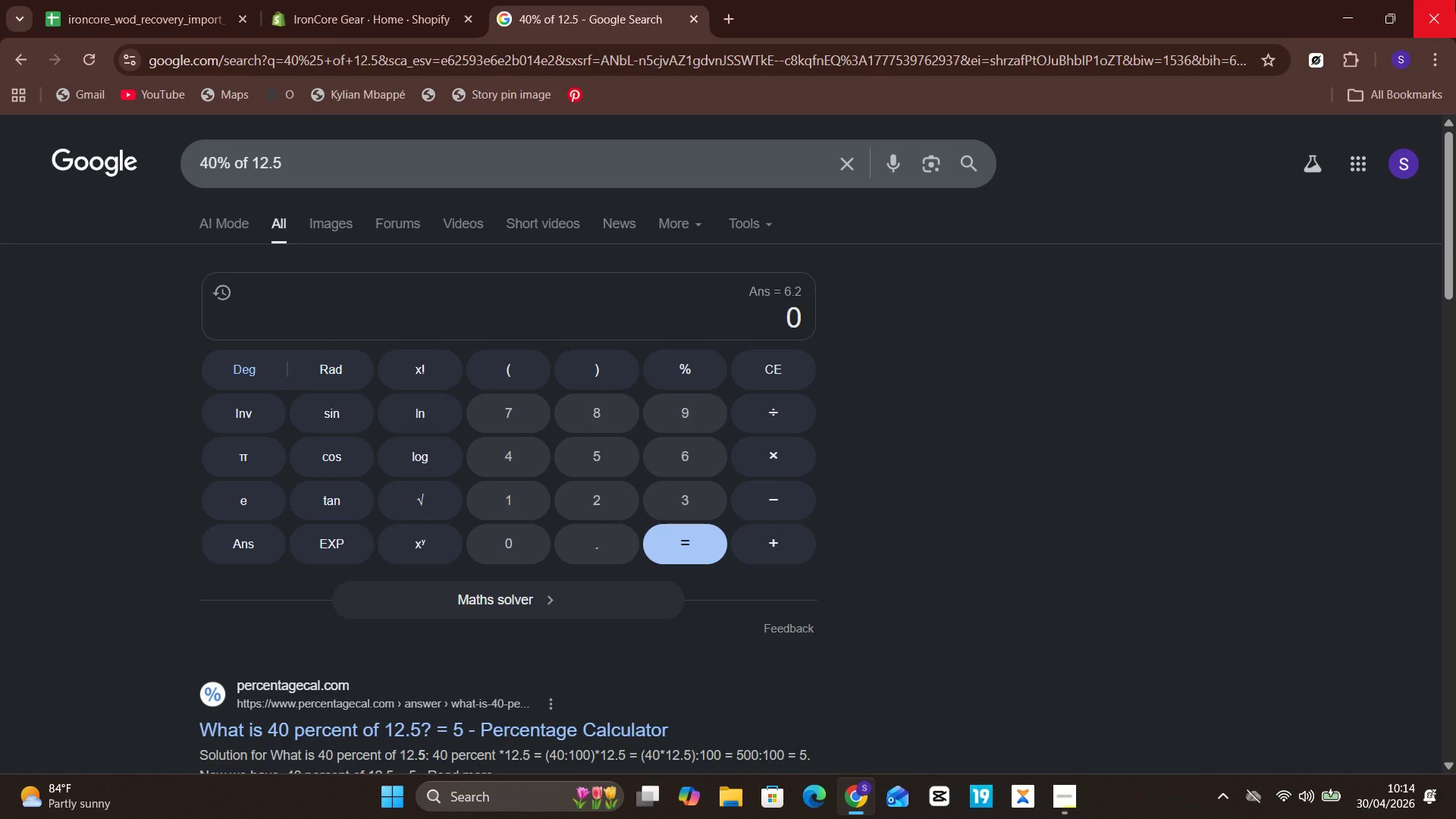 
wait(10.84)
 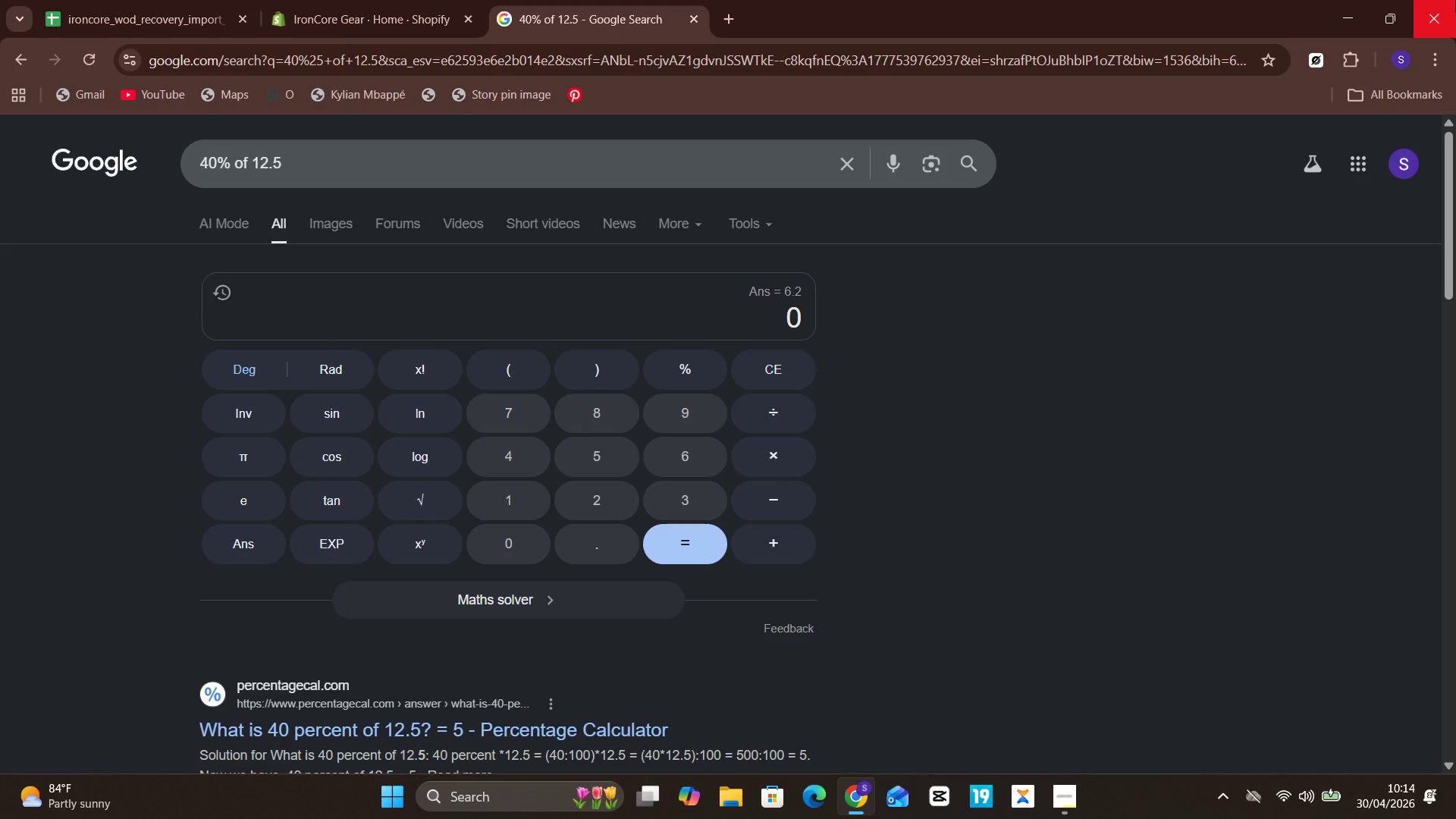 
type(40)
 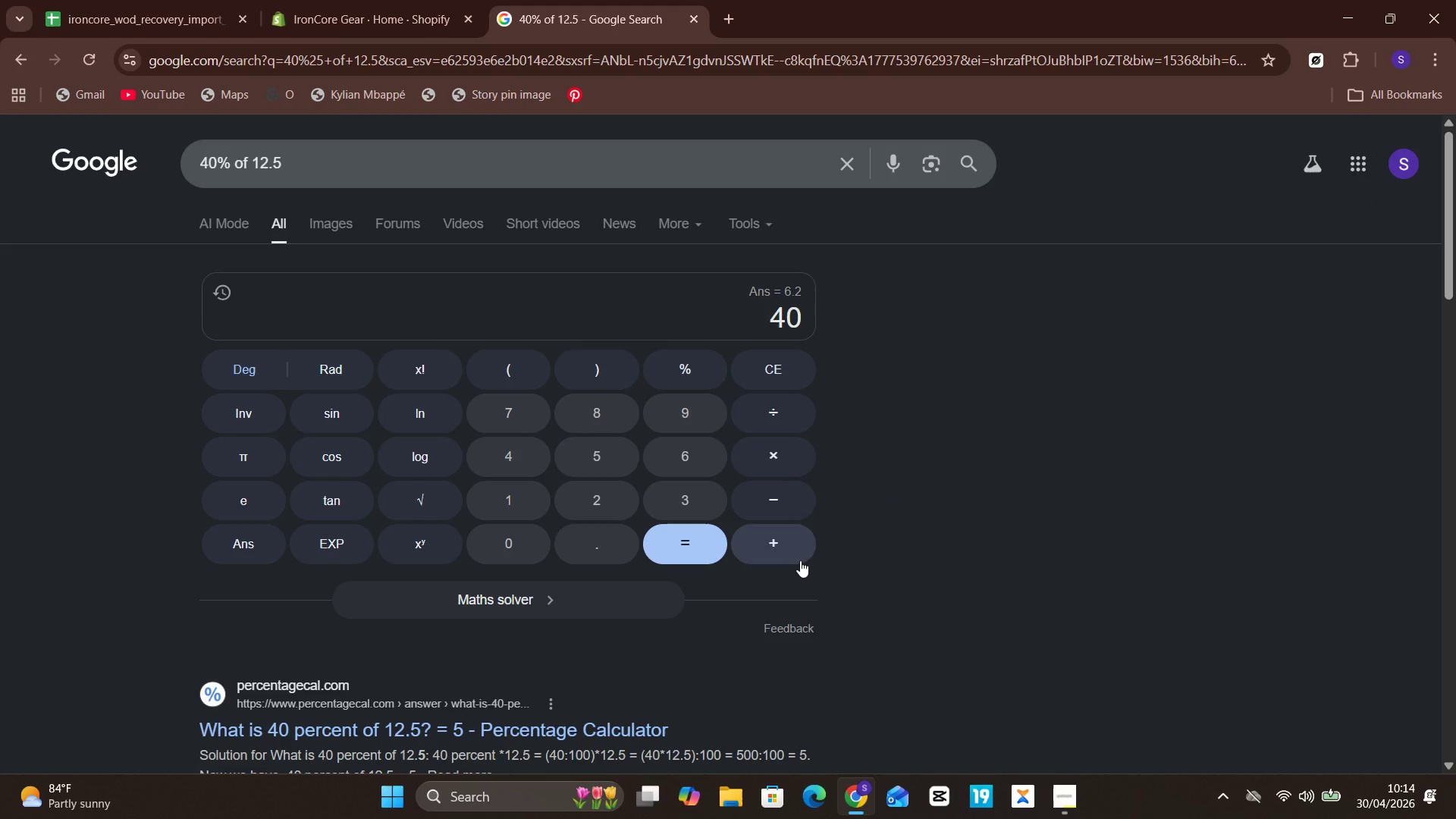 
key(Shift+2)
 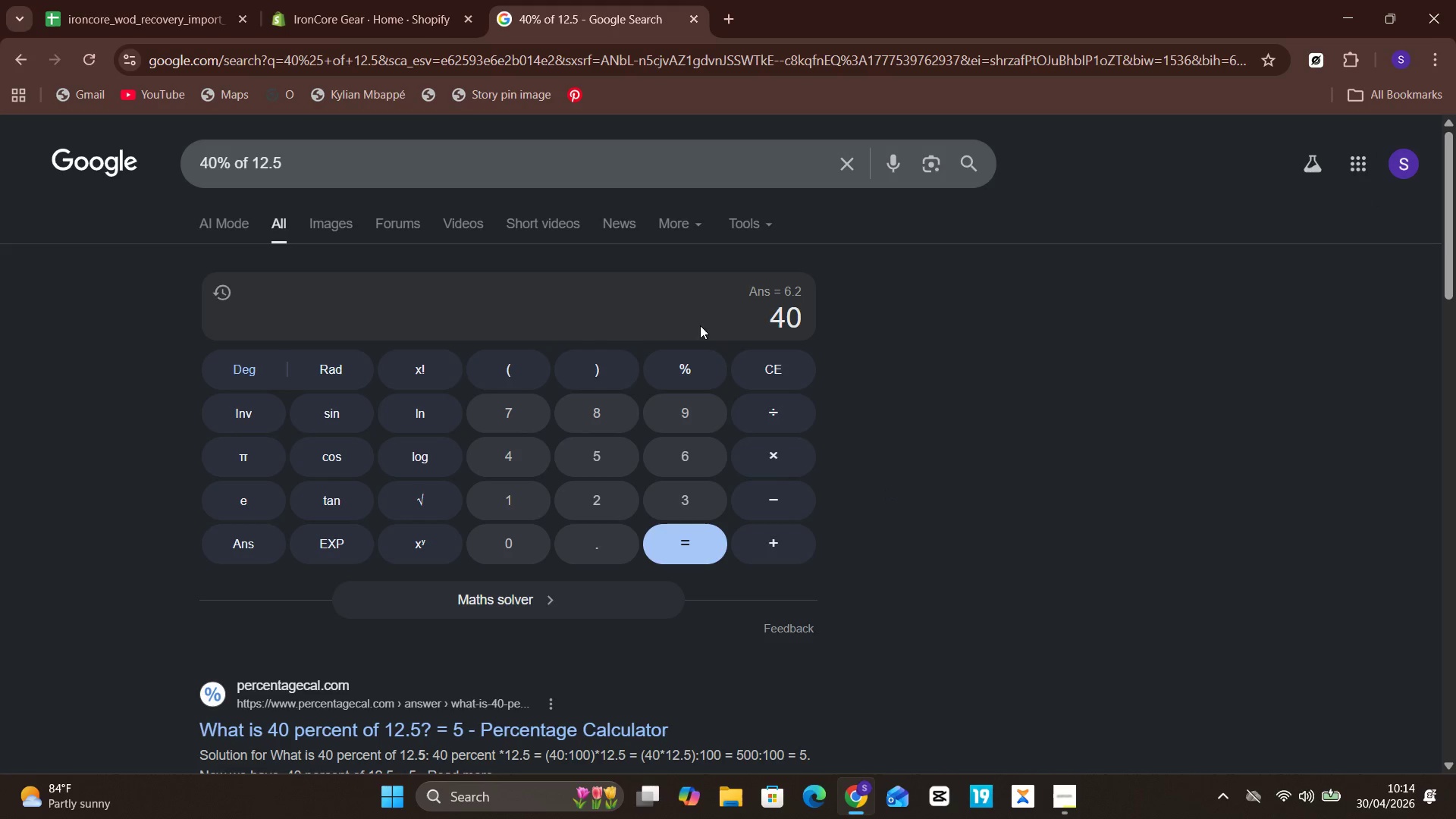 
left_click([688, 375])
 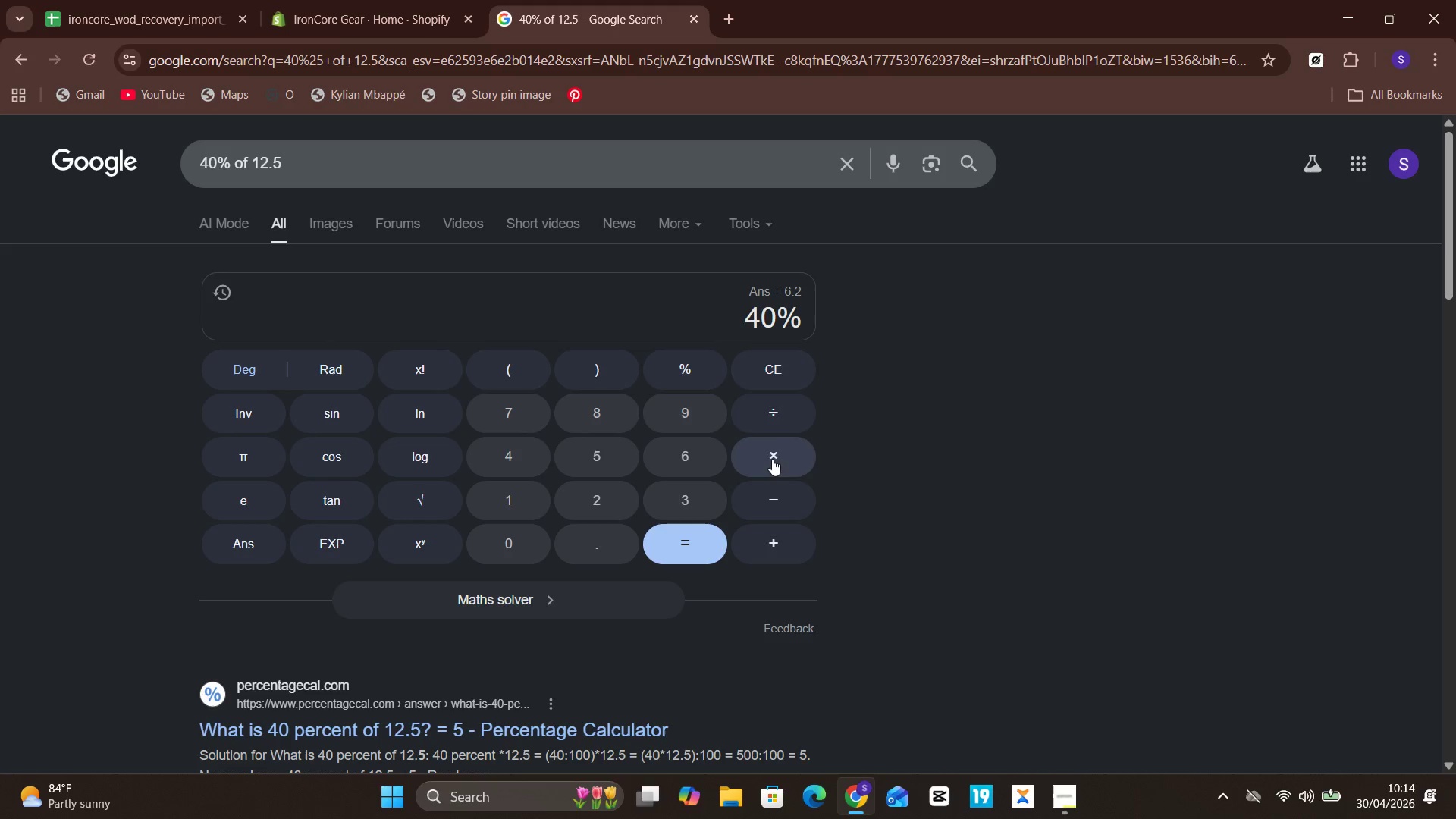 
left_click([772, 459])
 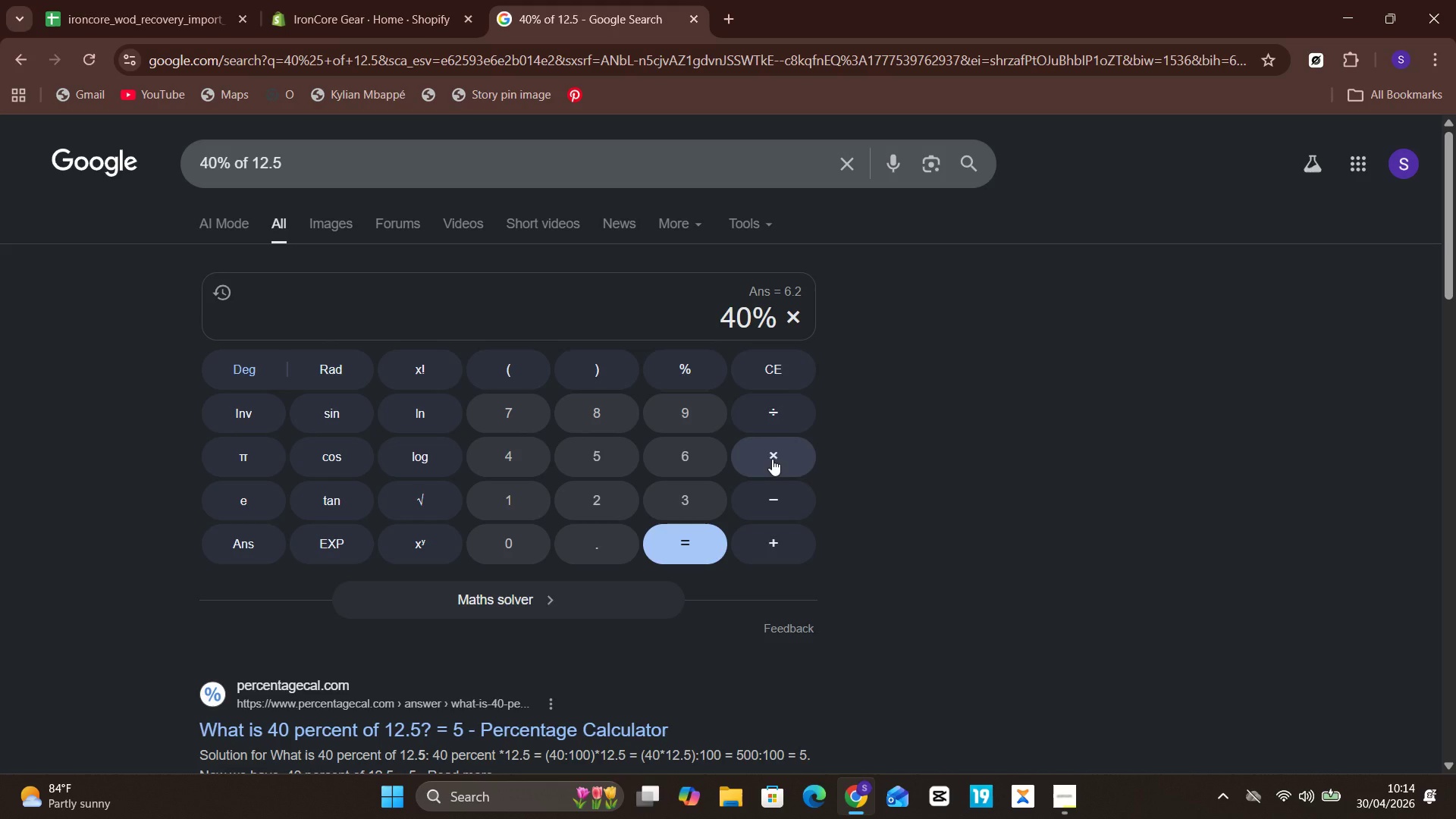 
wait(10.11)
 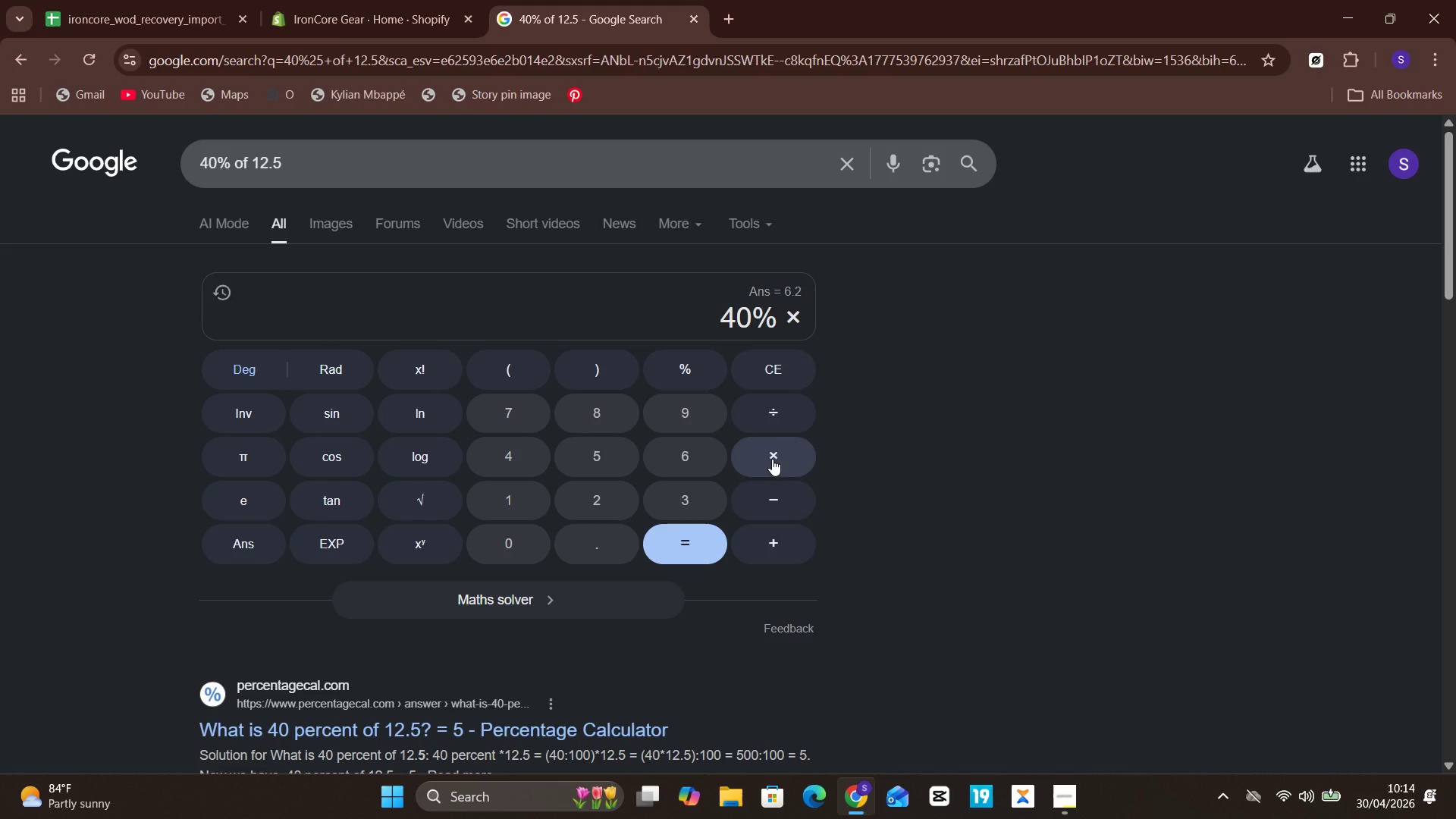 
type(4.3)
key(Backspace)
type(25)
 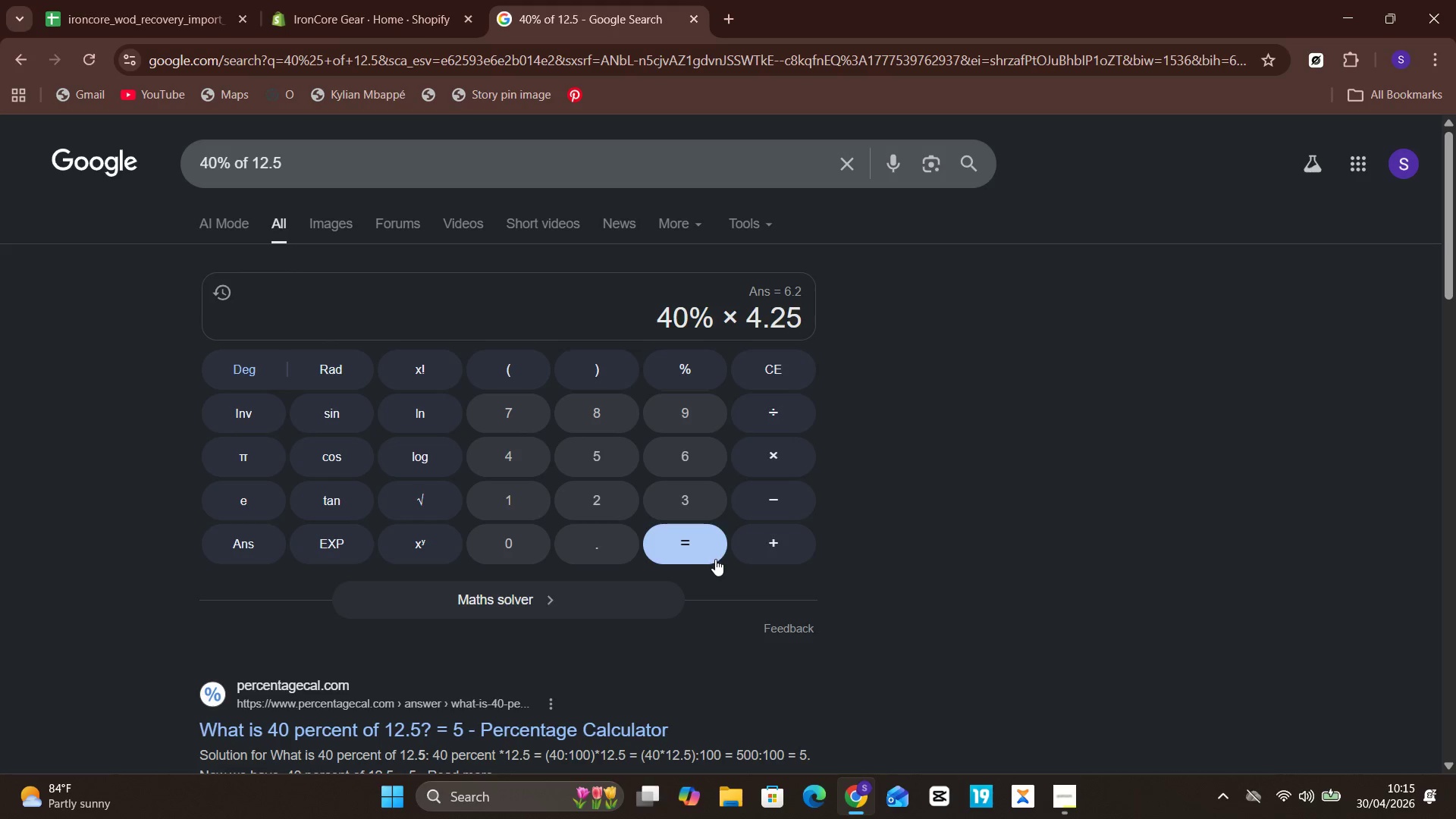 
left_click([709, 550])
 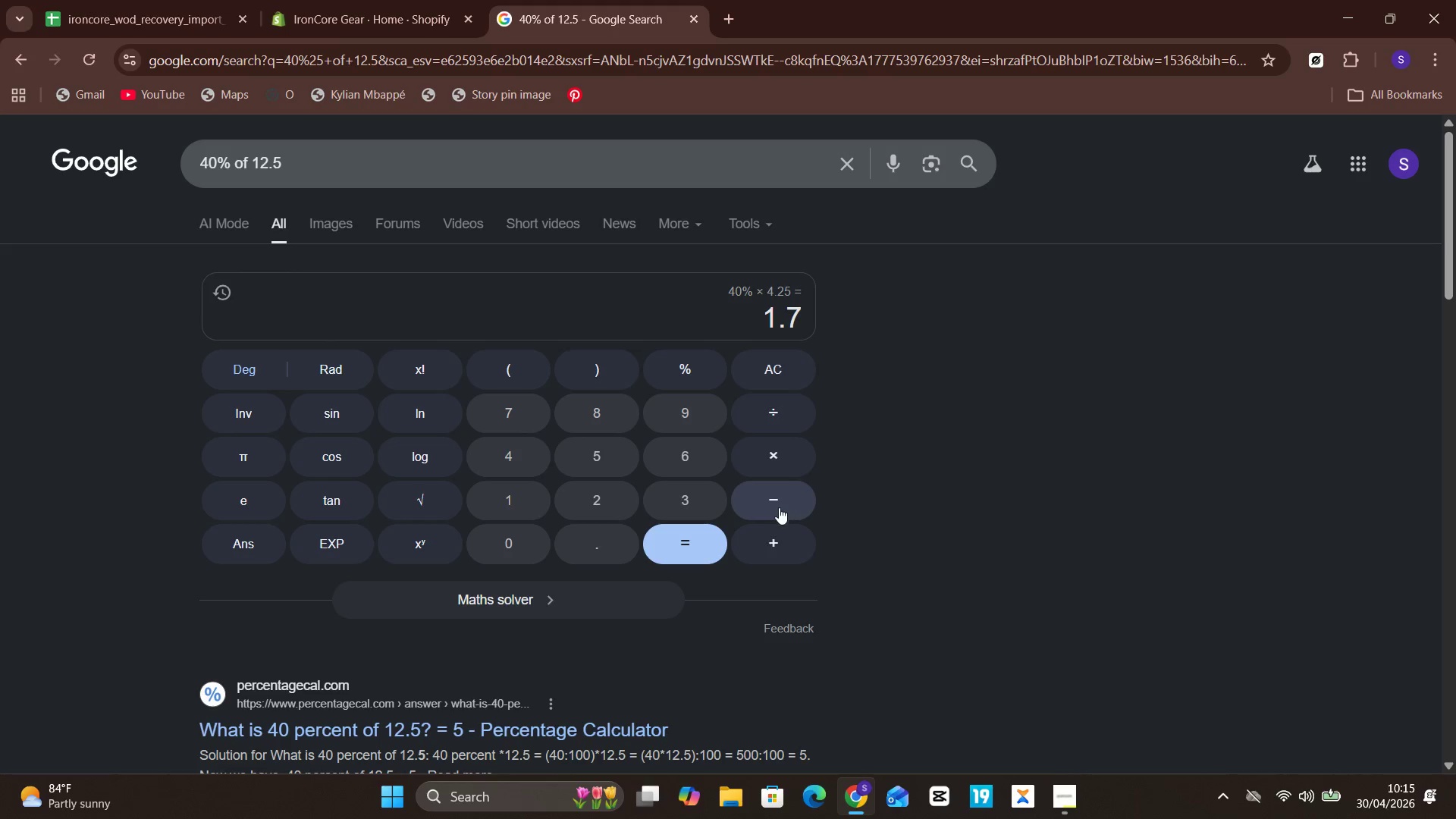 
left_click([774, 527])
 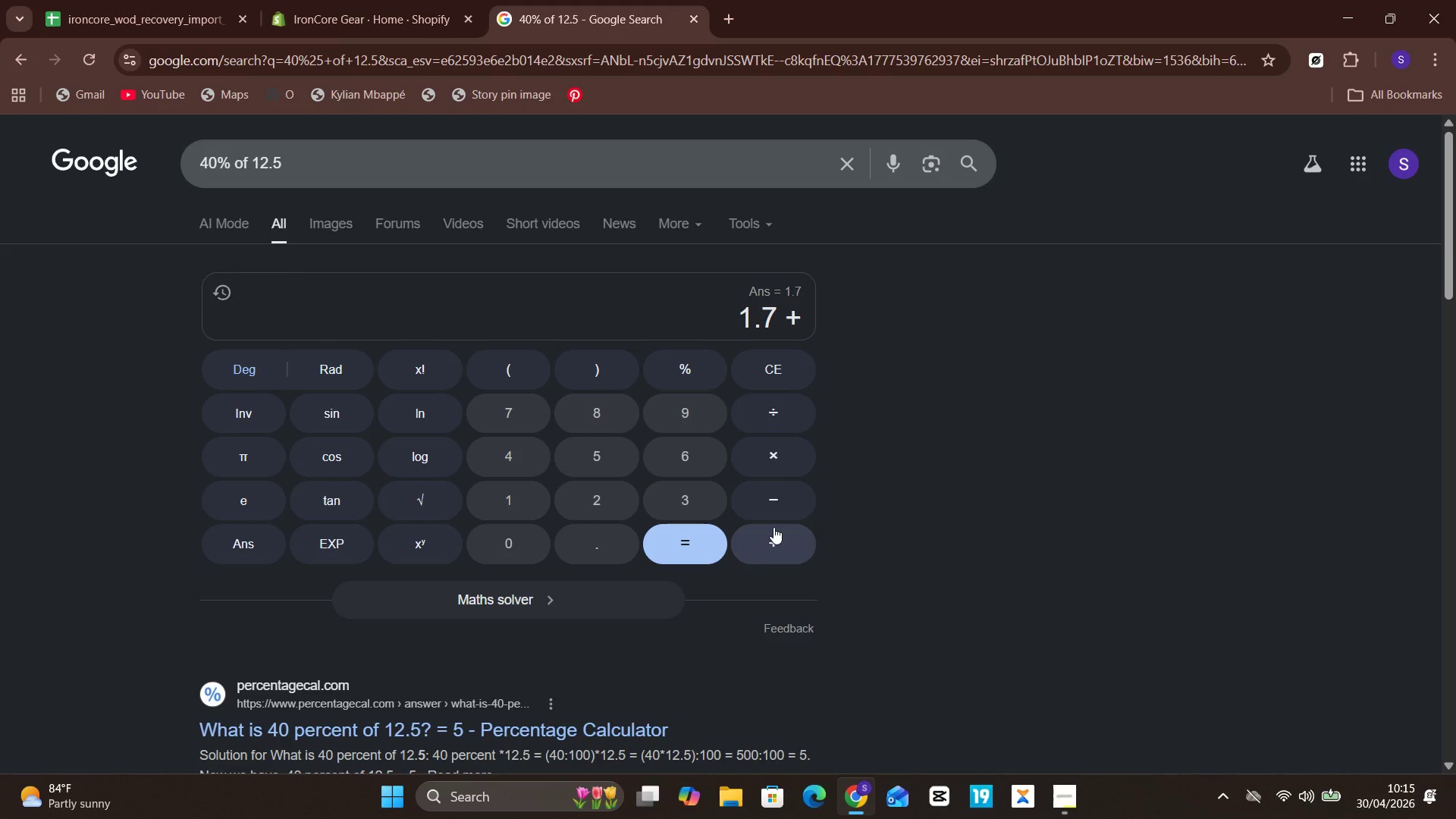 
type(4.26)
key(Backspace)
type(5)
 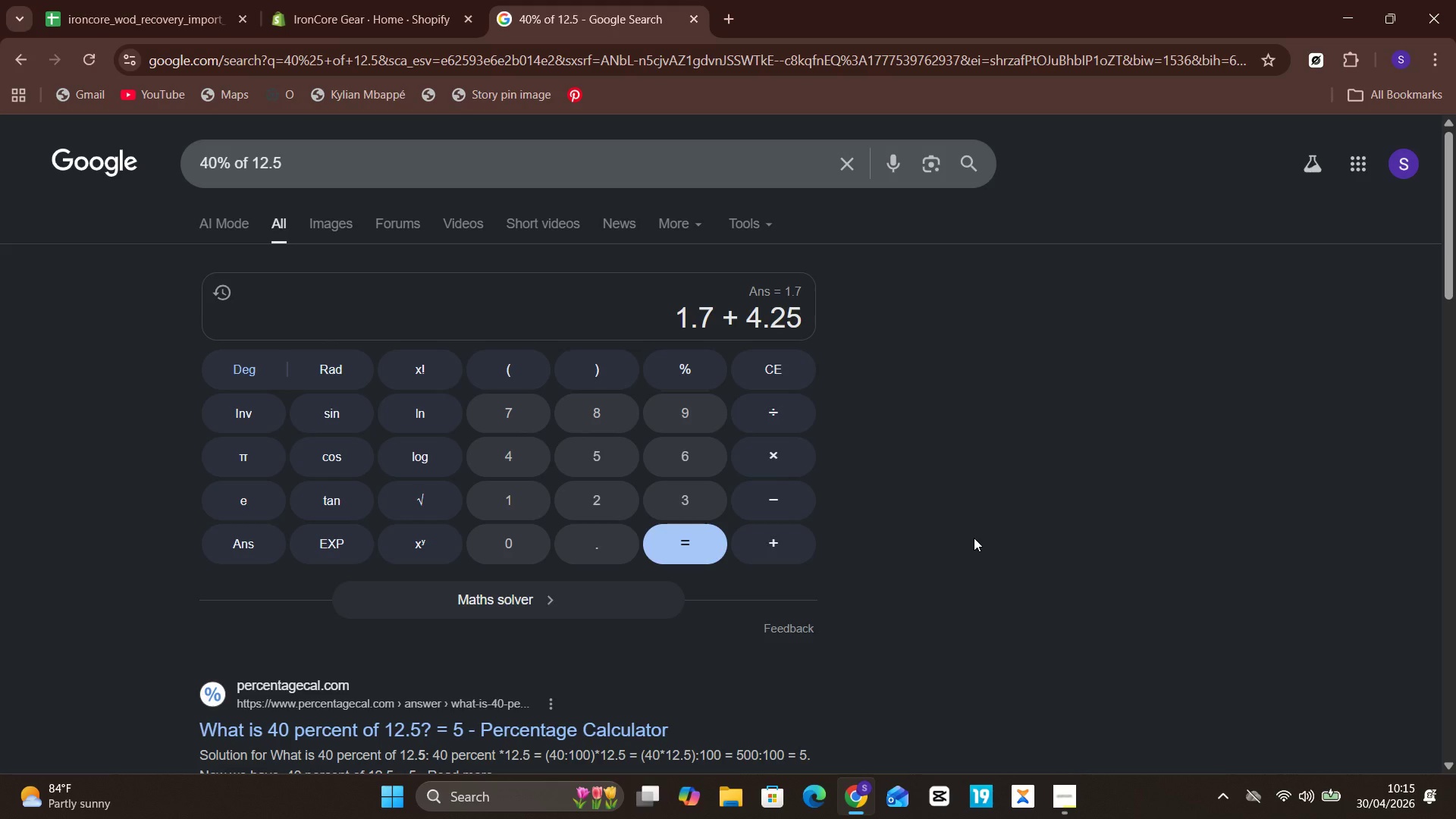 
wait(22.48)
 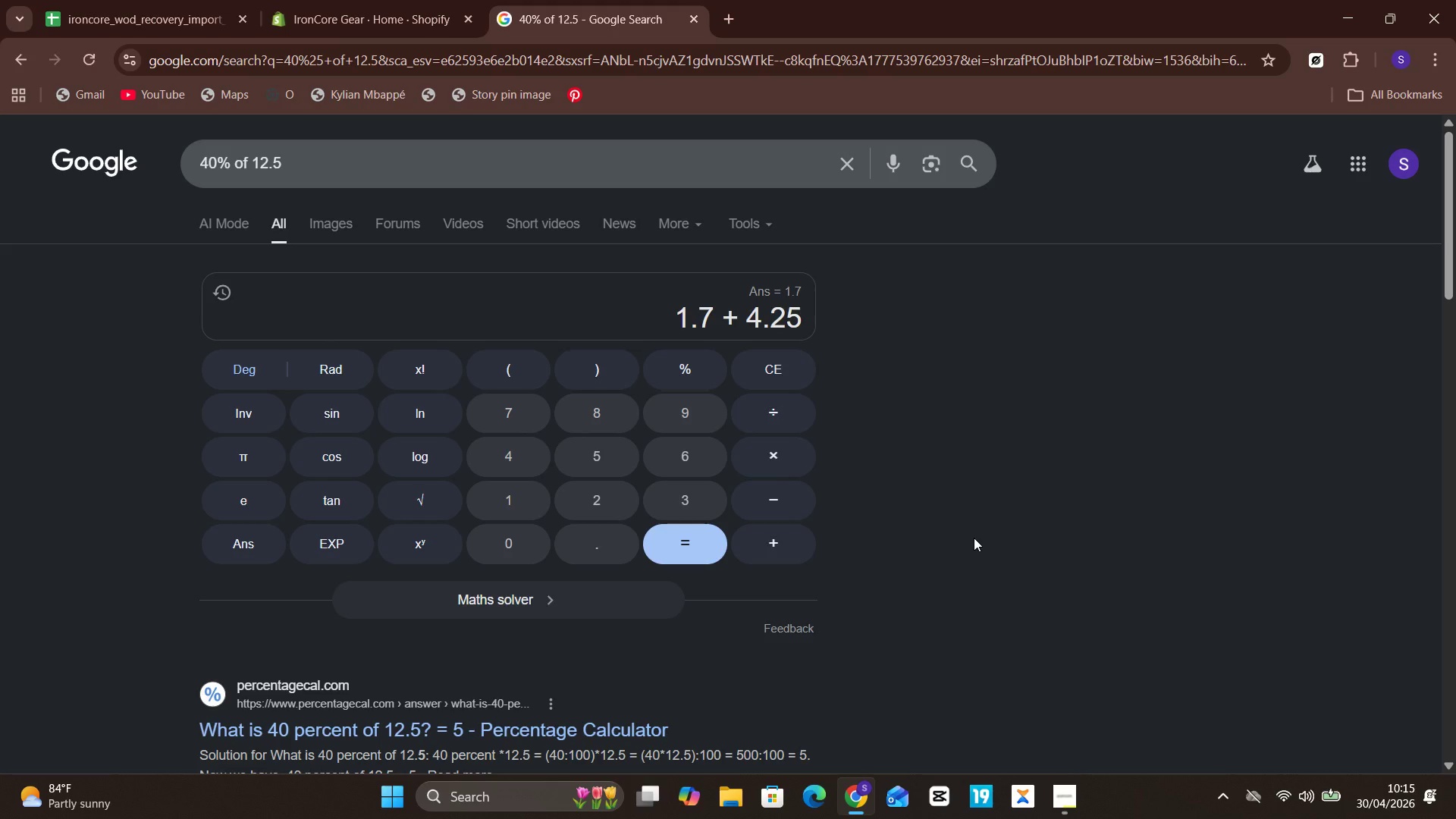 
left_click([680, 544])
 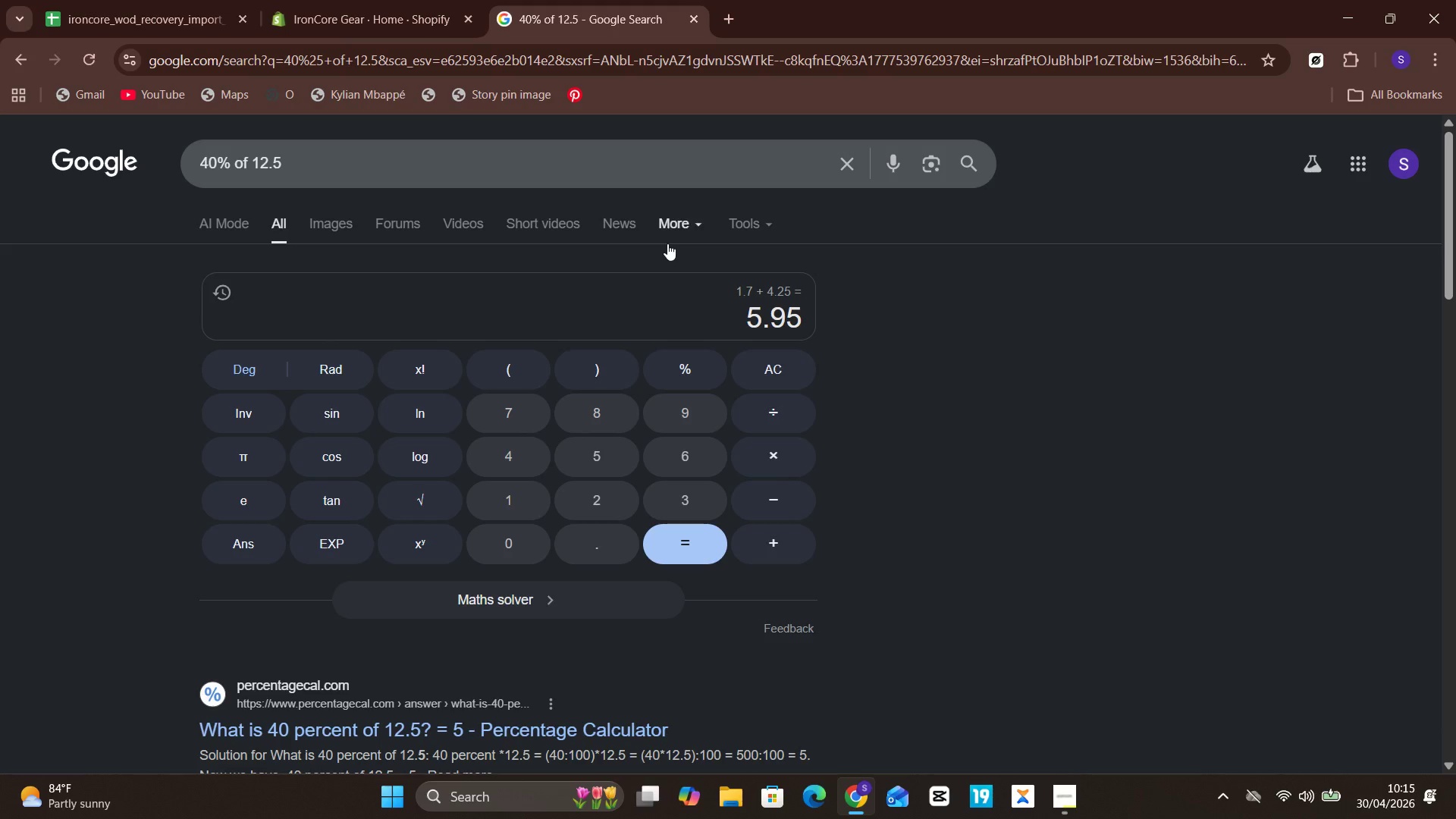 
left_click([205, 0])
 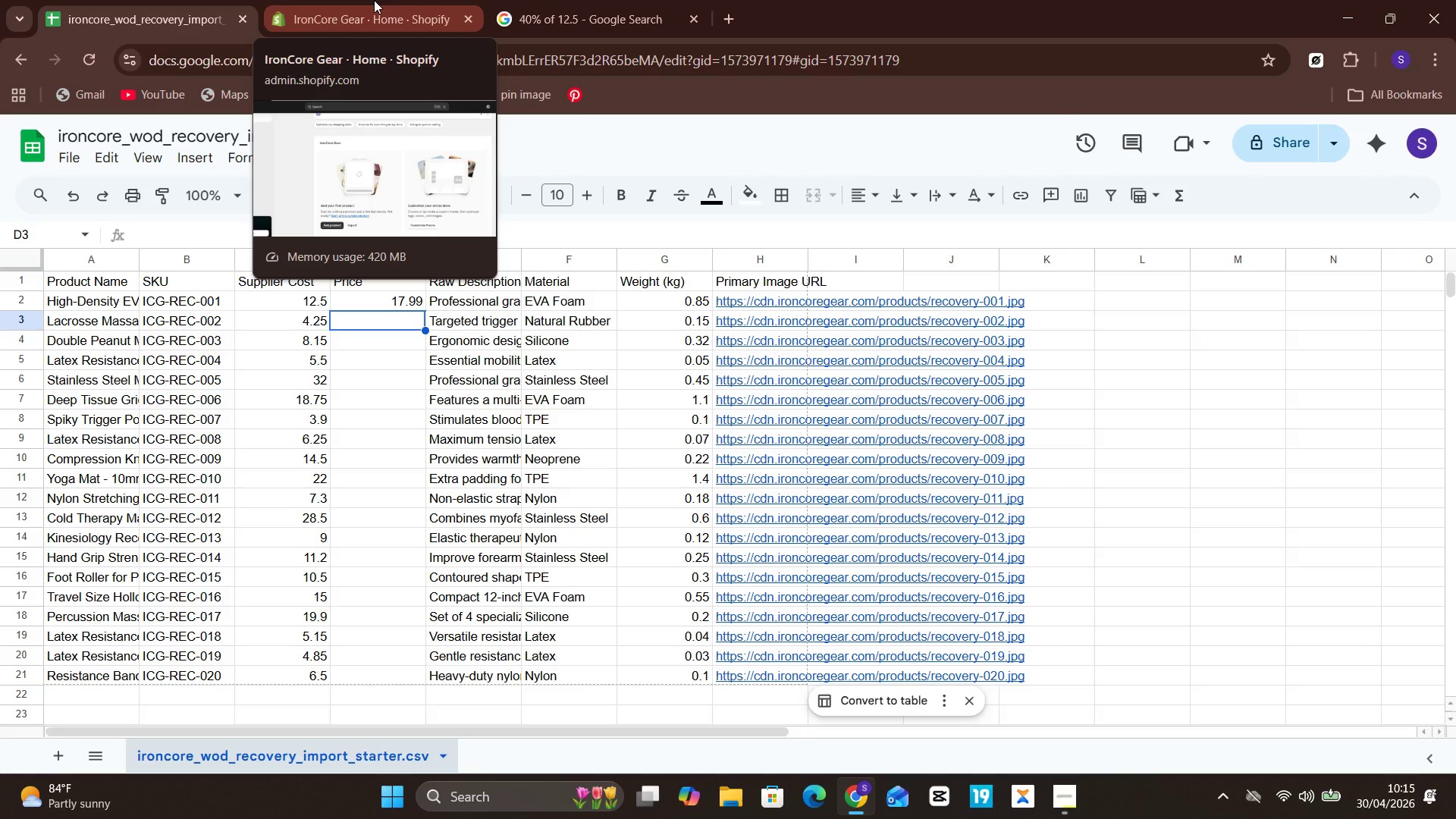 
wait(6.09)
 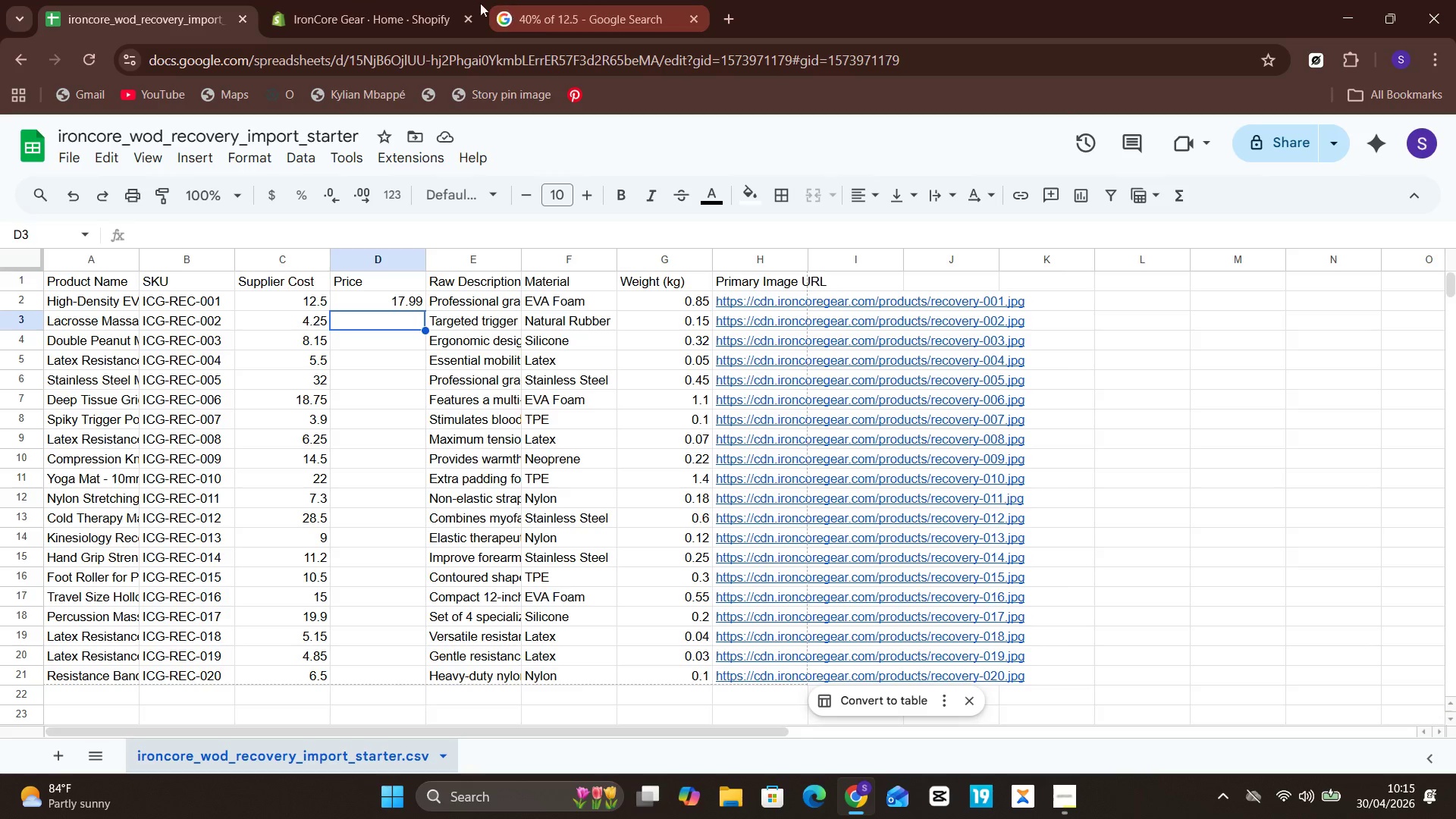 
left_click([374, 0])
 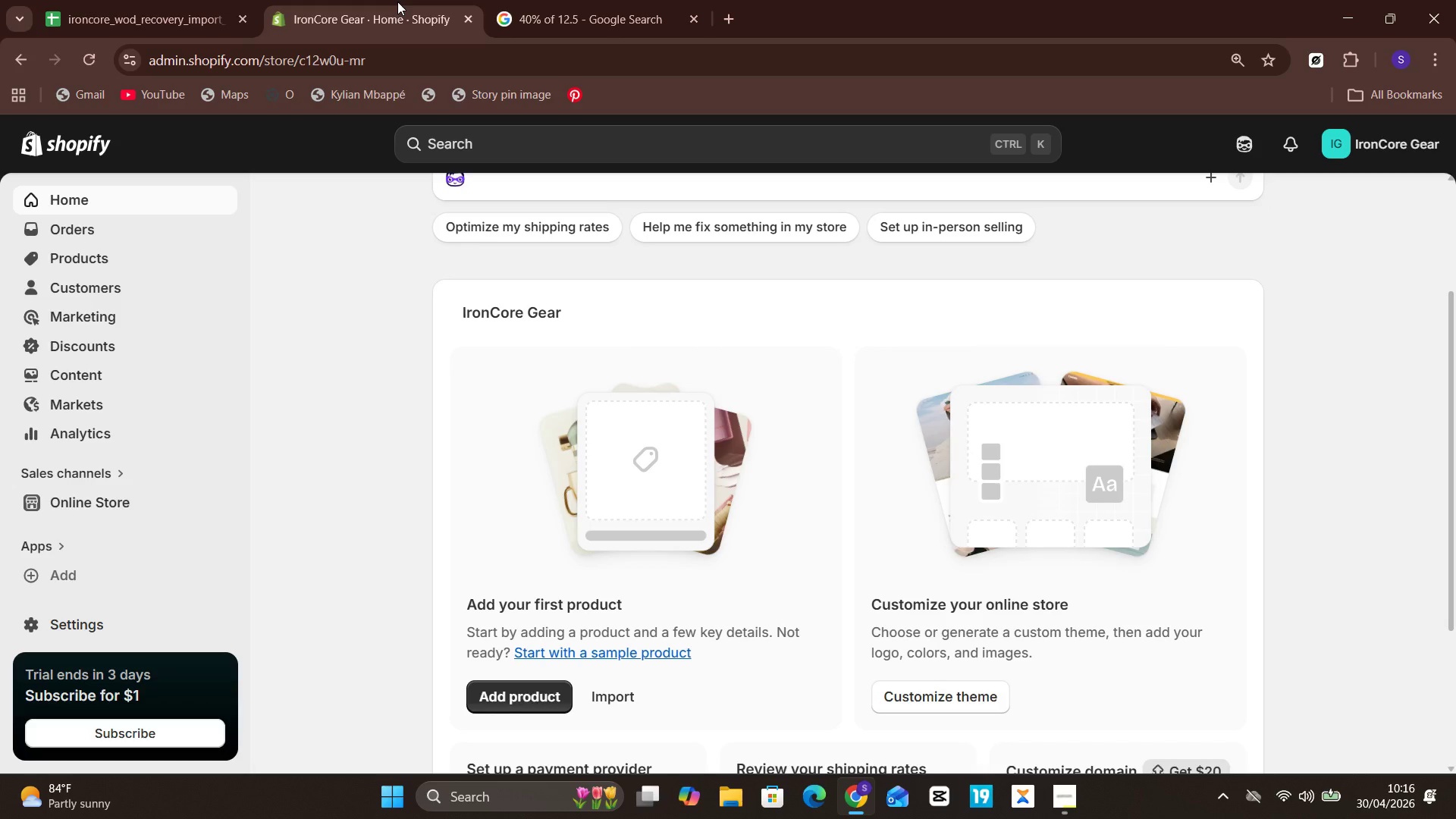 
wait(54.88)
 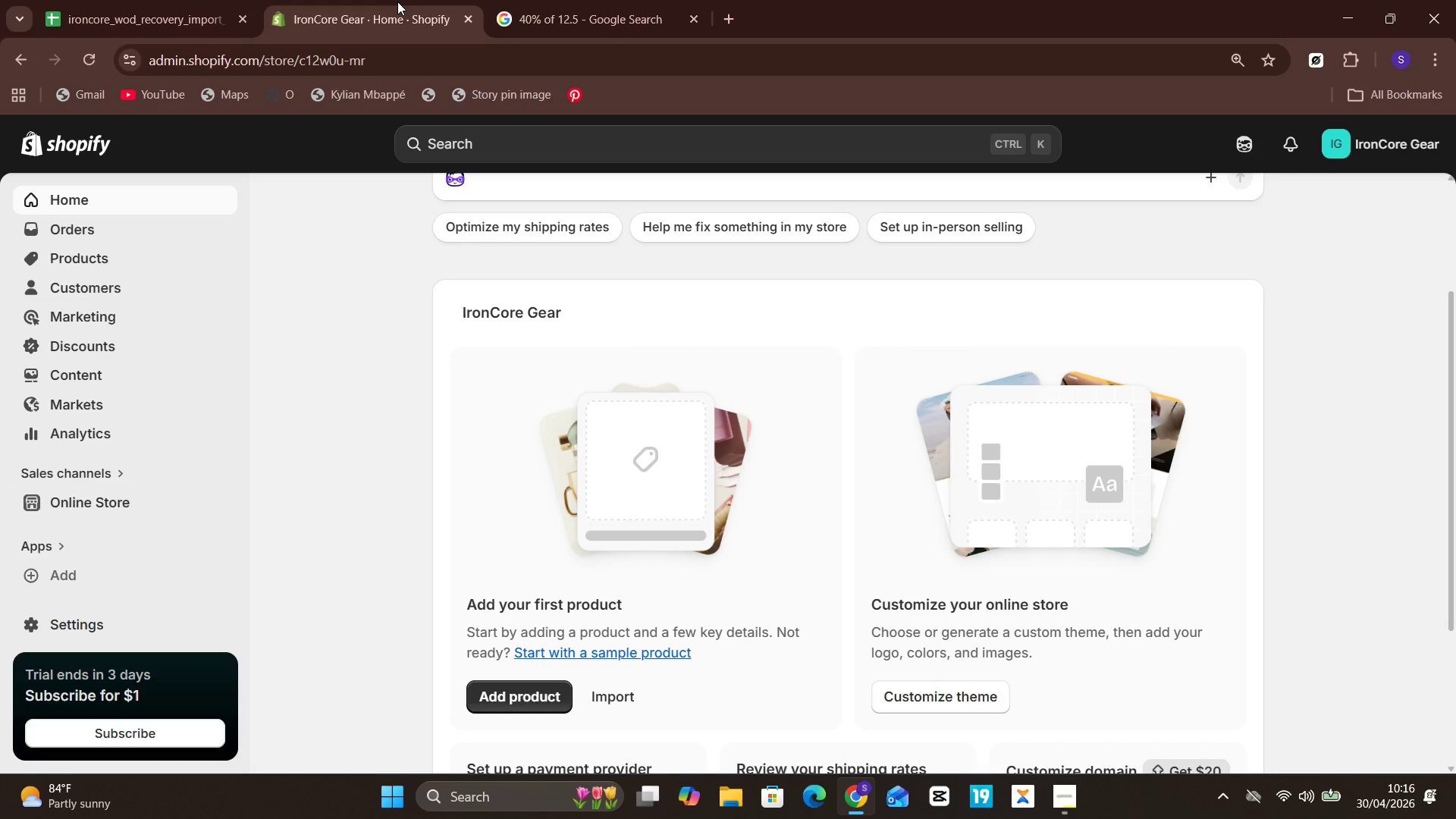 
left_click([115, 0])
 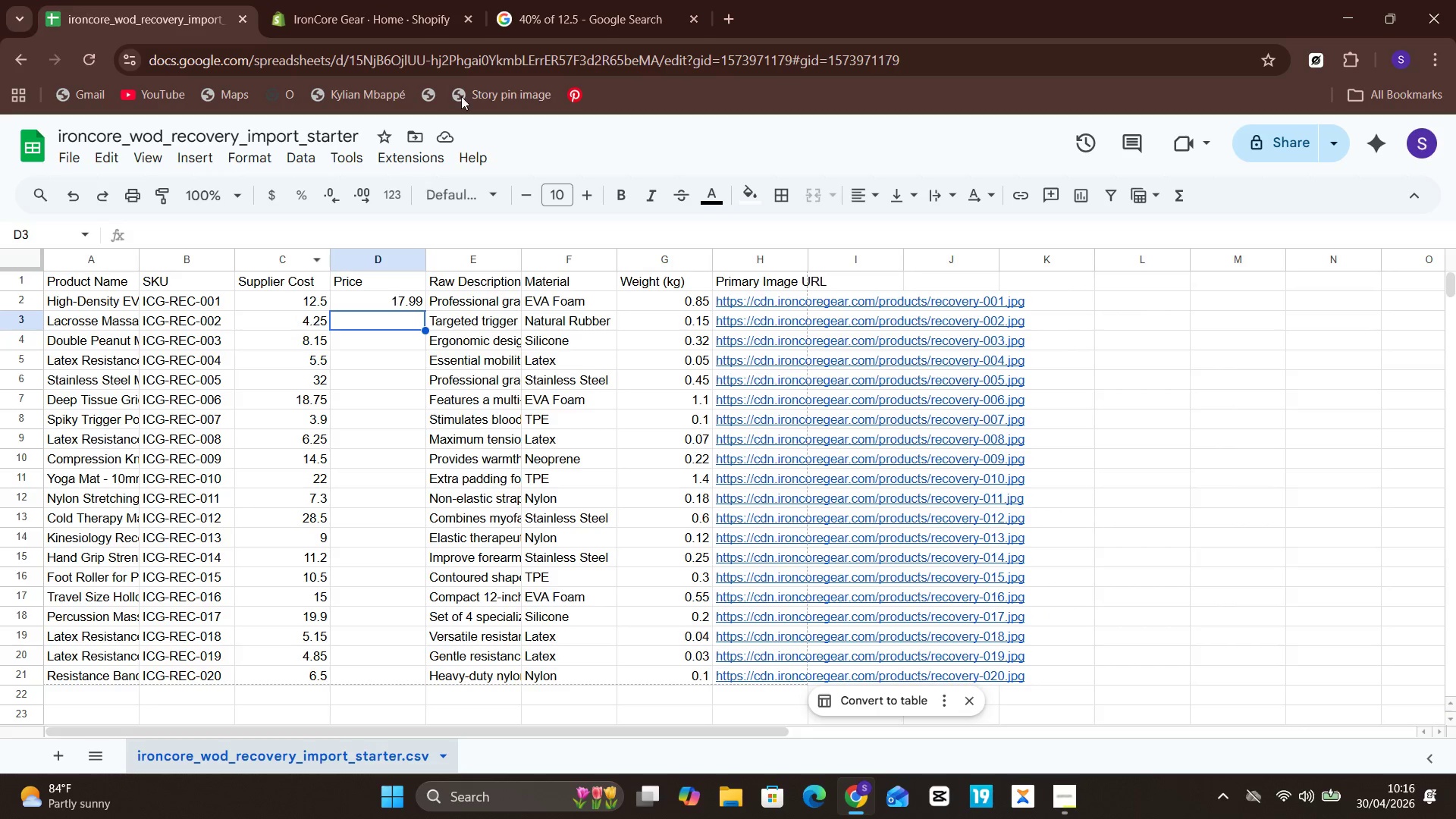 
left_click([554, 0])
 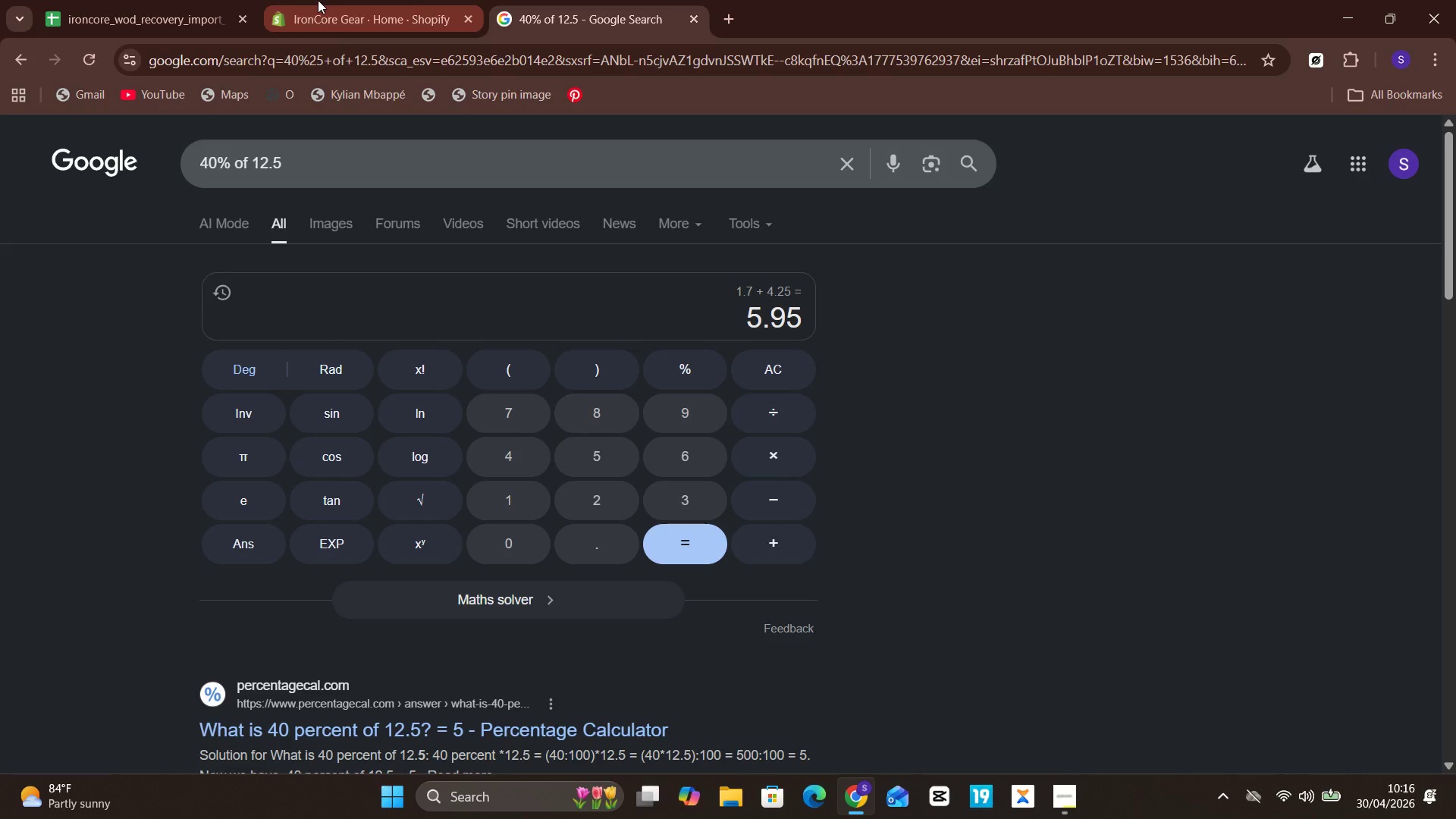 
mouse_move([301, 16])
 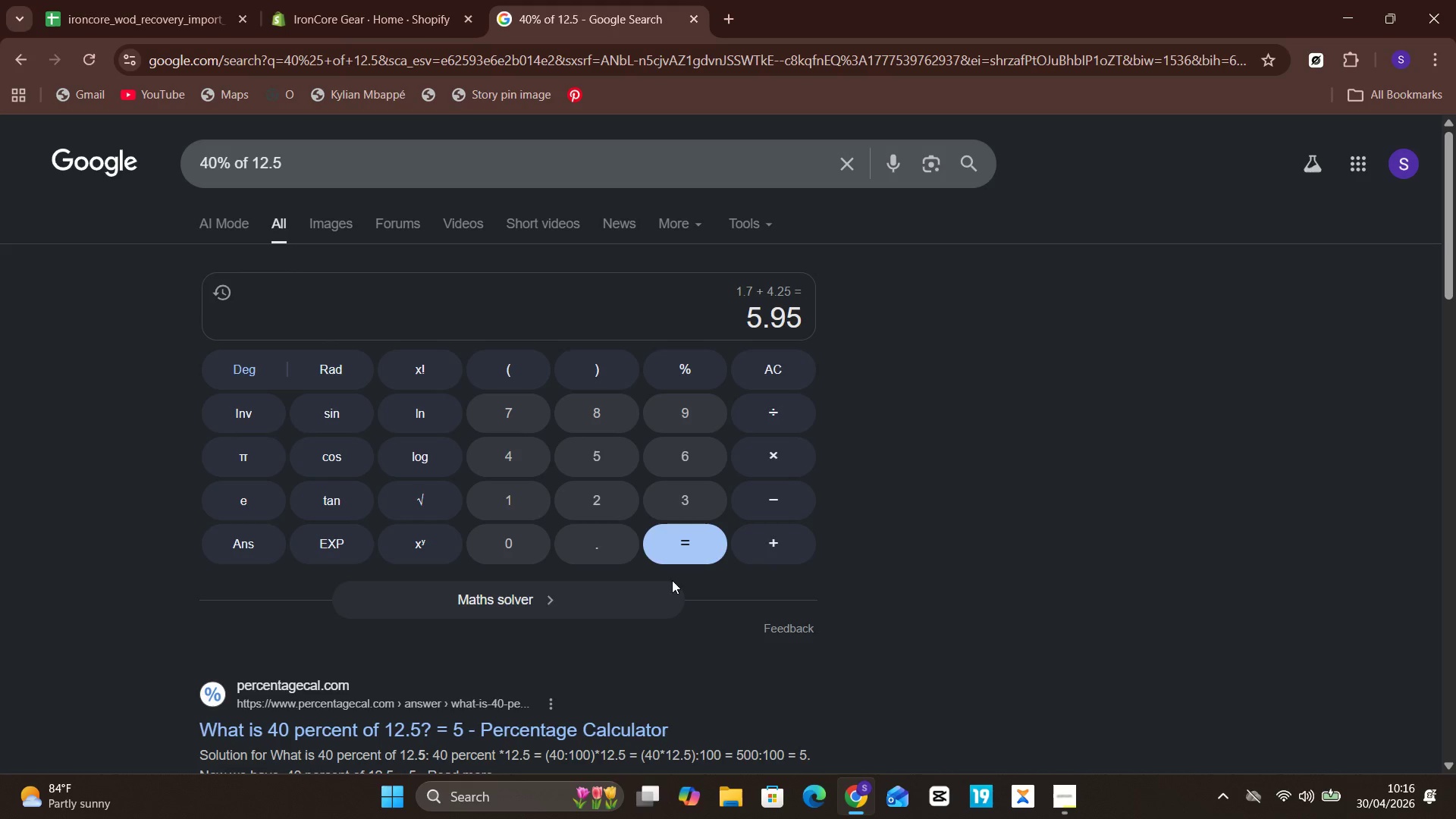 
wait(6.78)
 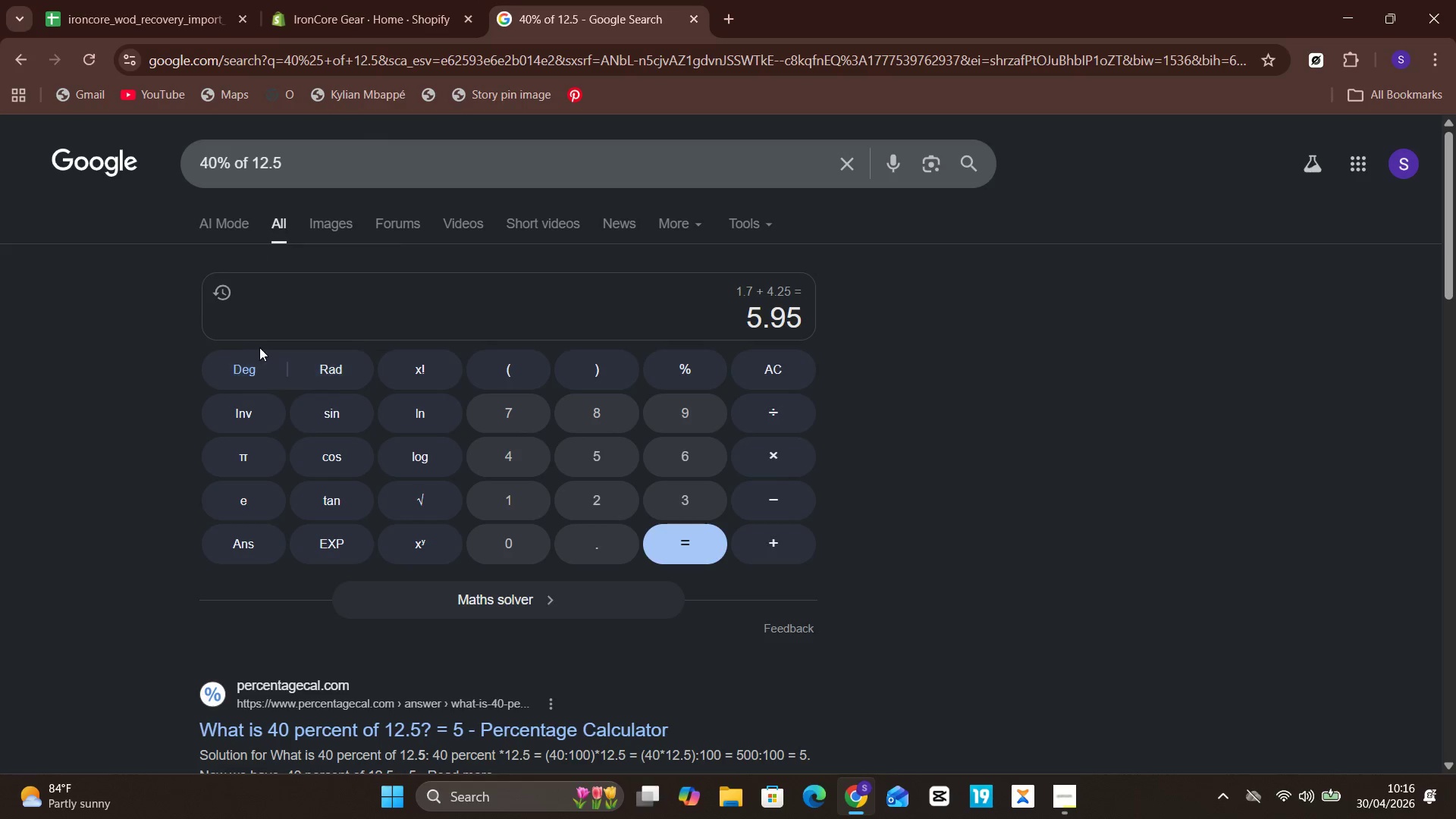 
left_click([789, 359])
 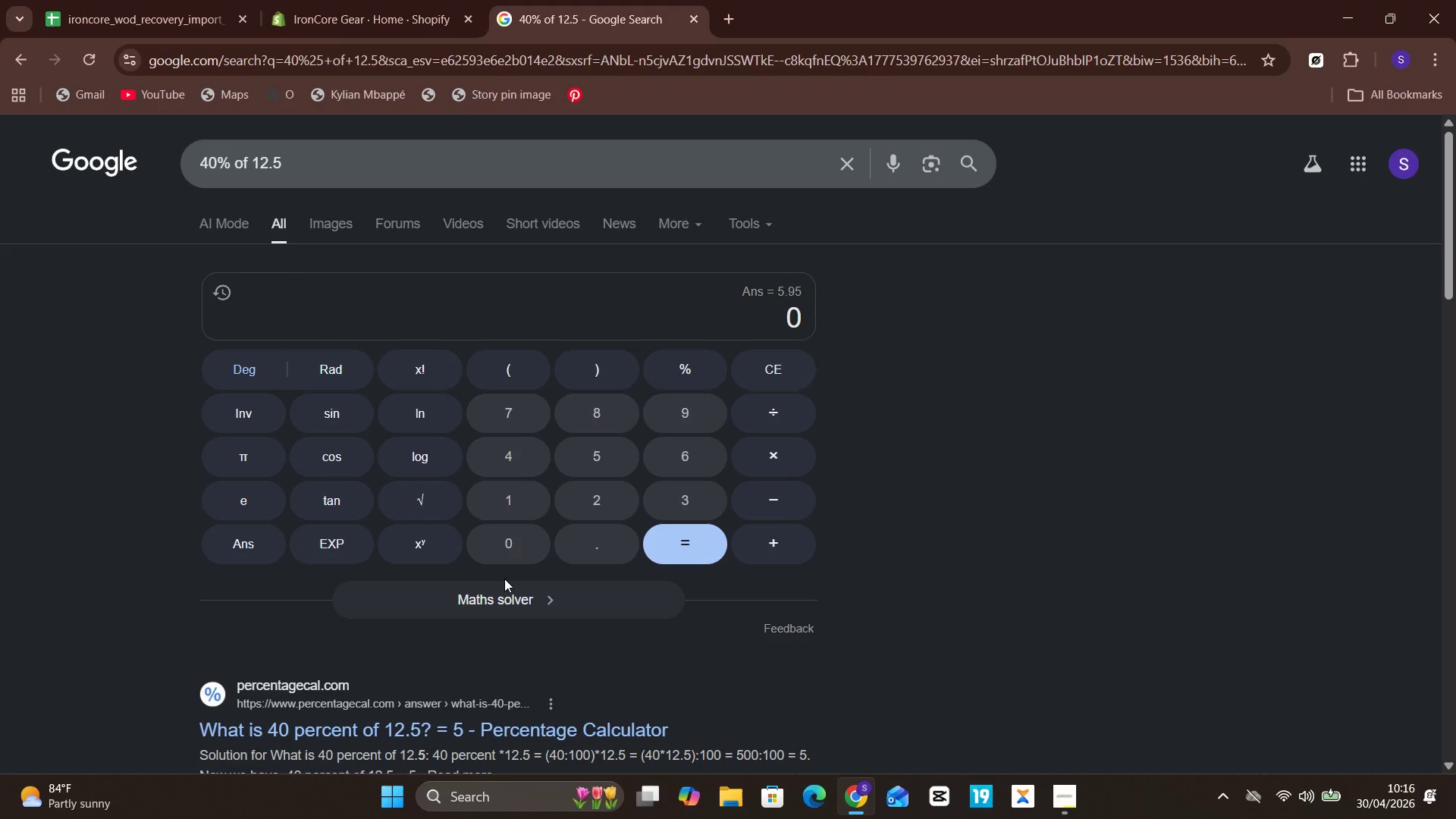 
type(40)
 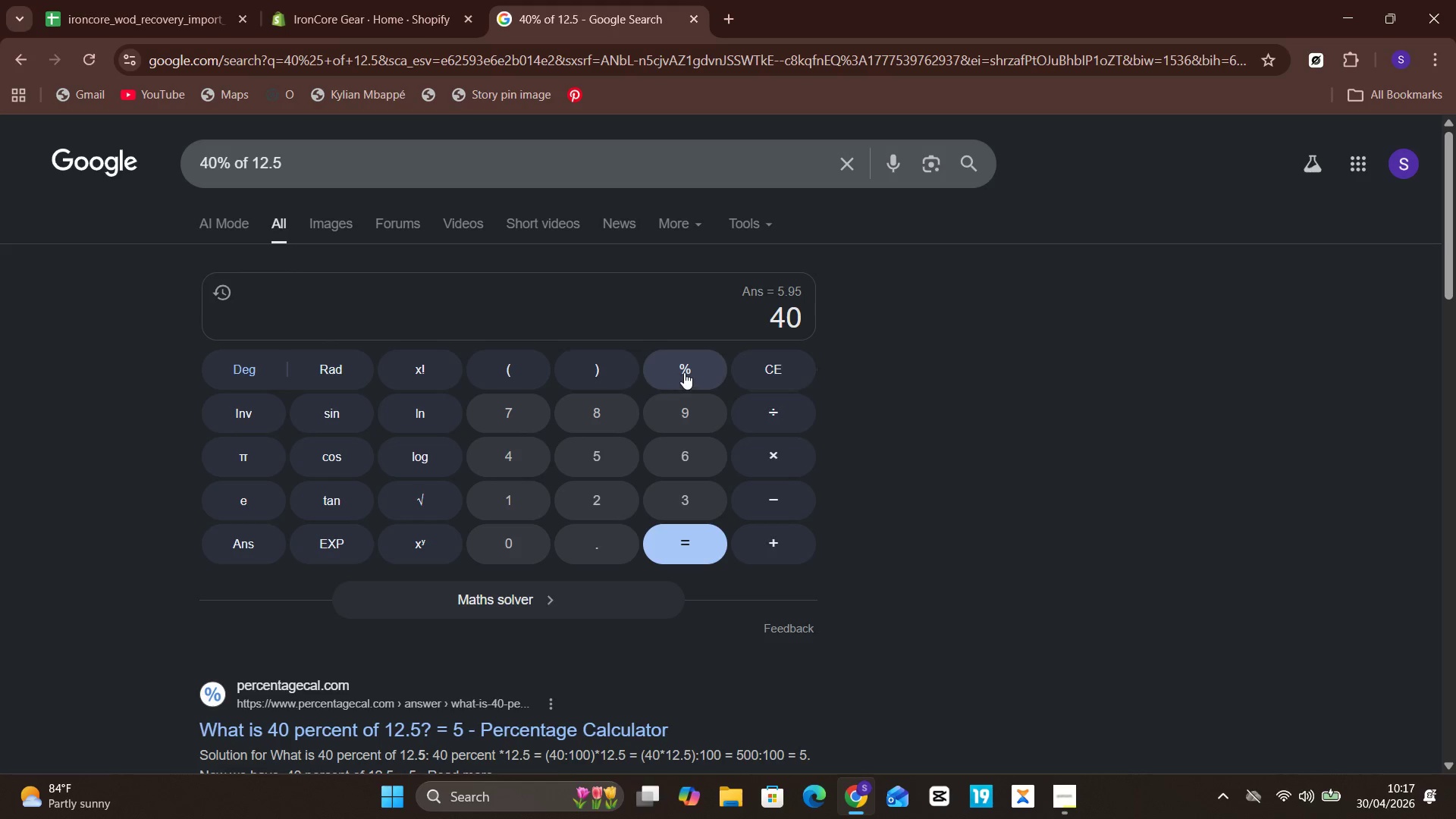 
left_click([701, 362])
 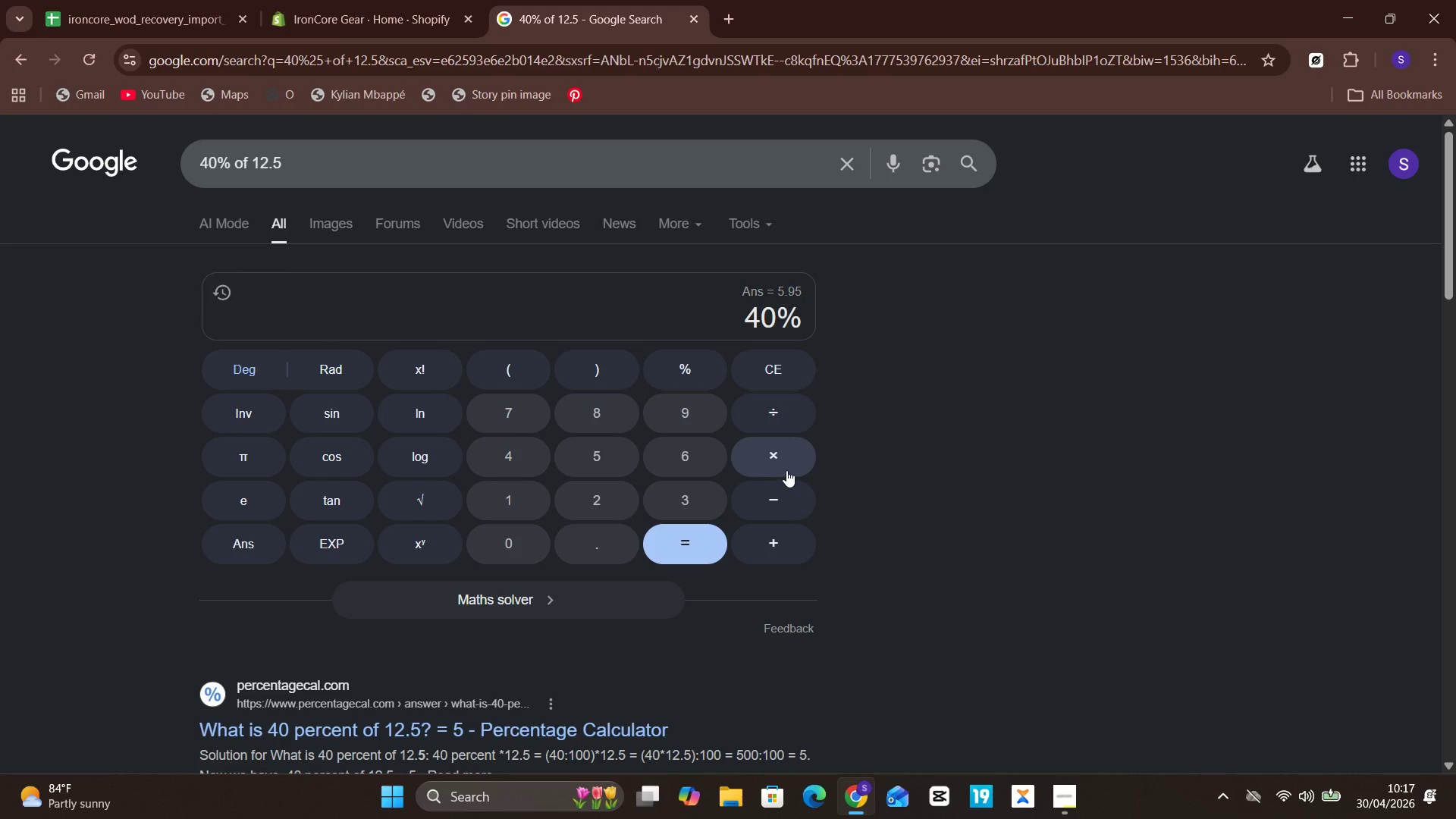 
left_click([788, 467])
 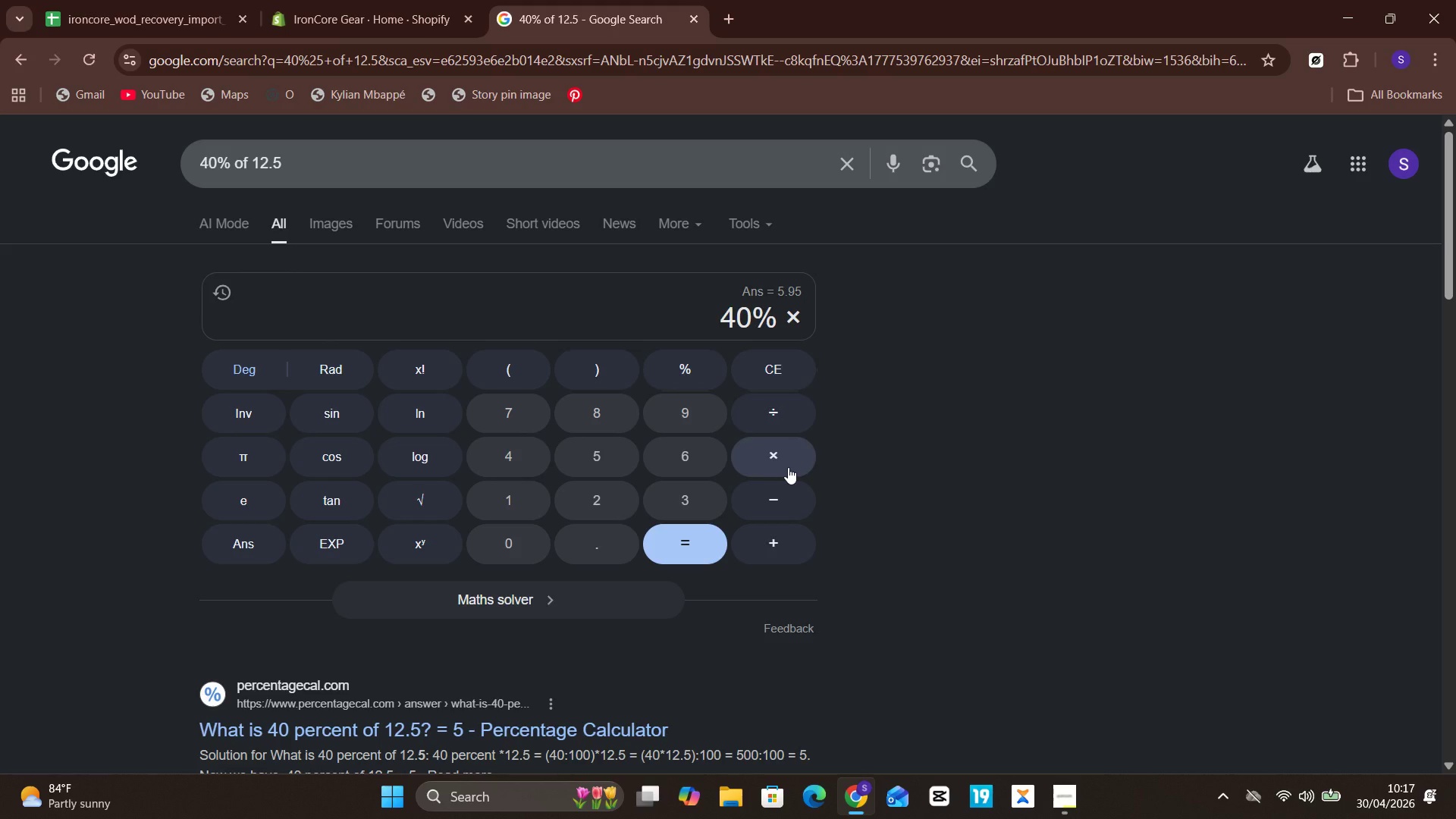 
key(4)
 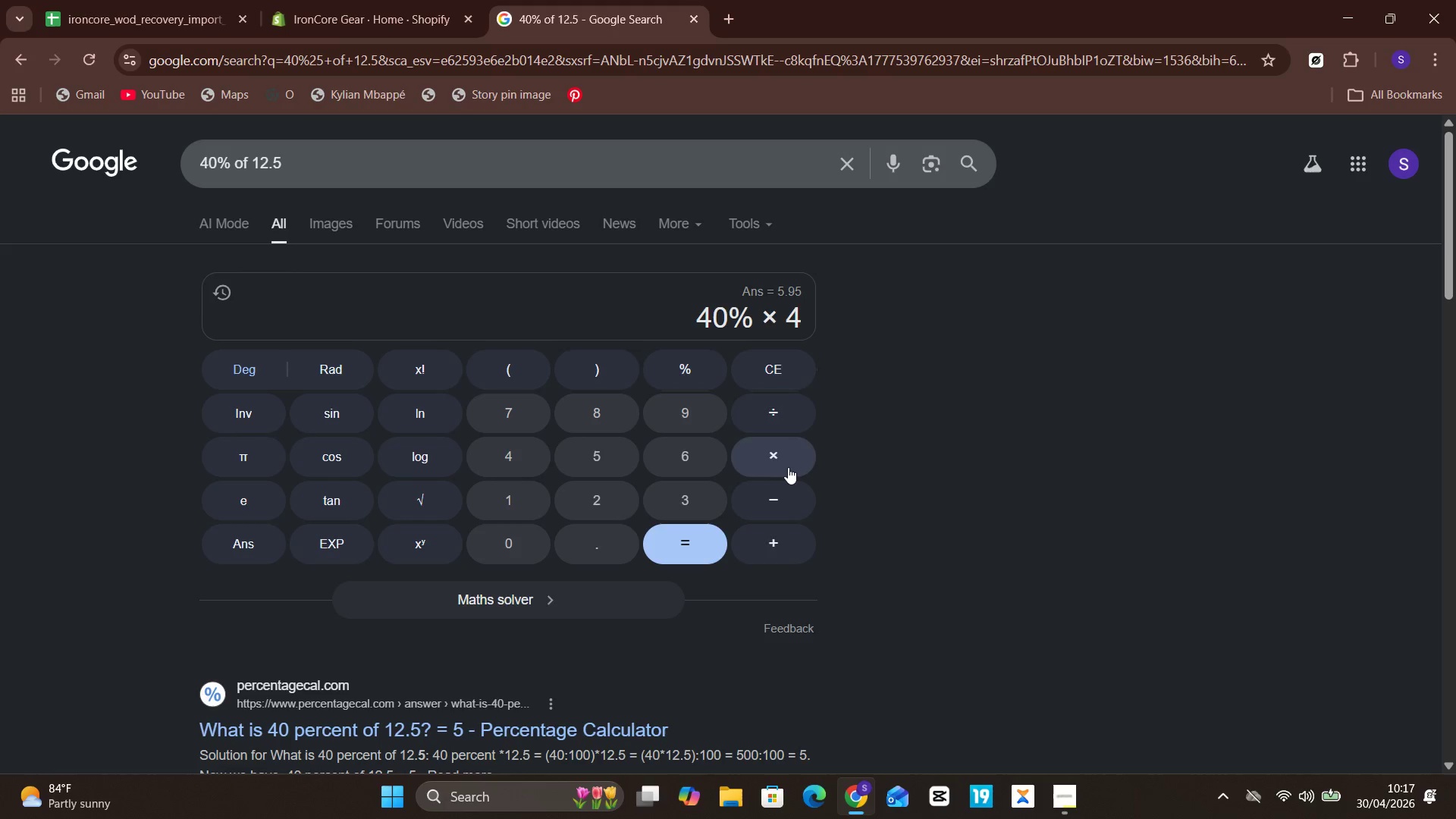 
key(Period)
 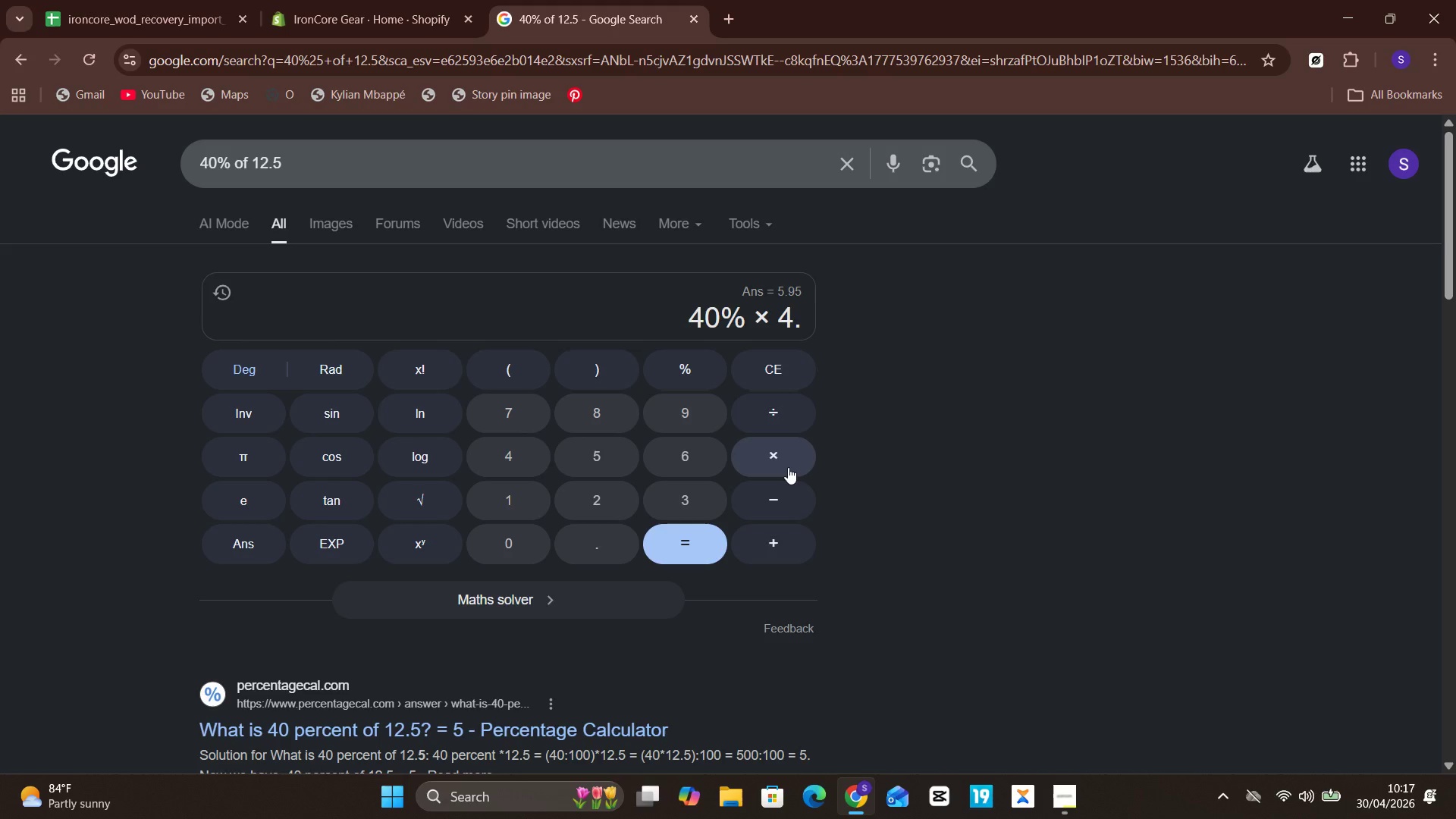 
hold_key(key=6, duration=1.08)
 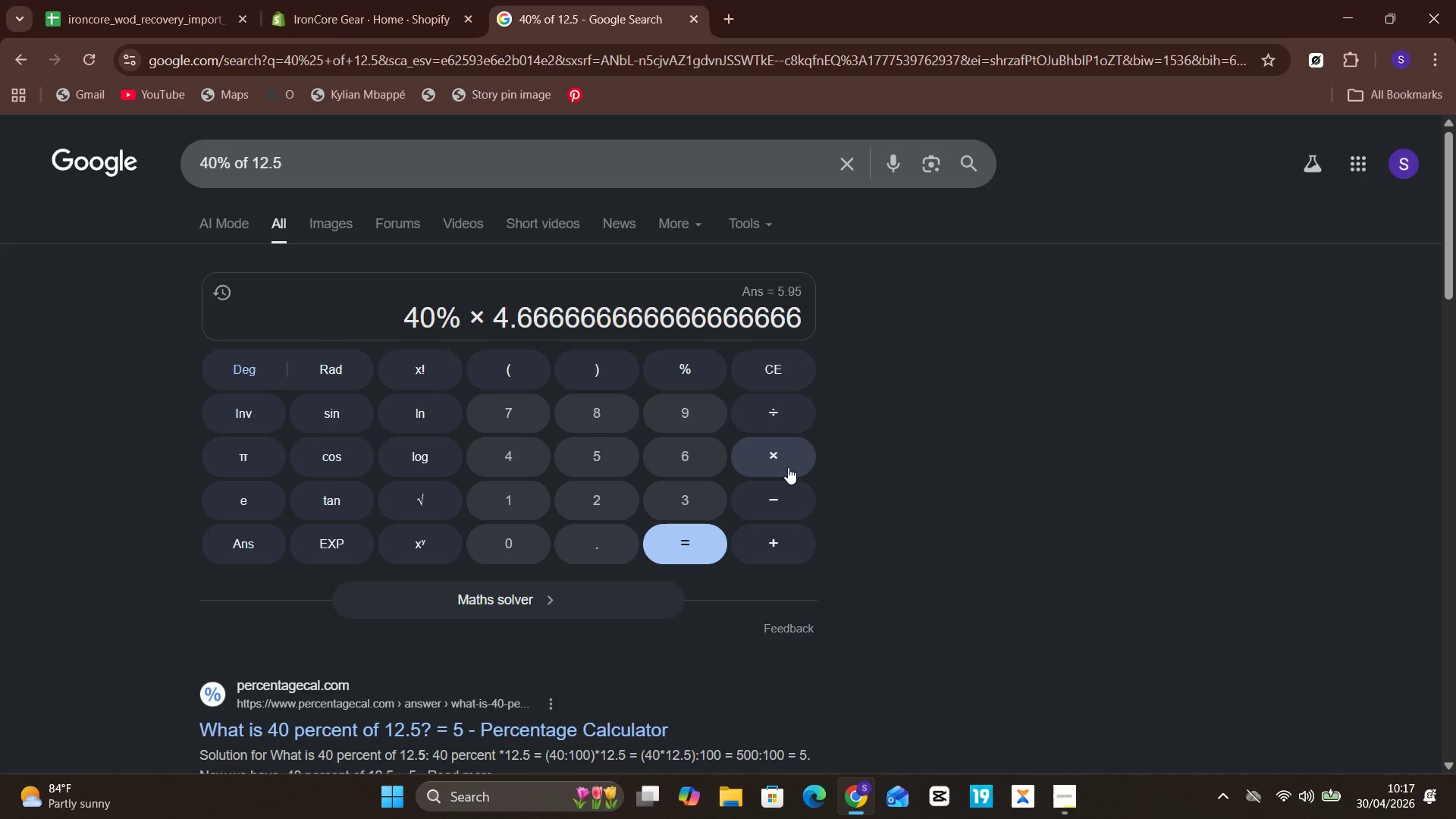 
hold_key(key=6, duration=1.5)
 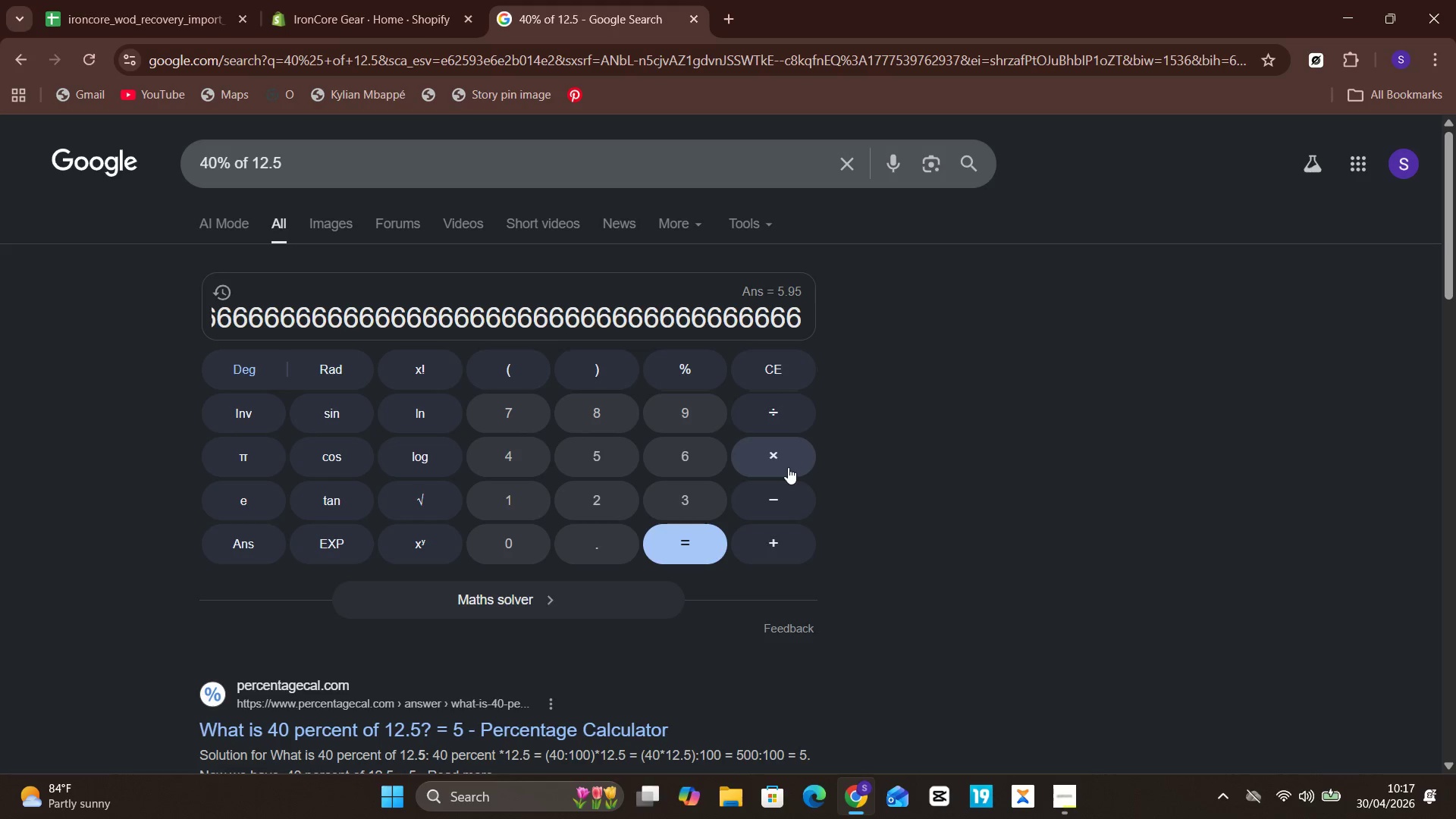 
type(6666)
 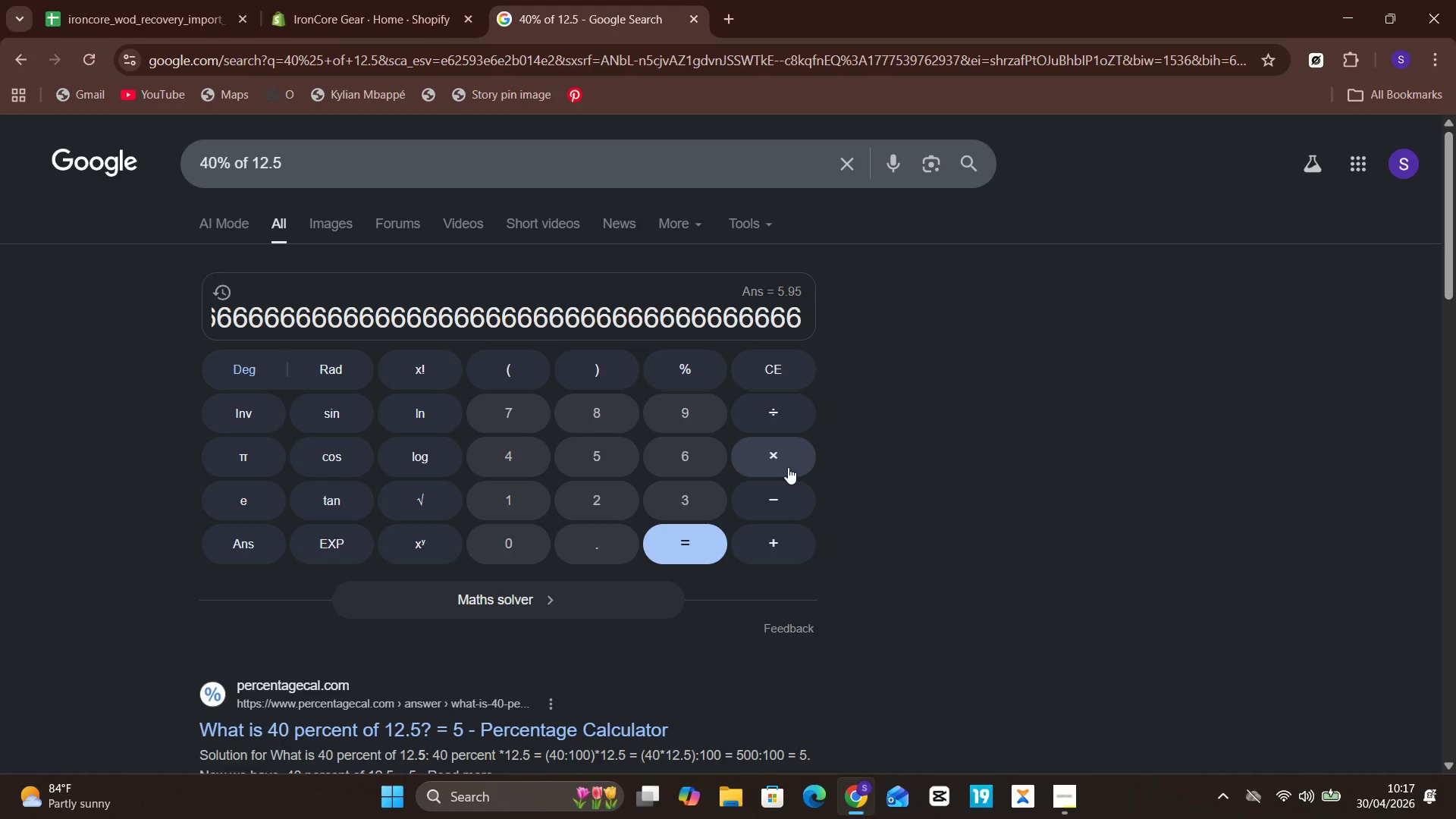 
key(Control+A)
 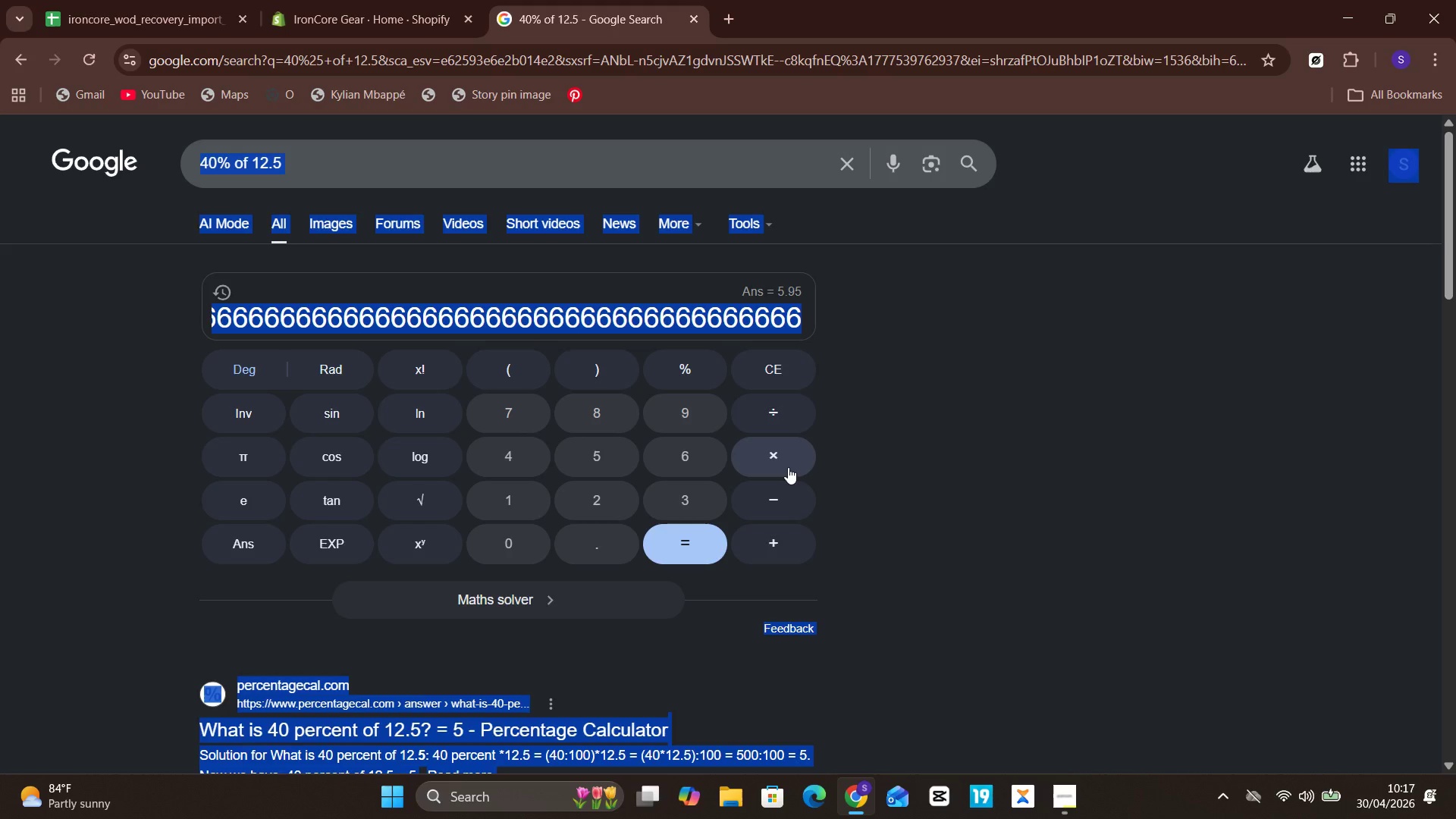 
key(Control+A)
 